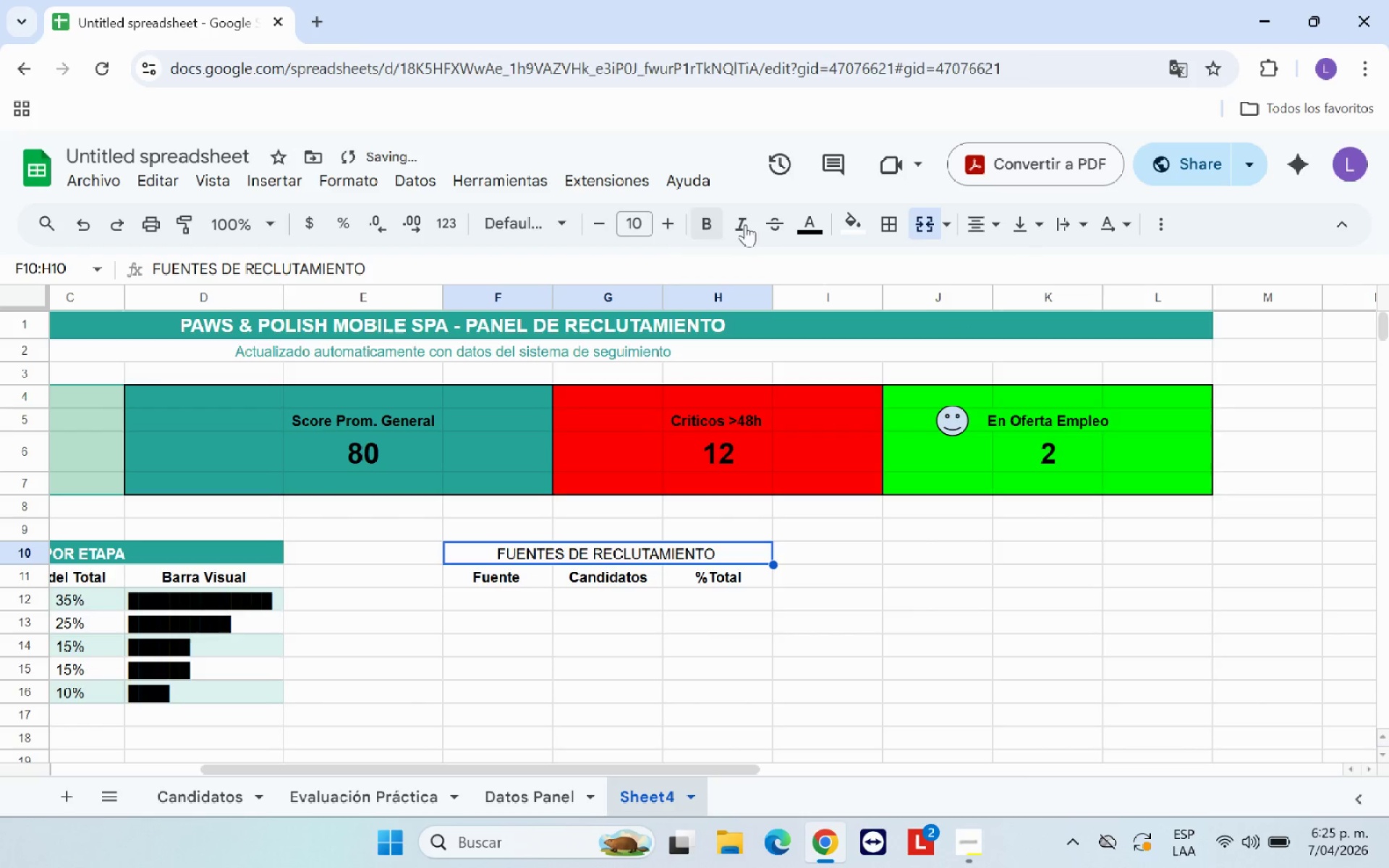 
left_click([710, 226])
 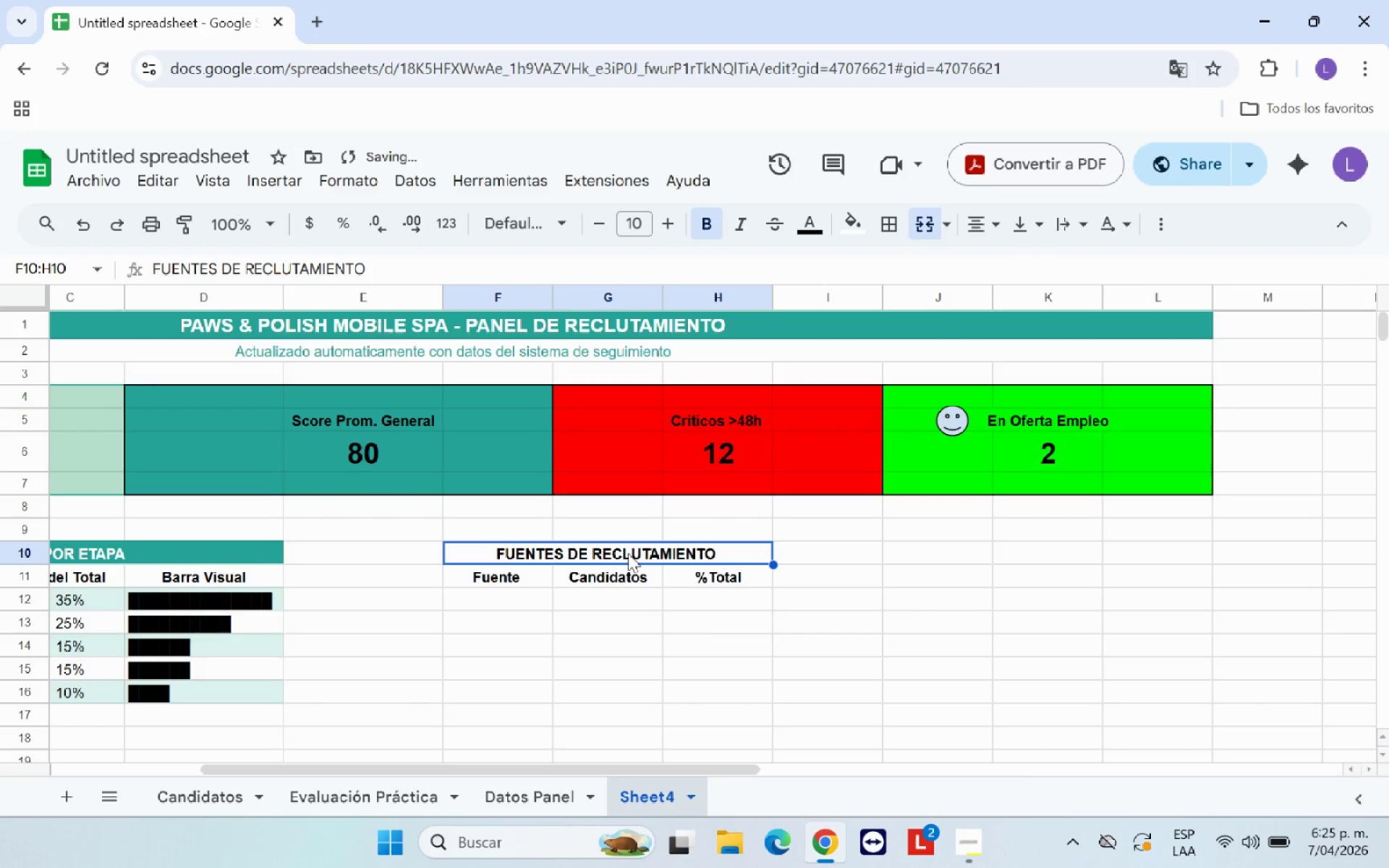 
left_click([639, 553])
 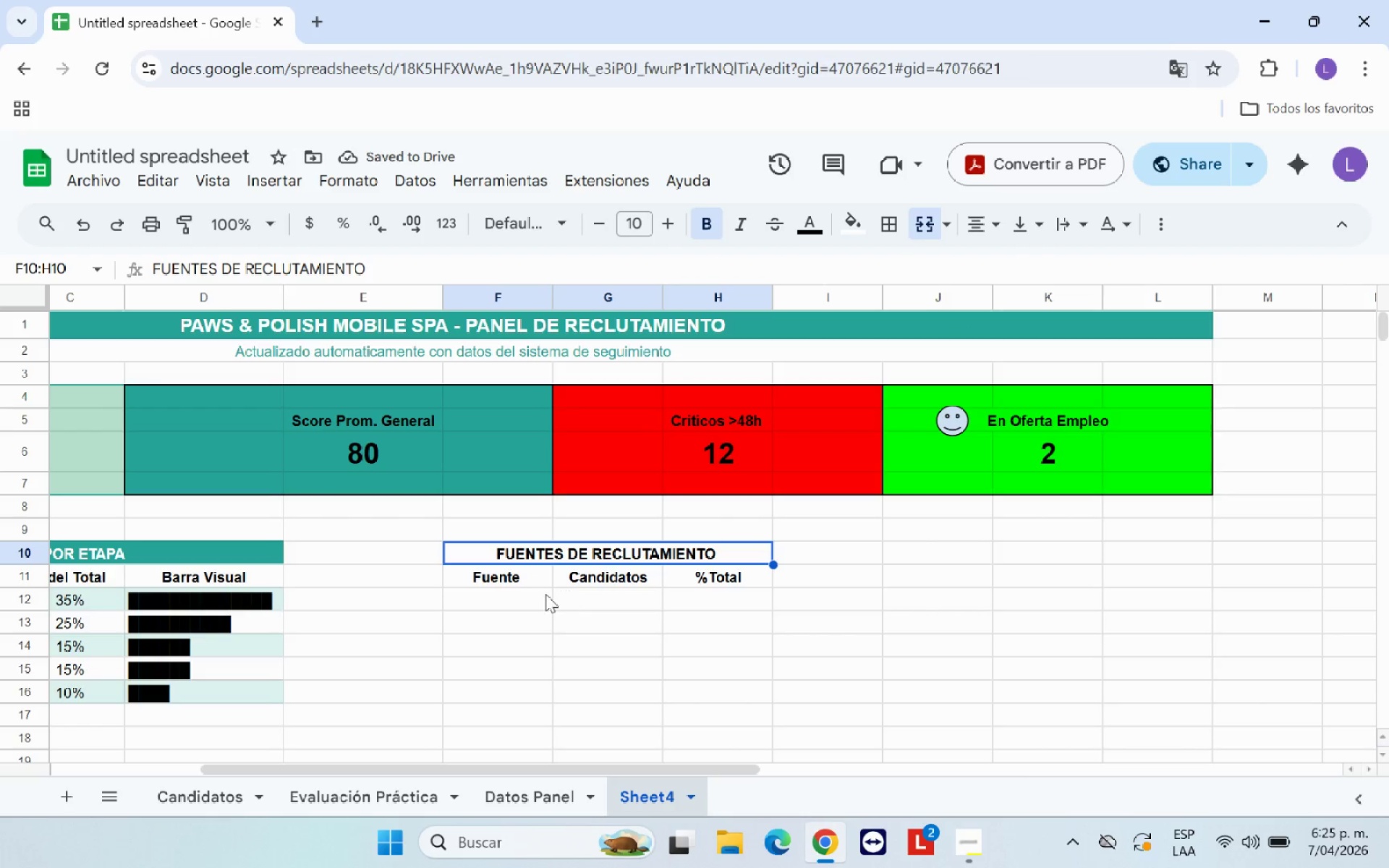 
left_click([539, 594])
 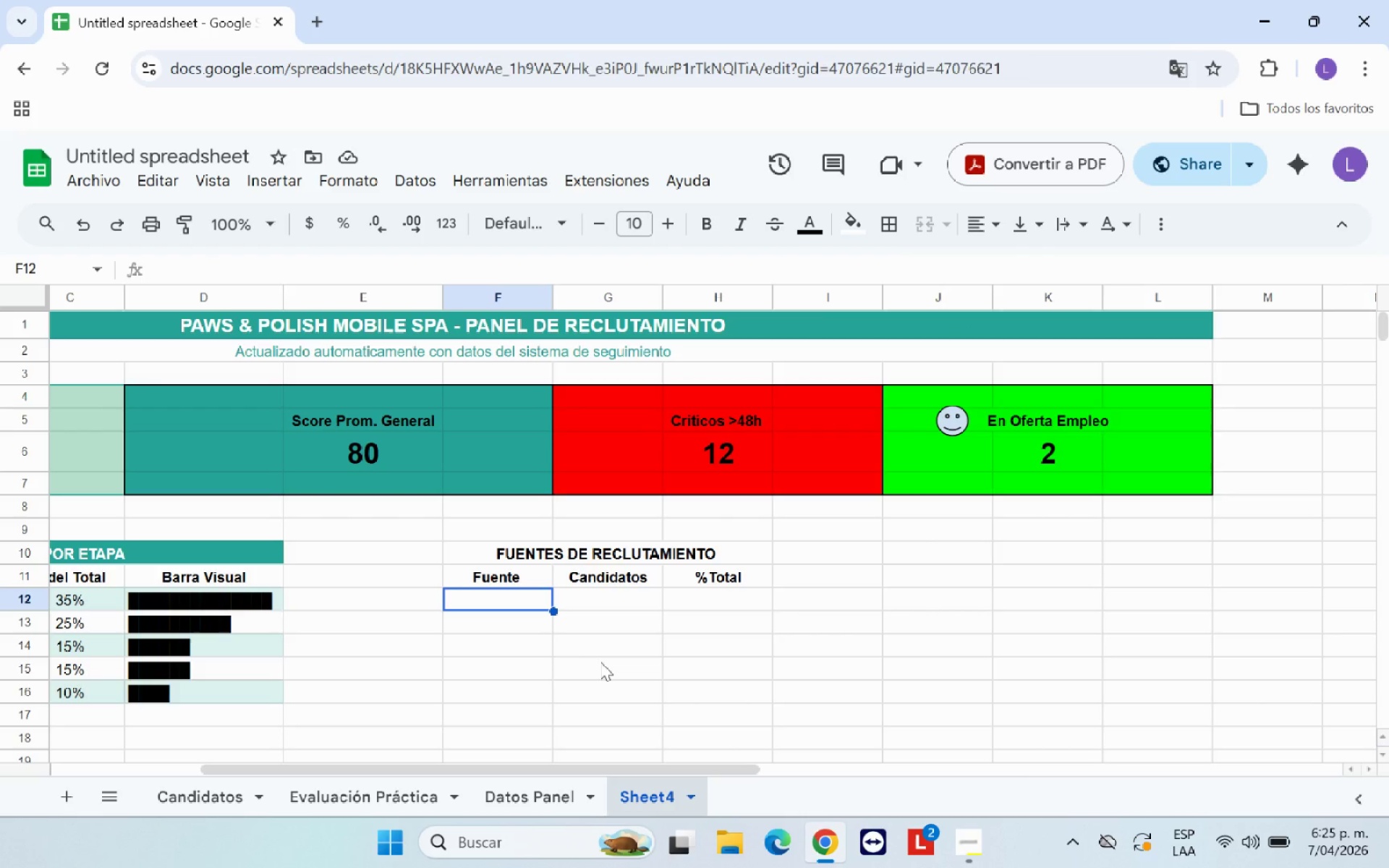 
left_click([511, 793])
 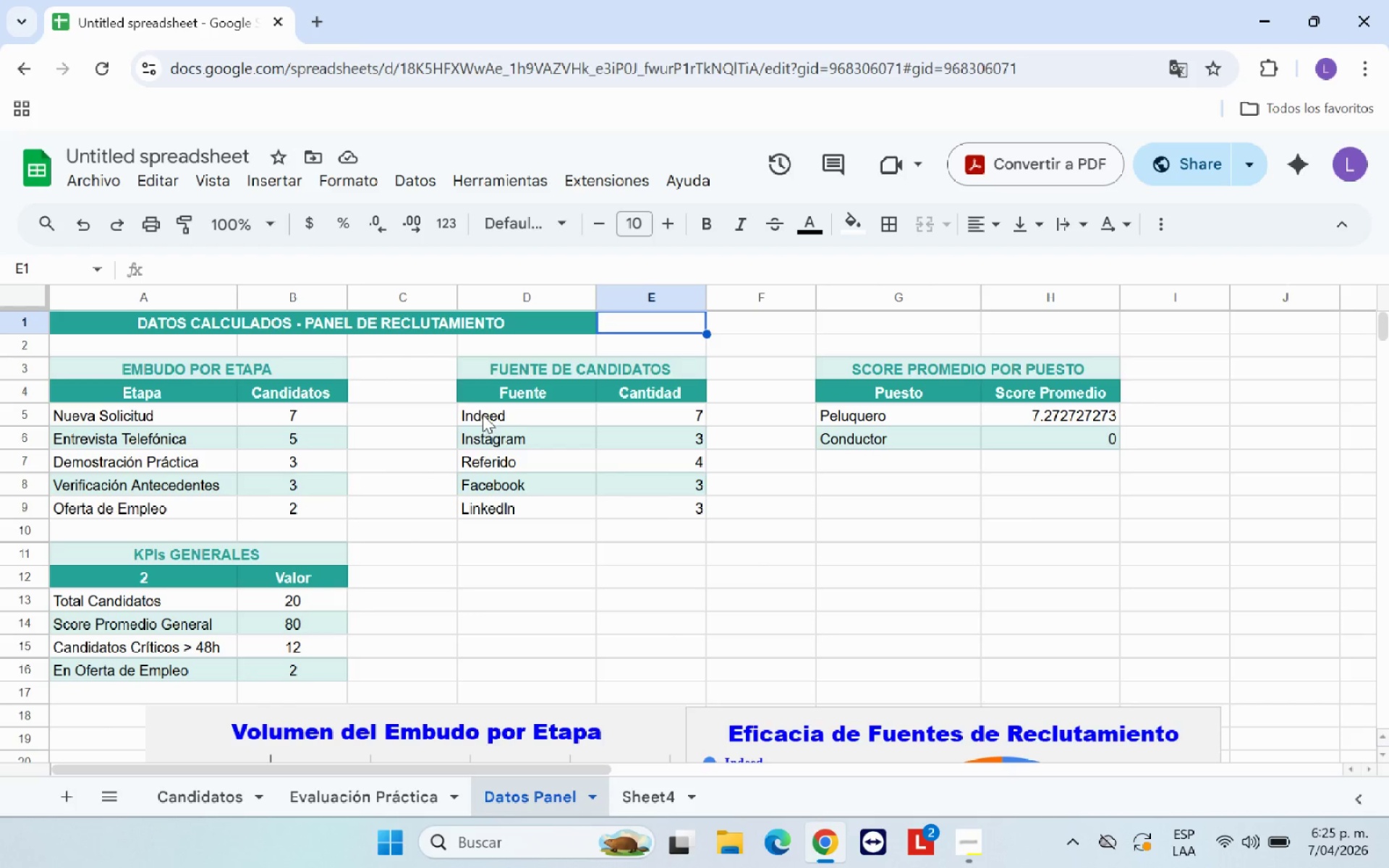 
left_click_drag(start_coordinate=[488, 411], to_coordinate=[541, 500])
 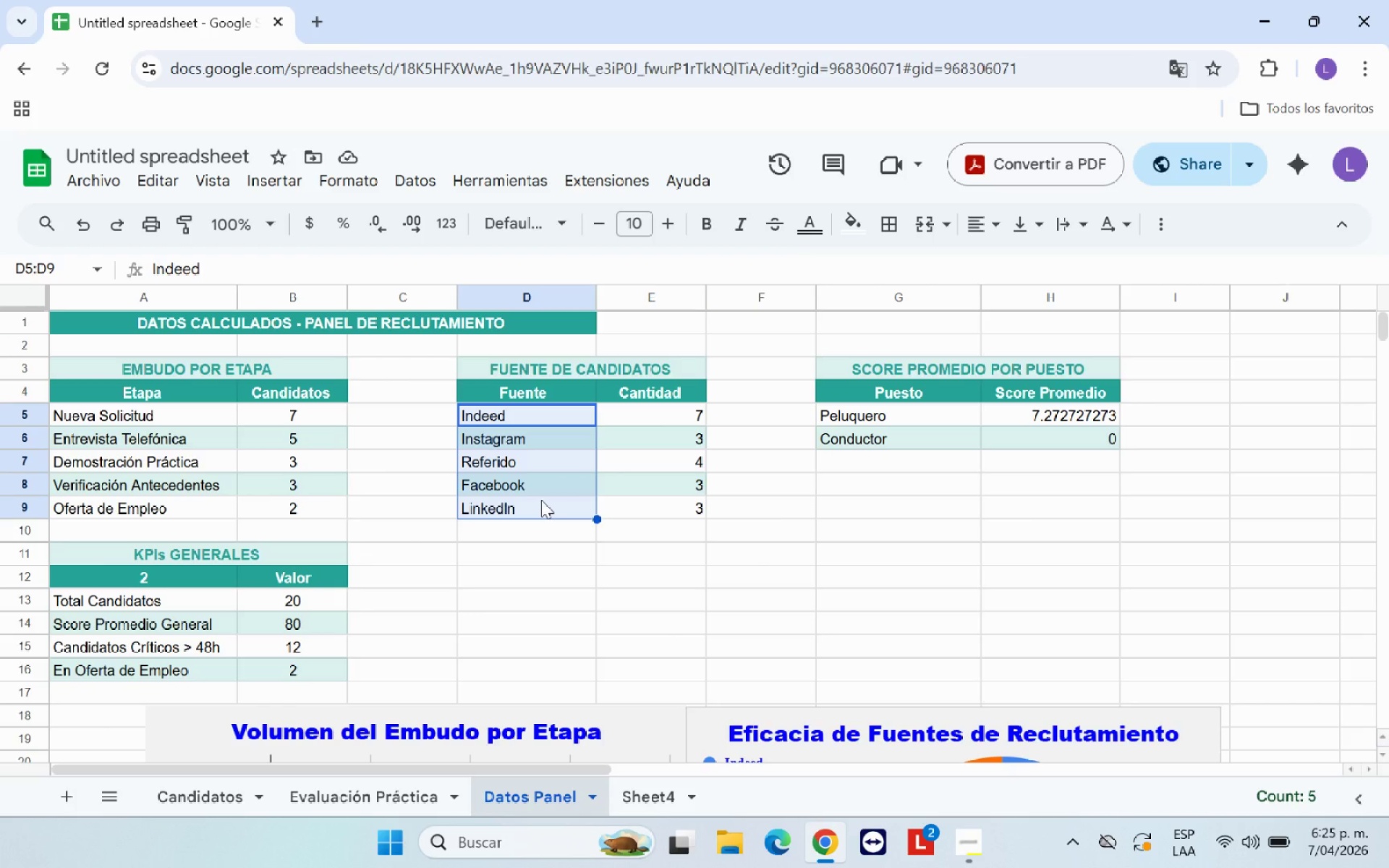 
wait(5.92)
 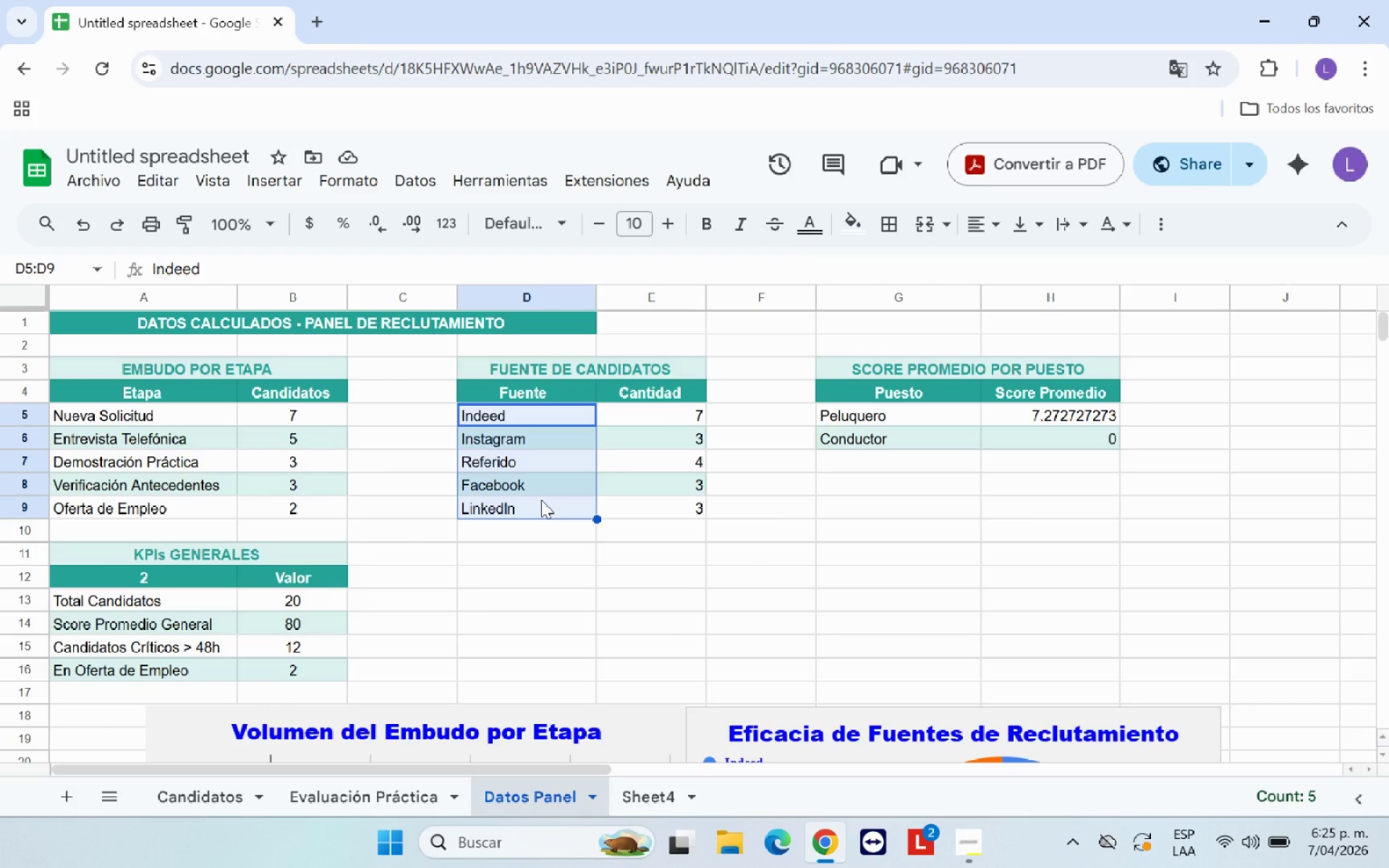 
left_click([630, 563])
 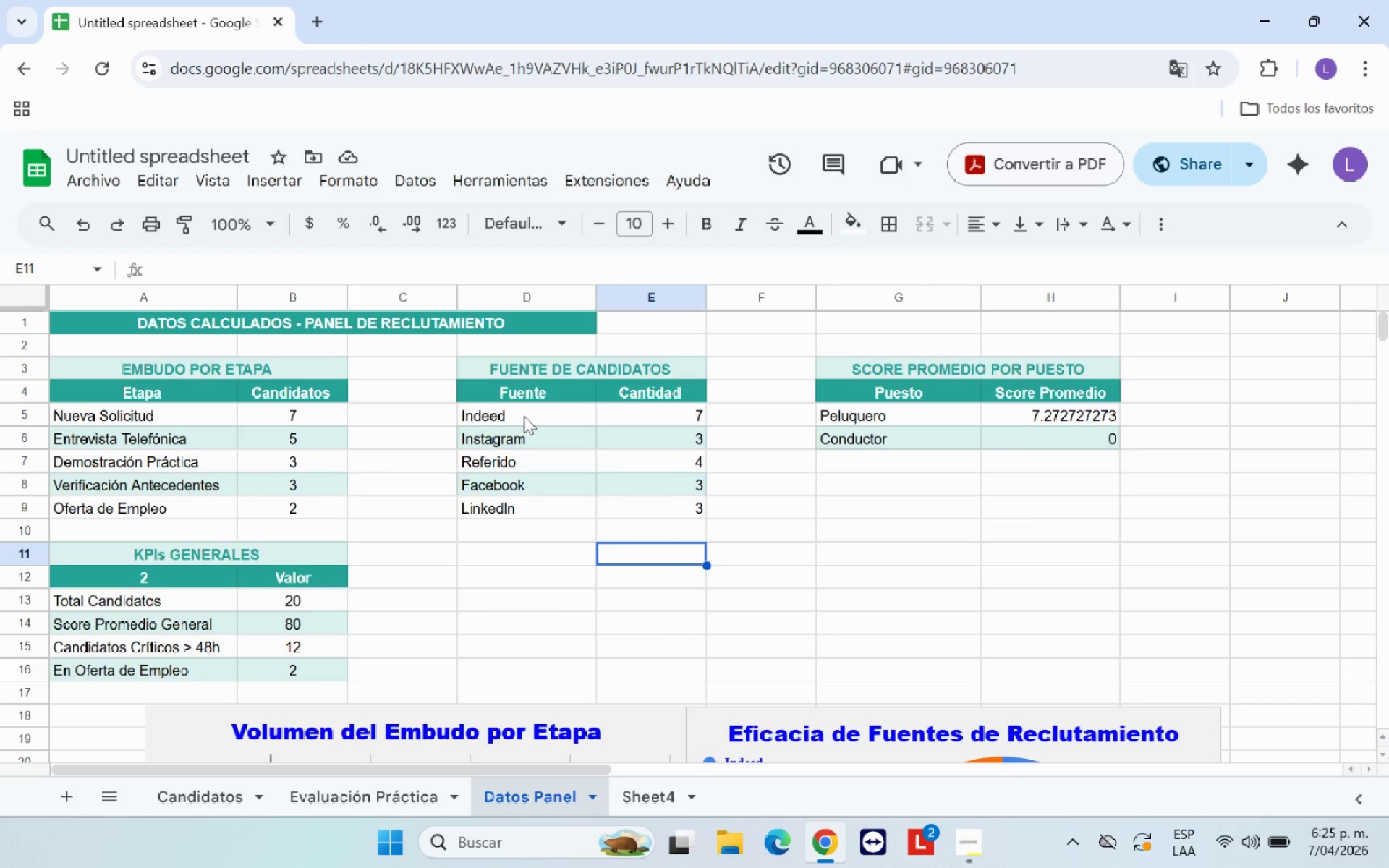 
left_click_drag(start_coordinate=[526, 412], to_coordinate=[633, 503])
 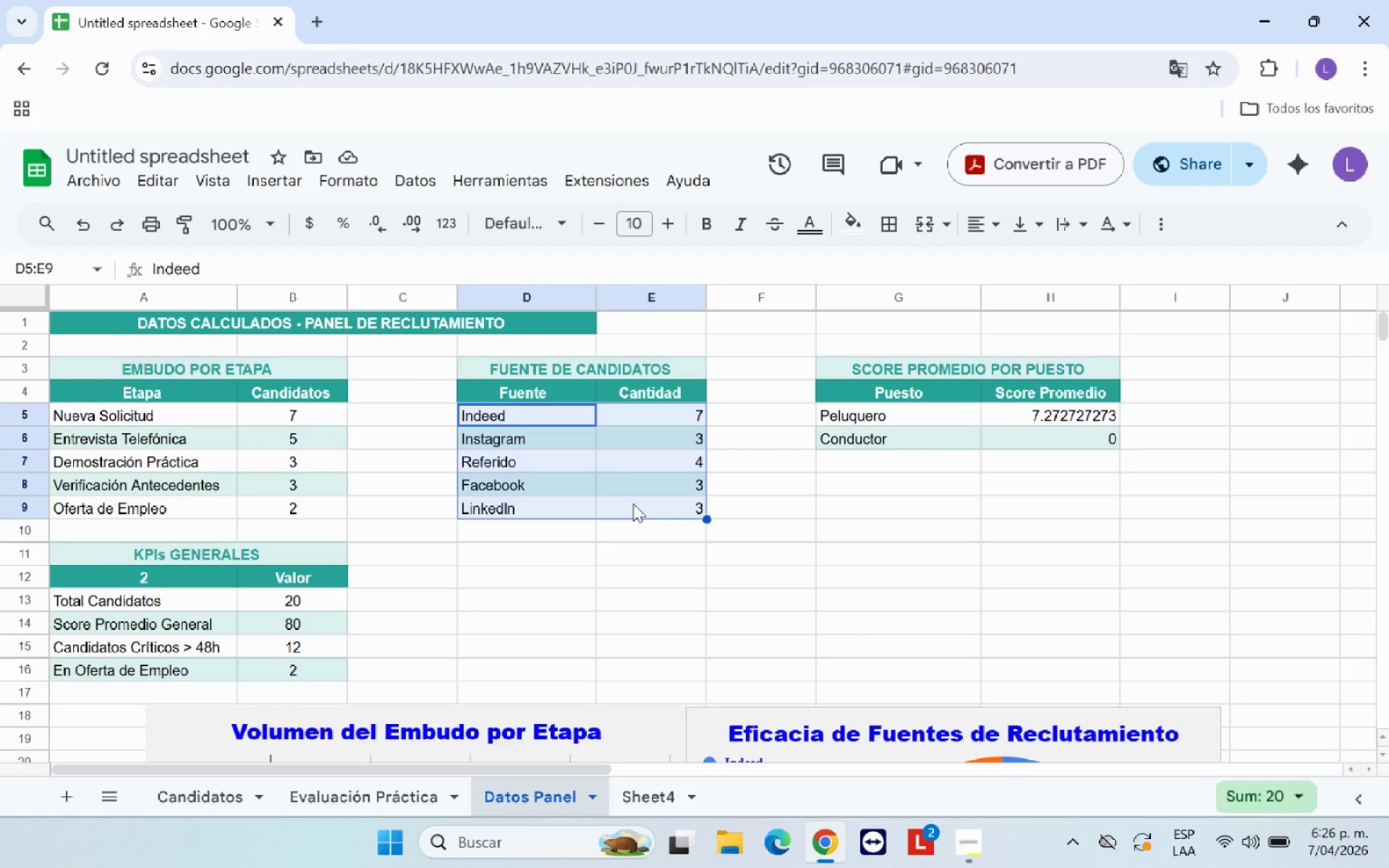 
key(Control+C)
 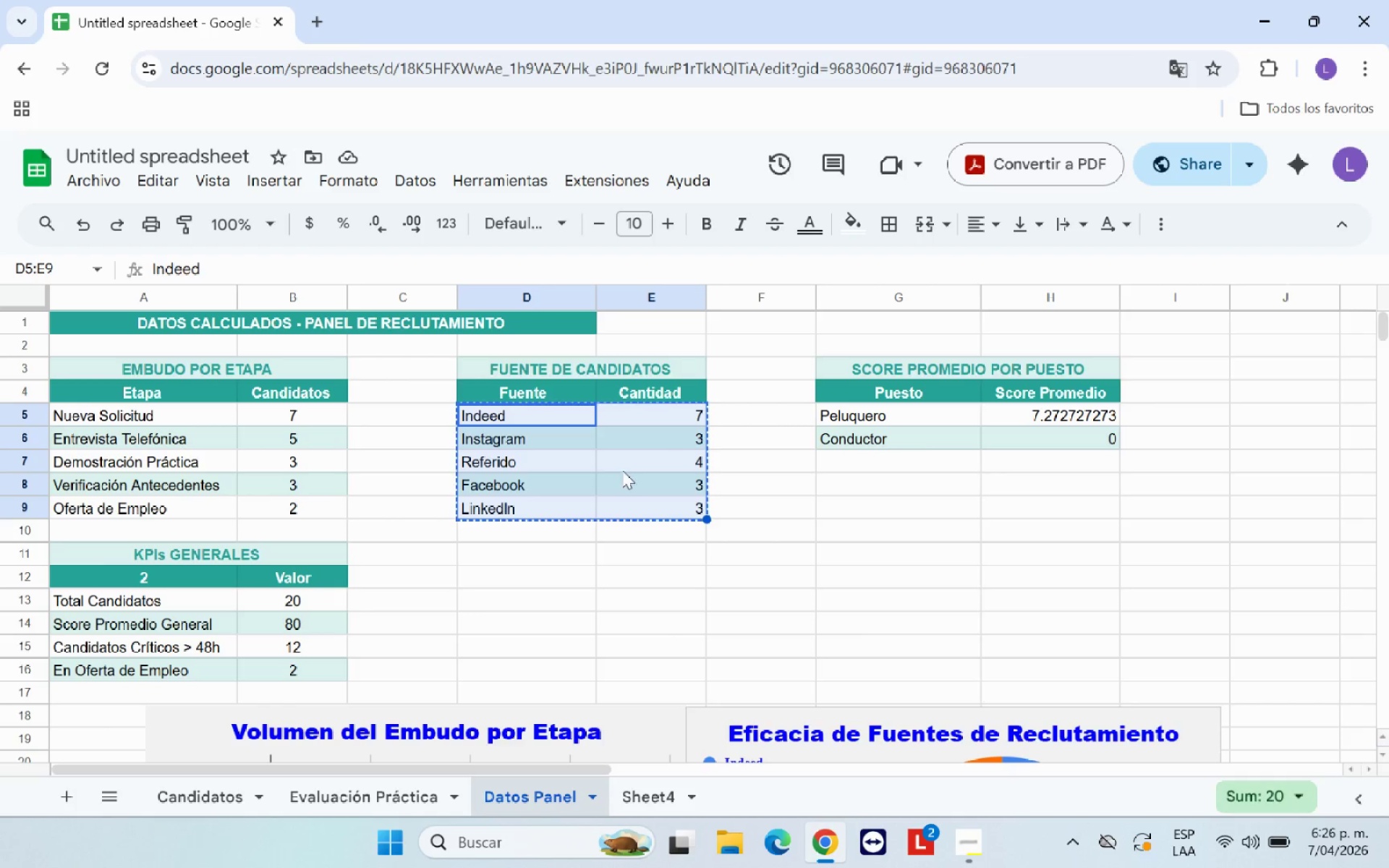 
right_click([618, 454])
 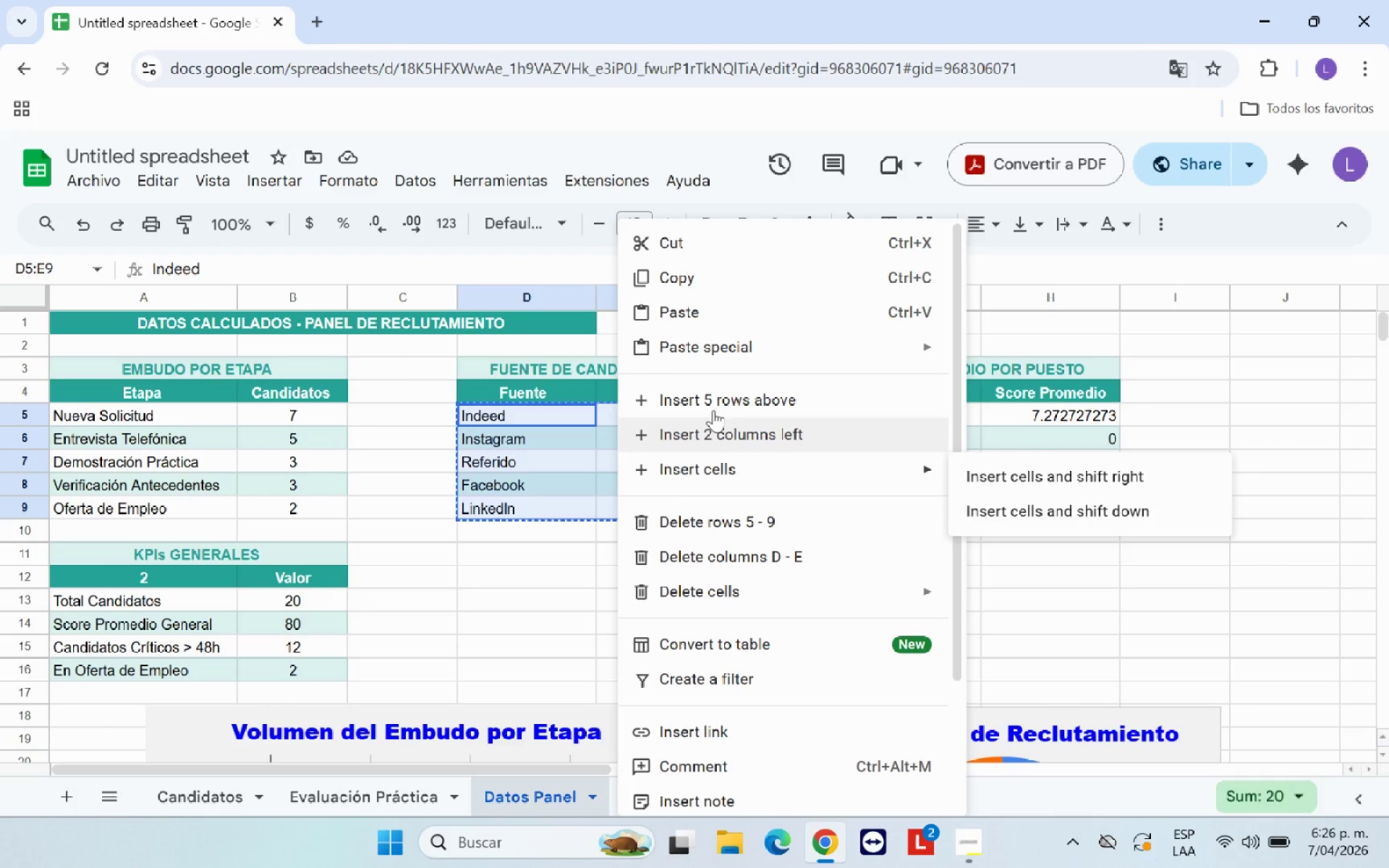 
left_click([734, 351])
 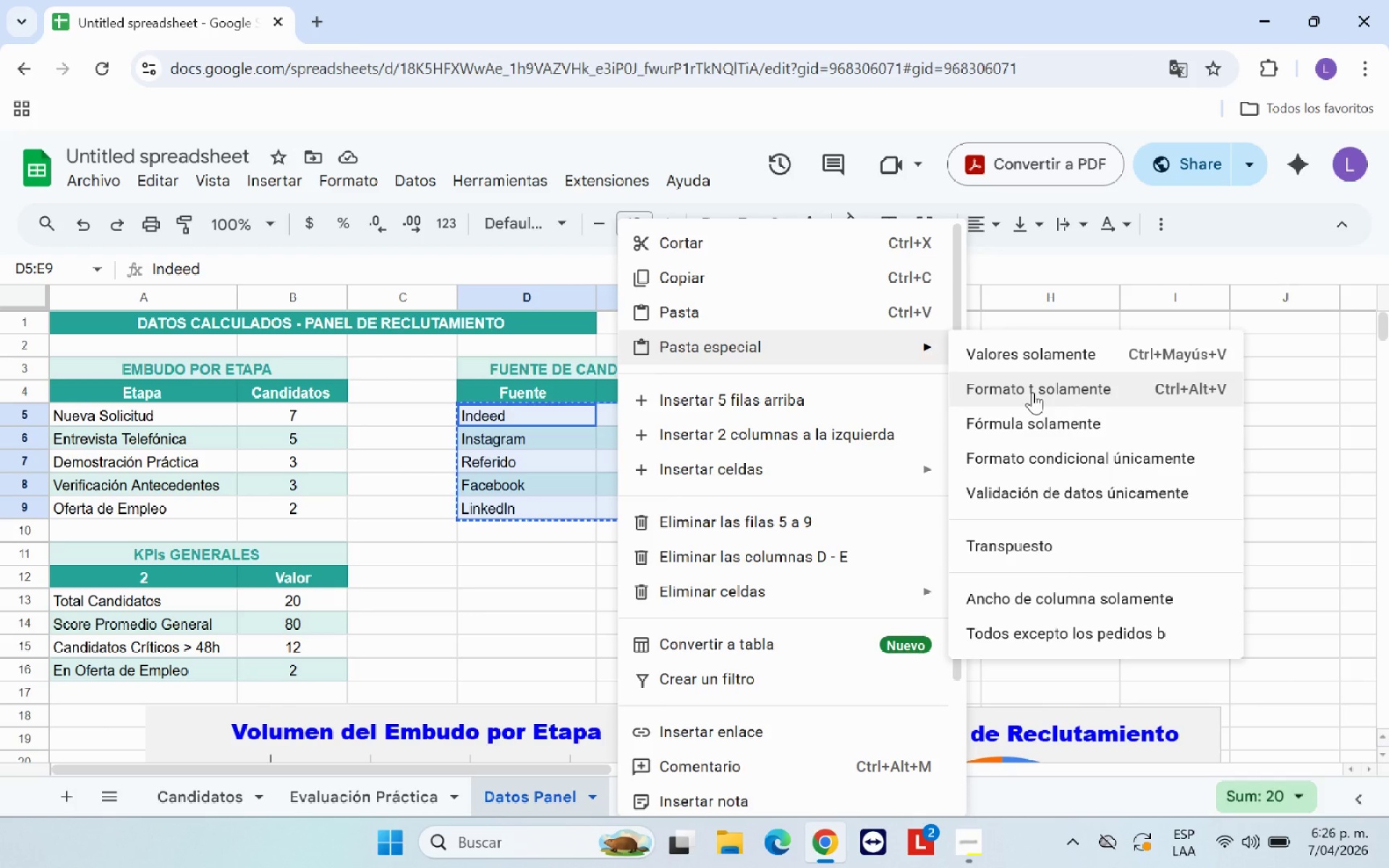 
wait(15.81)
 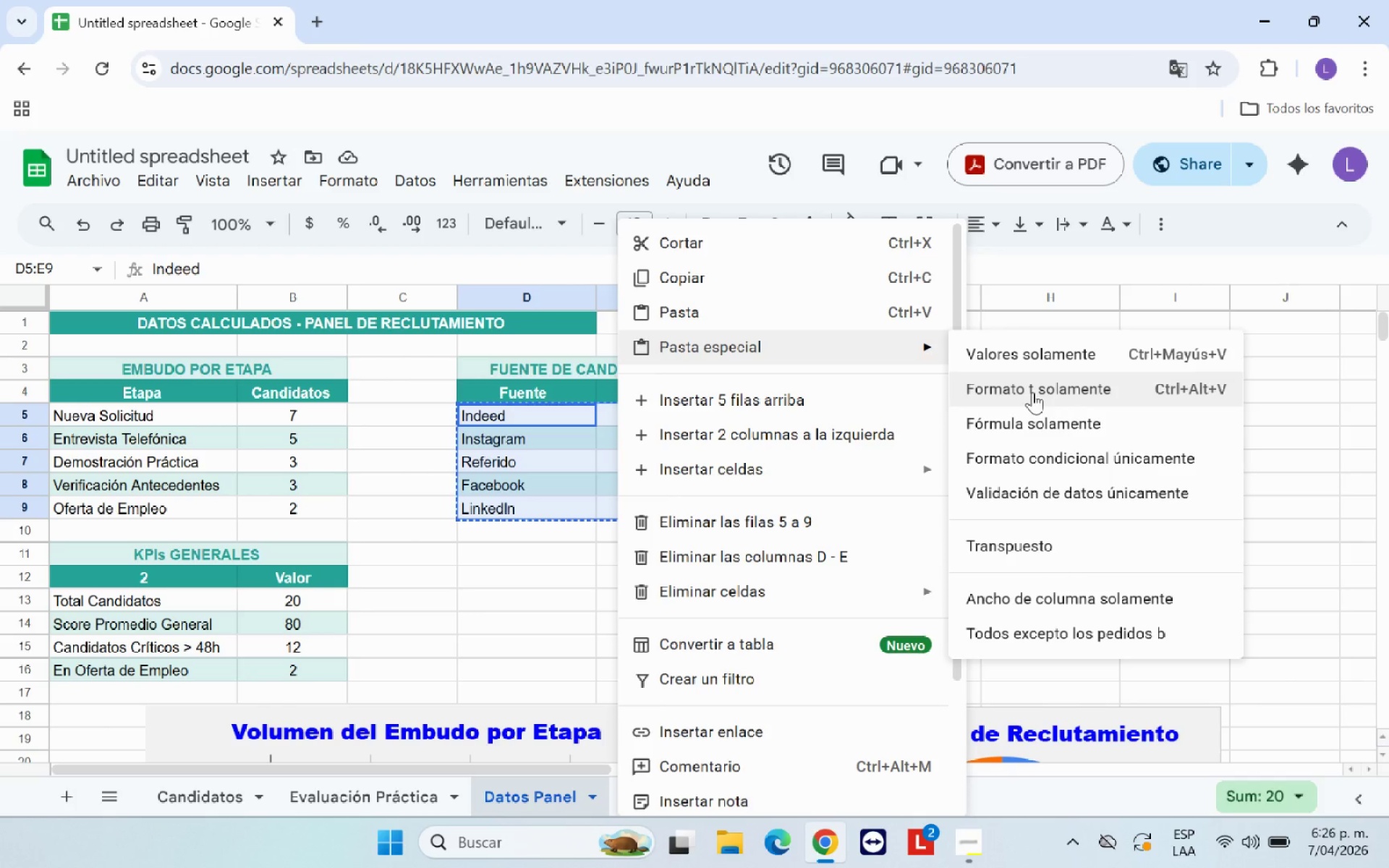 
left_click([1034, 420])
 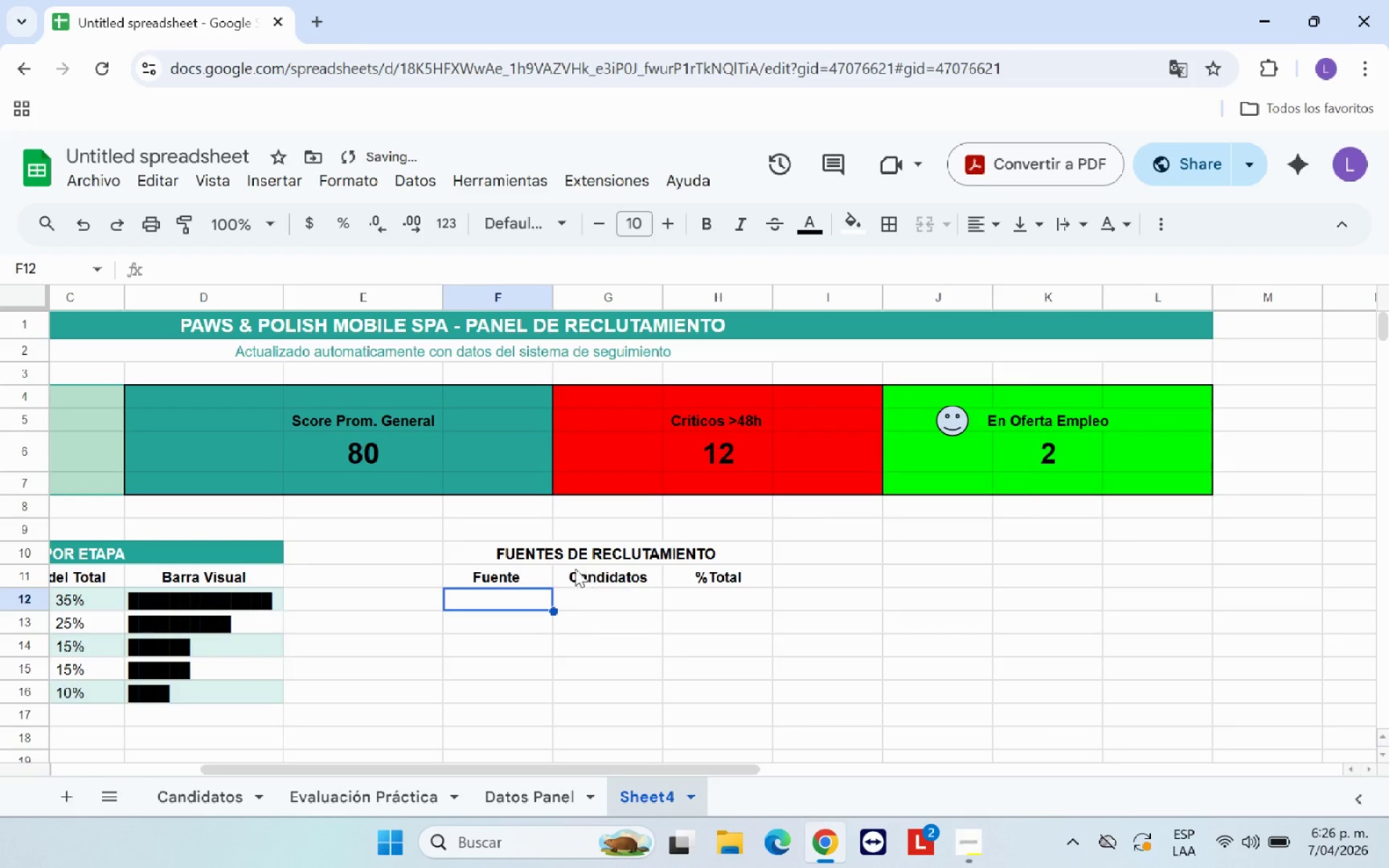 
left_click_drag(start_coordinate=[522, 600], to_coordinate=[603, 656])
 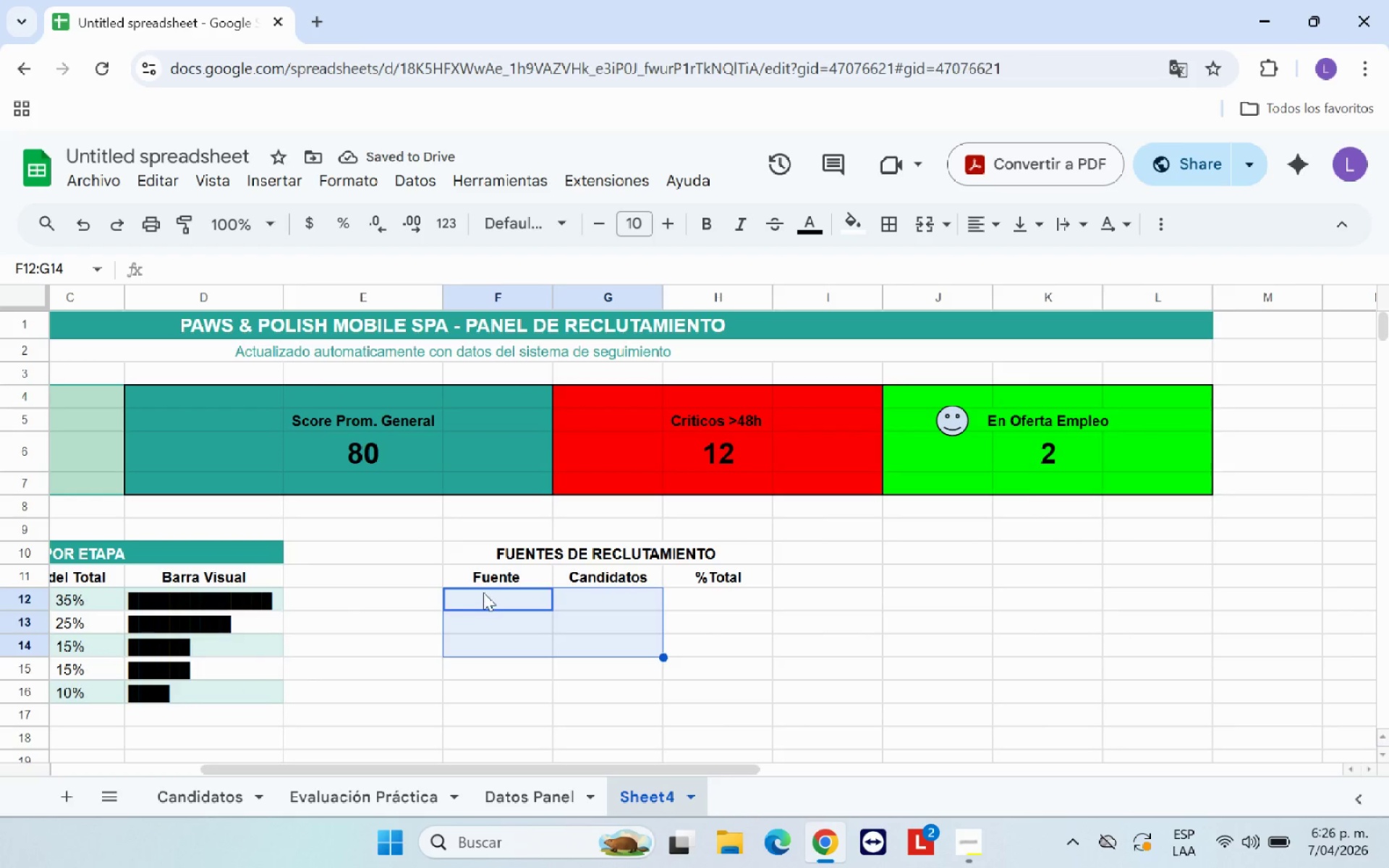 
left_click([483, 592])
 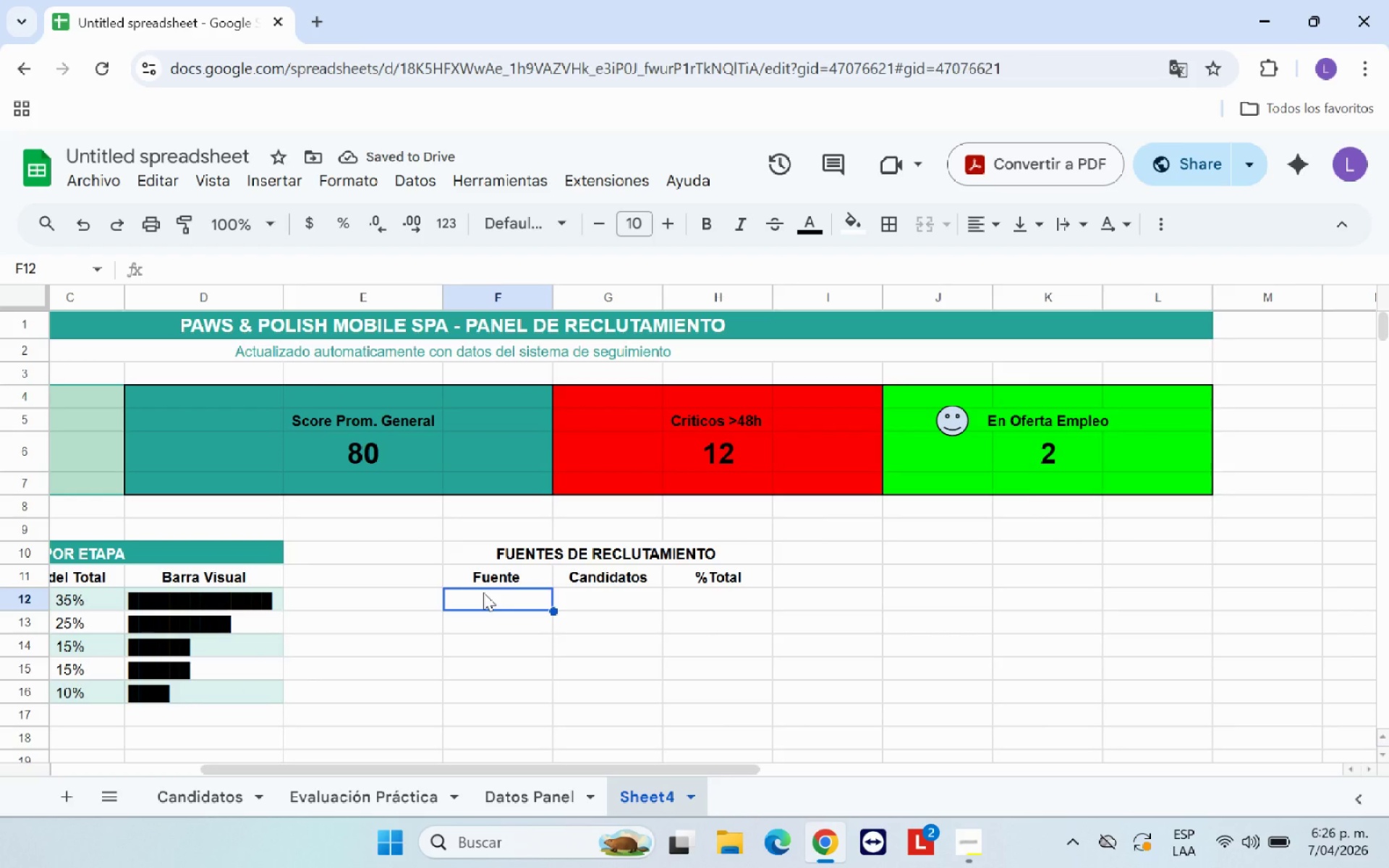 
key(Control+V)
 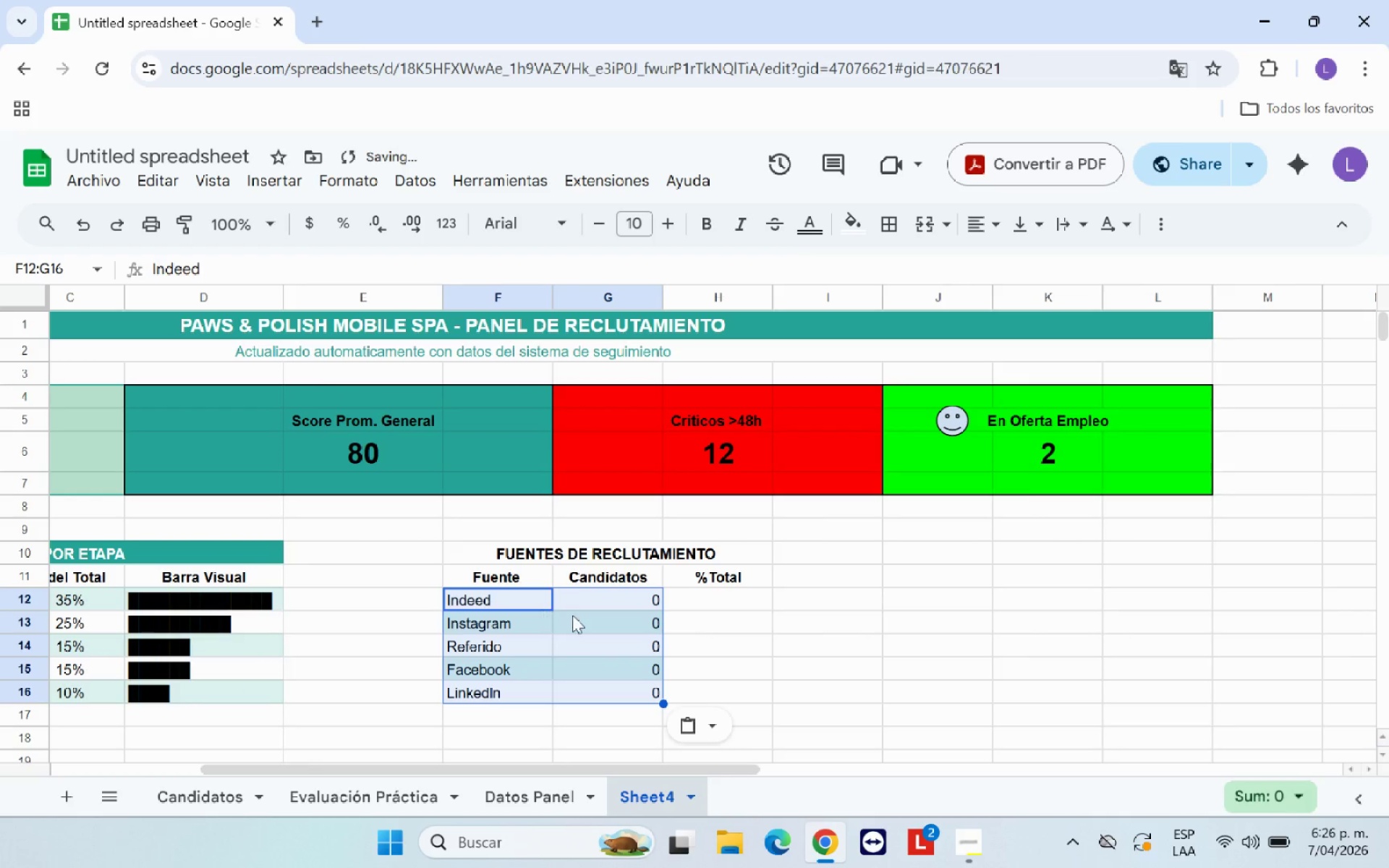 
left_click([600, 629])
 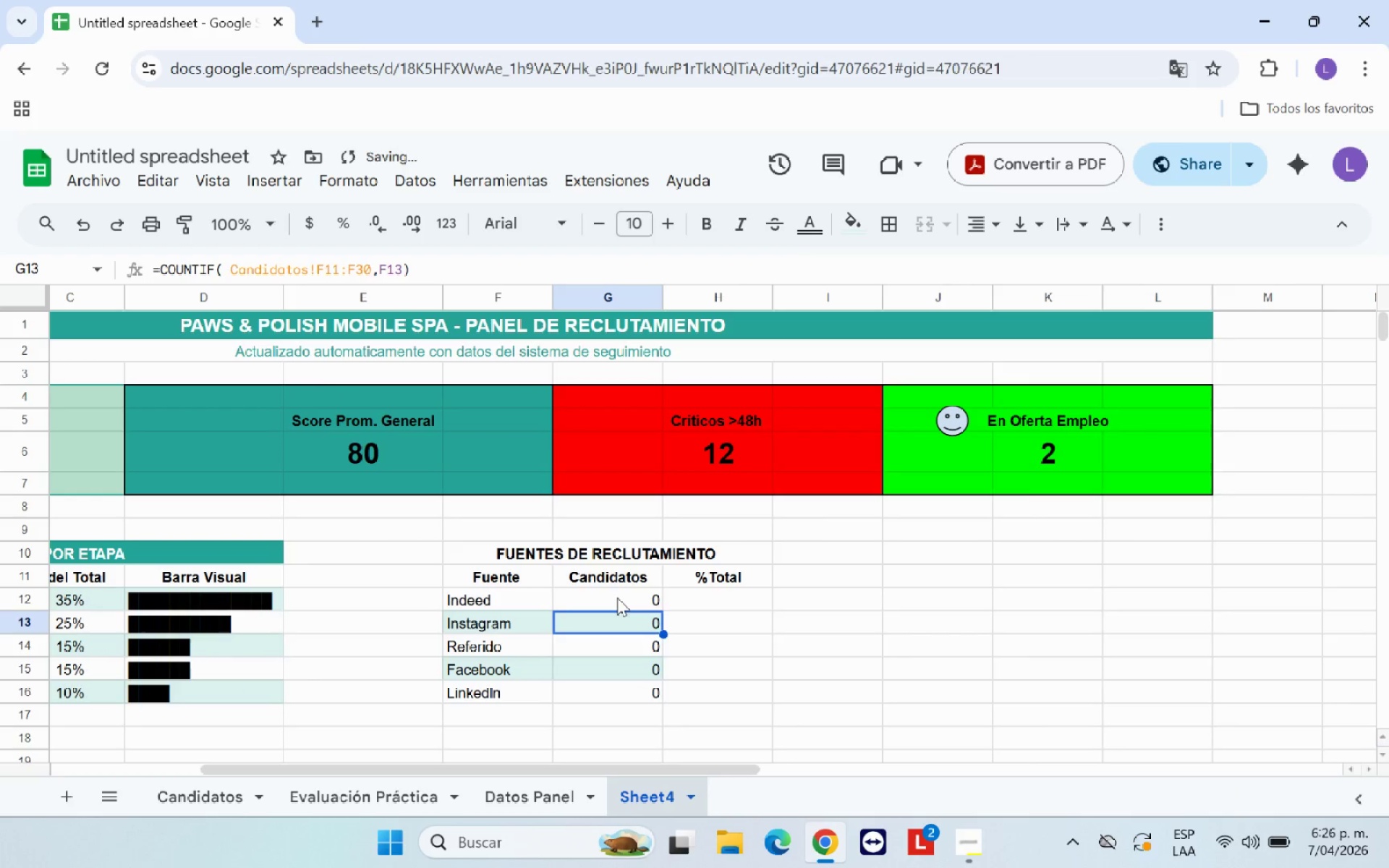 
left_click([617, 597])
 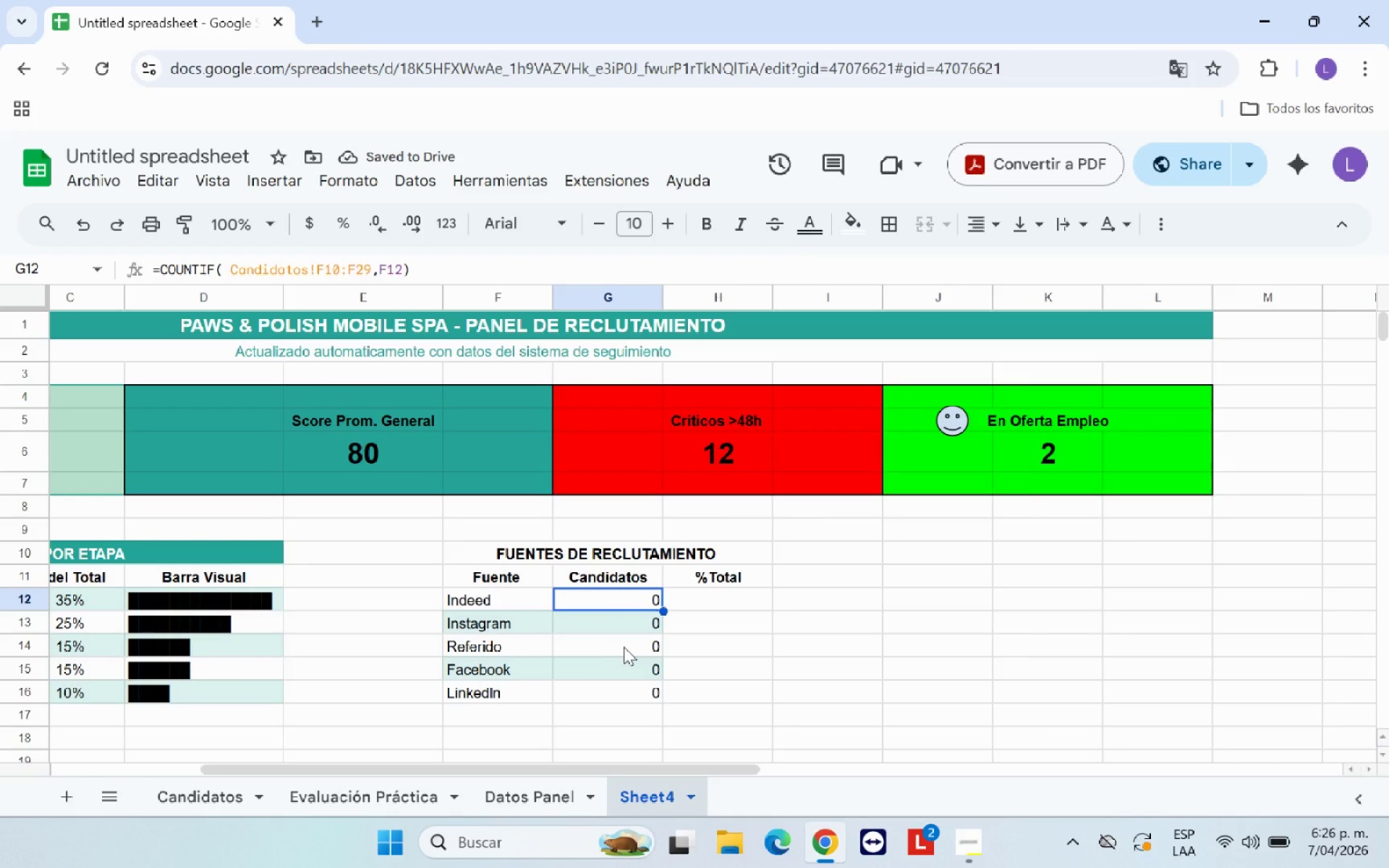 
left_click([624, 647])
 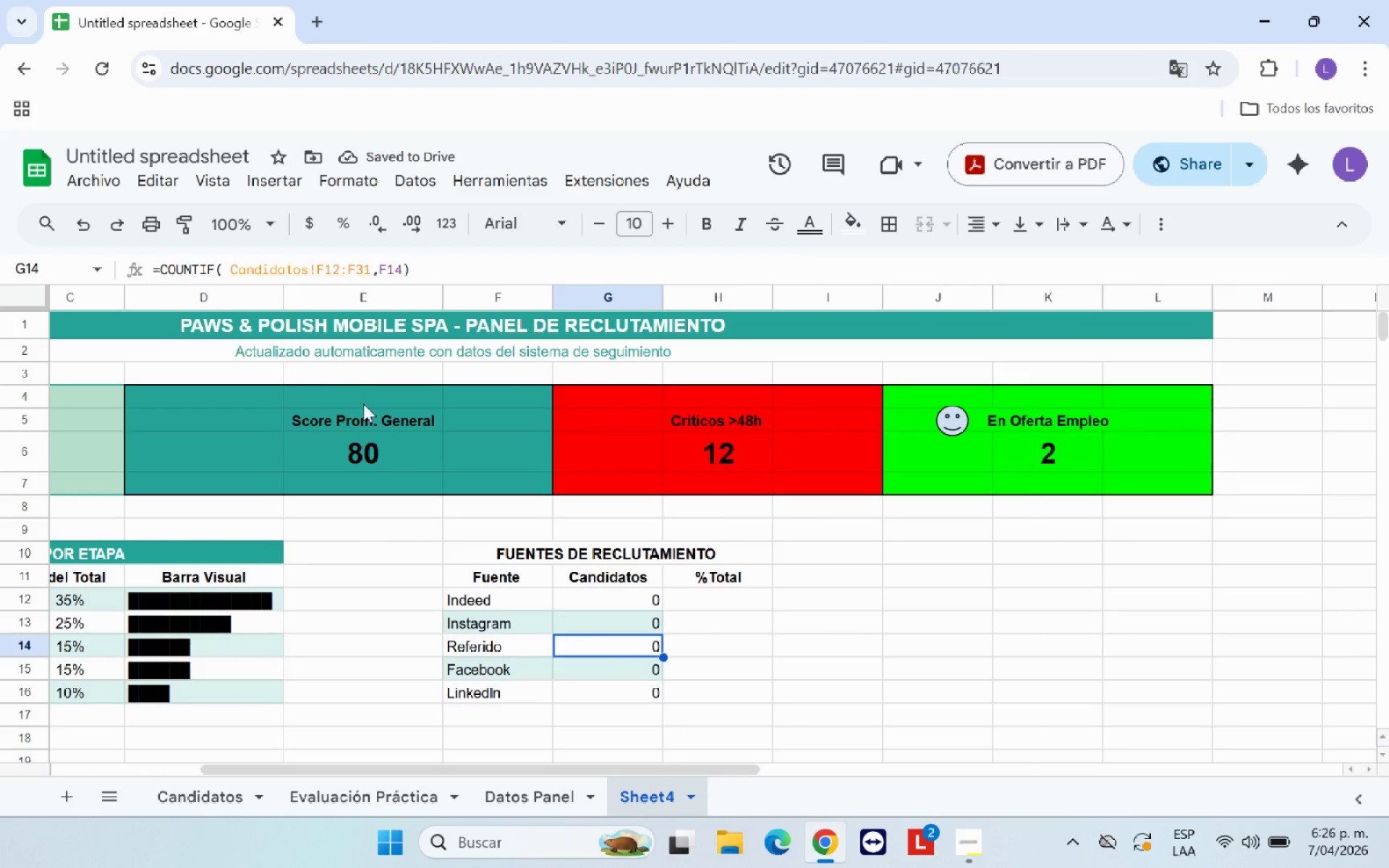 
left_click([237, 272])
 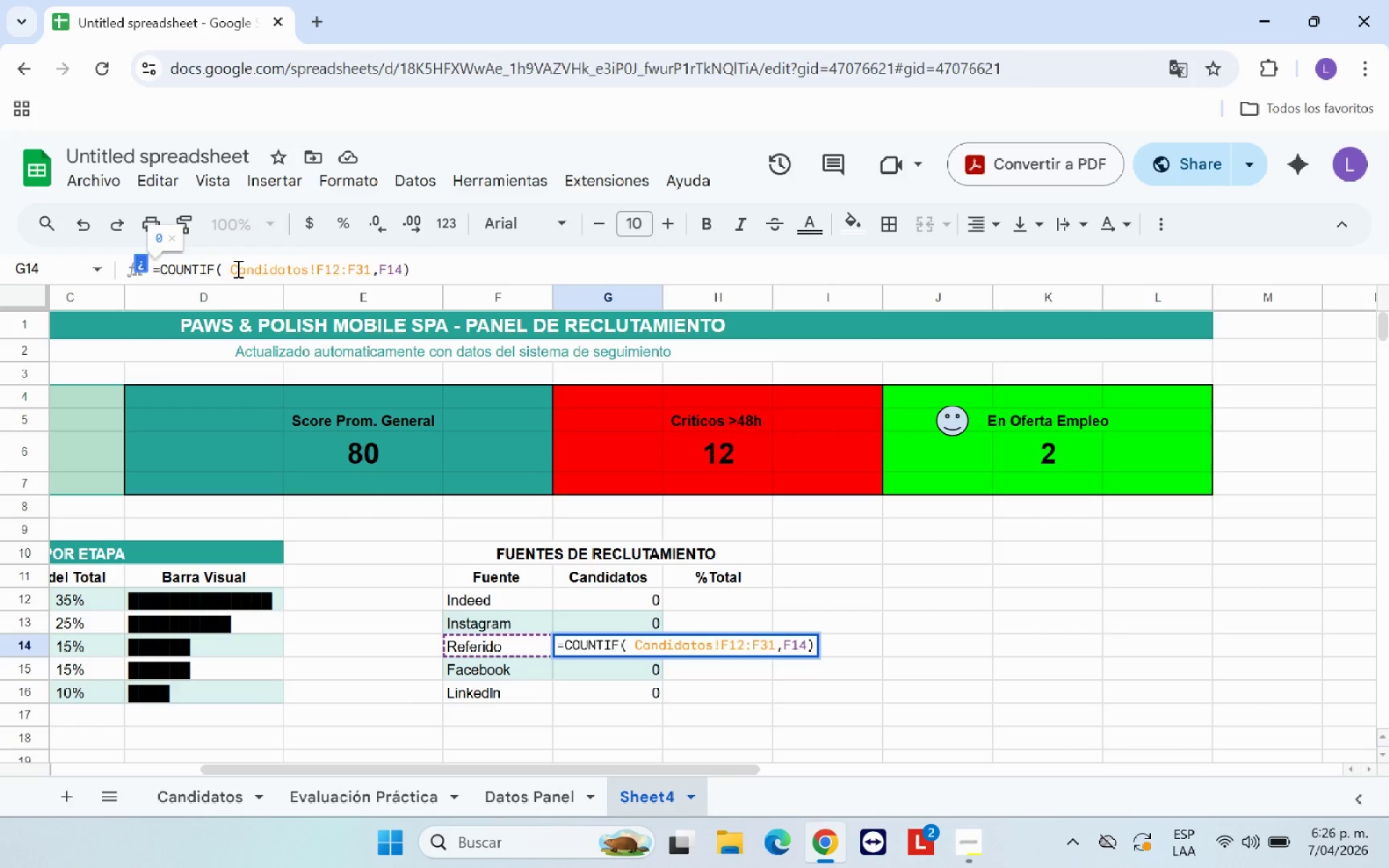 
key(ArrowLeft)
 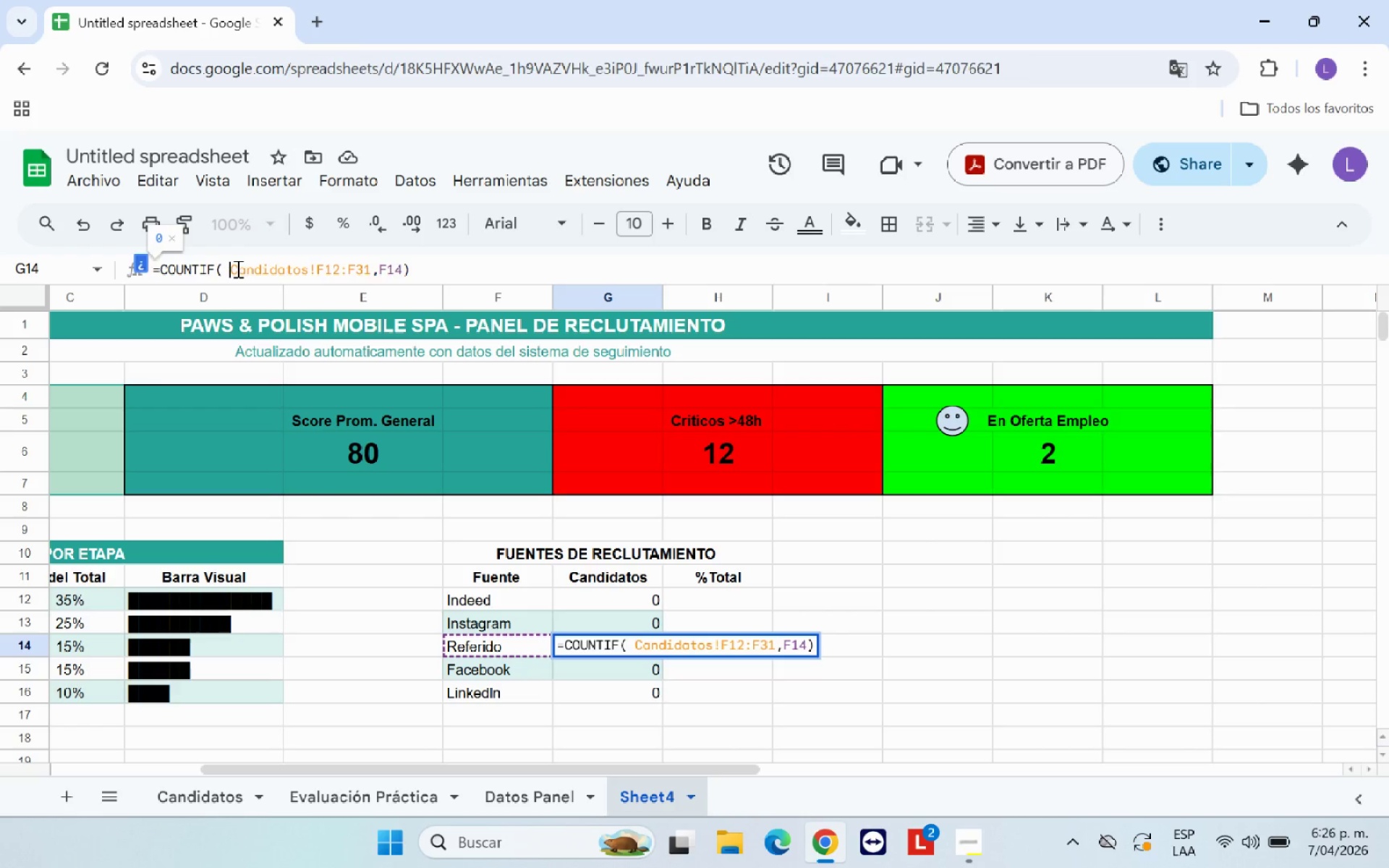 
key(Backspace)
 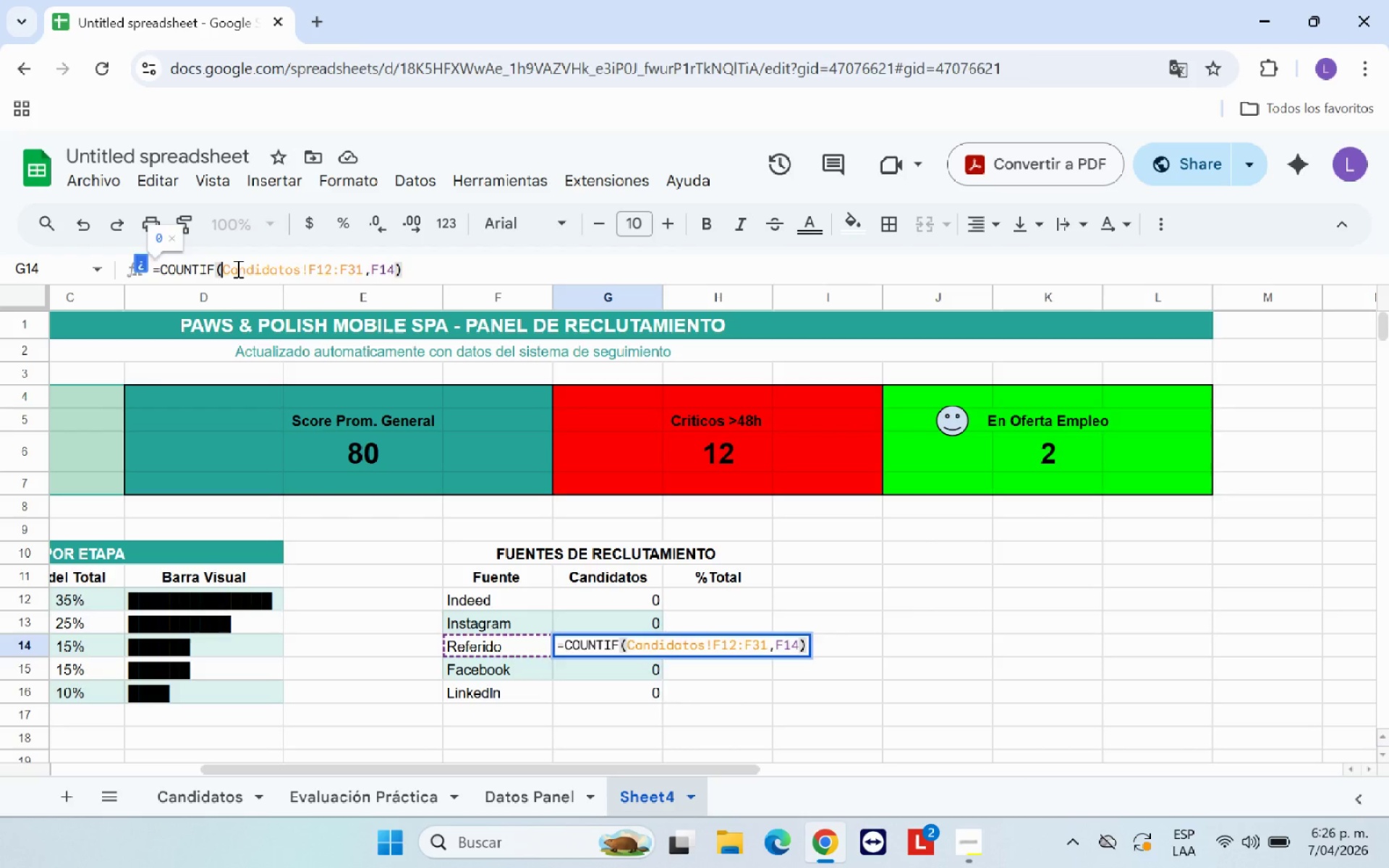 
key(Enter)
 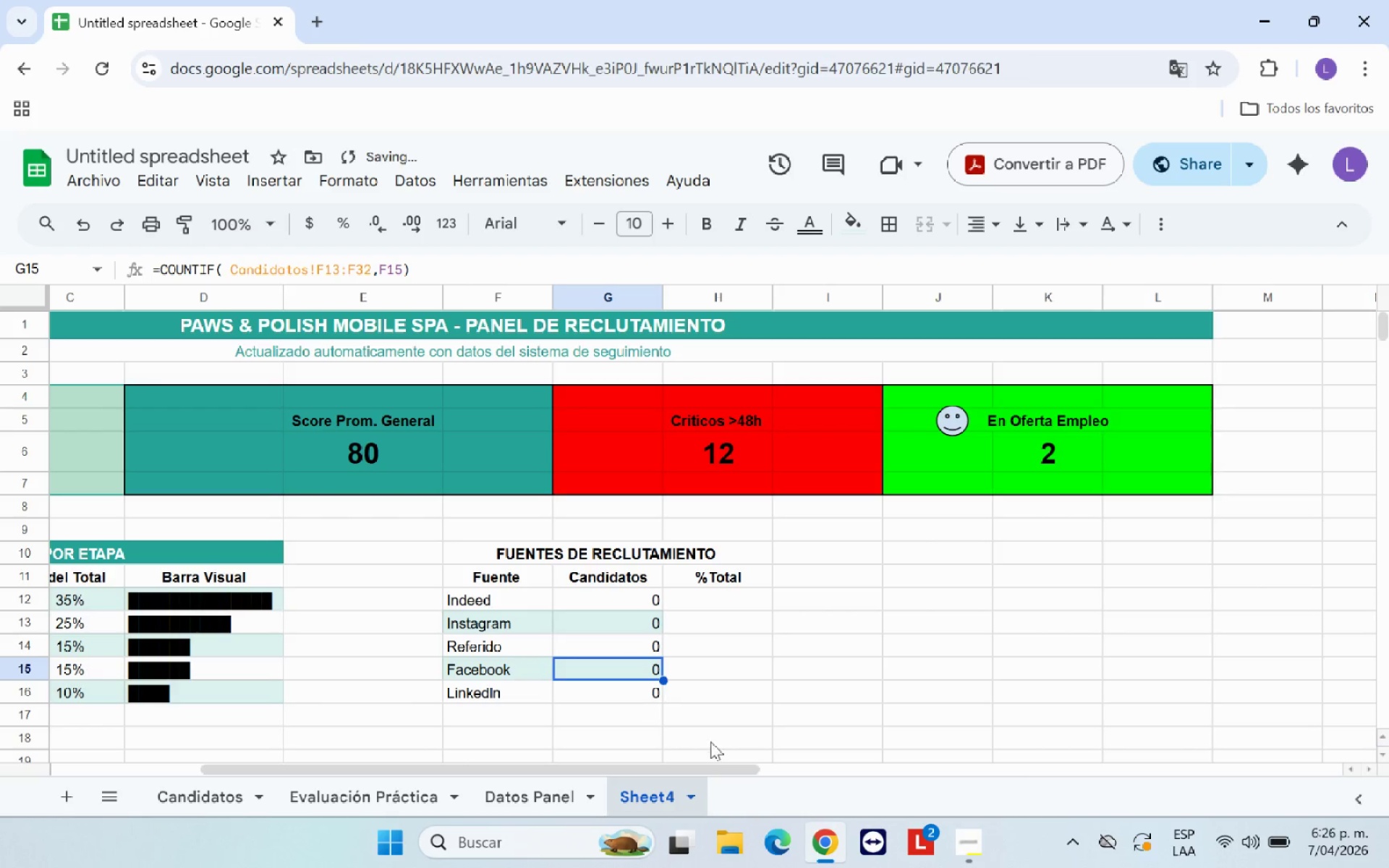 
left_click([803, 686])
 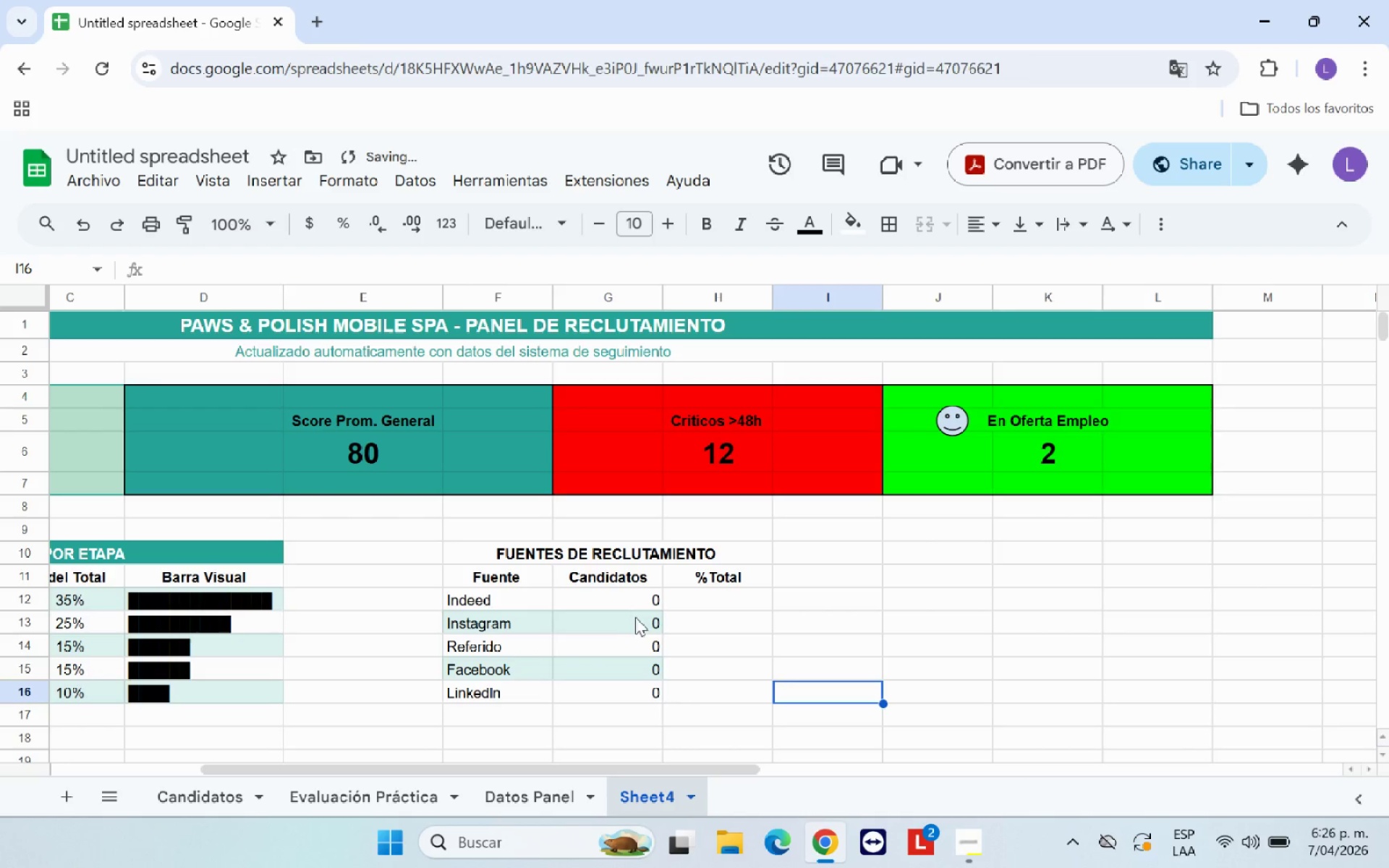 
left_click_drag(start_coordinate=[625, 604], to_coordinate=[634, 691])
 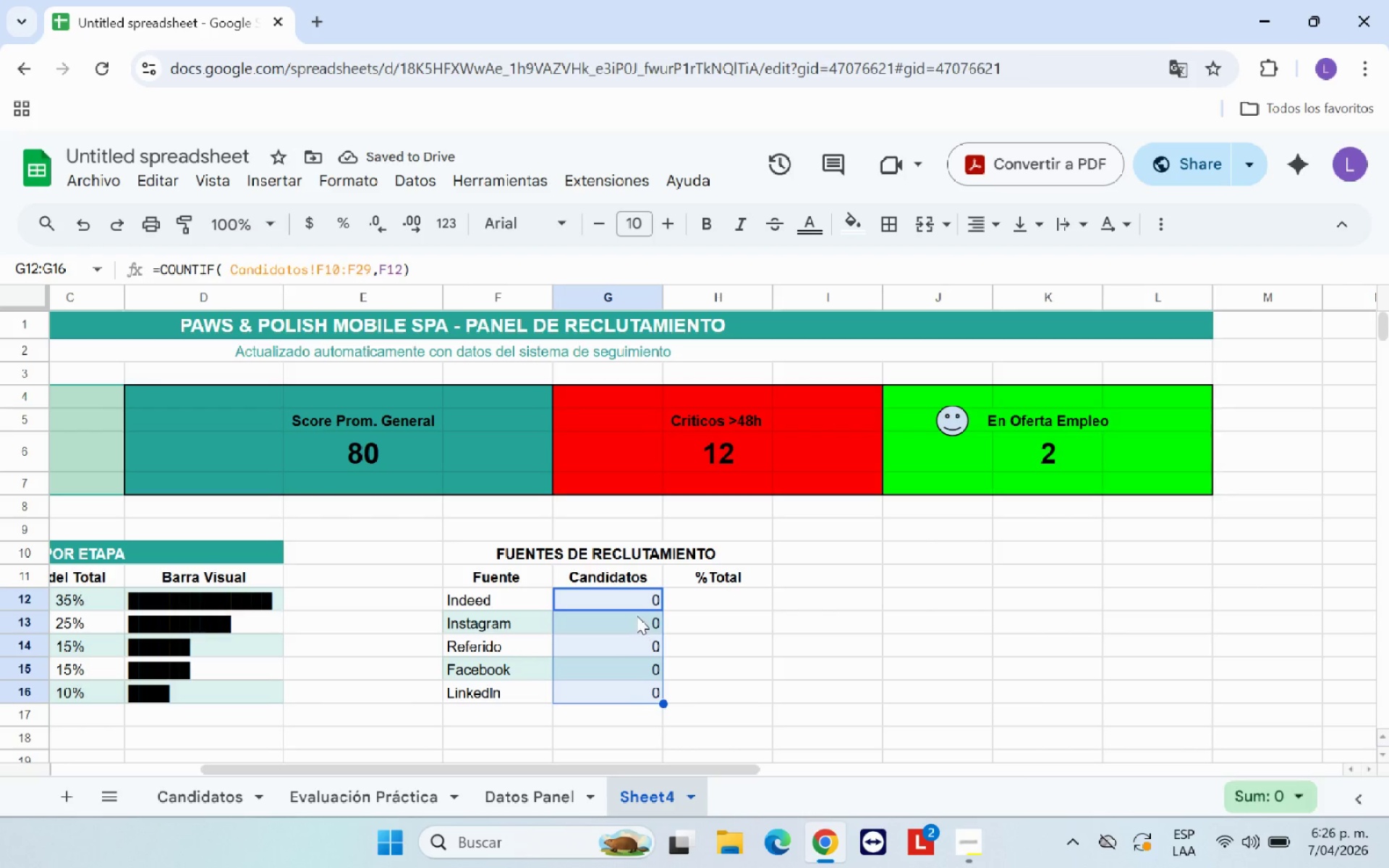 
left_click_drag(start_coordinate=[637, 615], to_coordinate=[637, 686])
 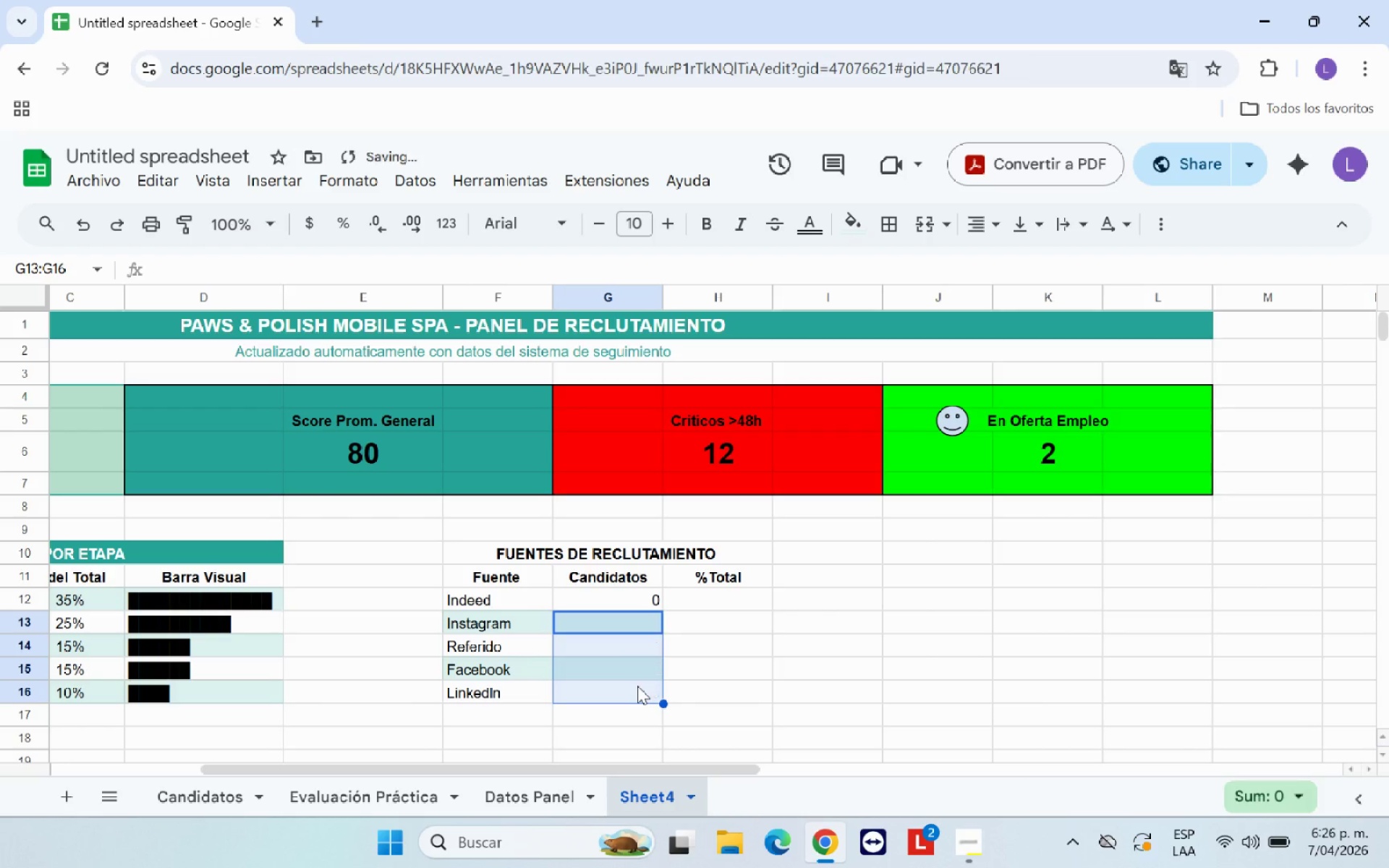 
key(Delete)
 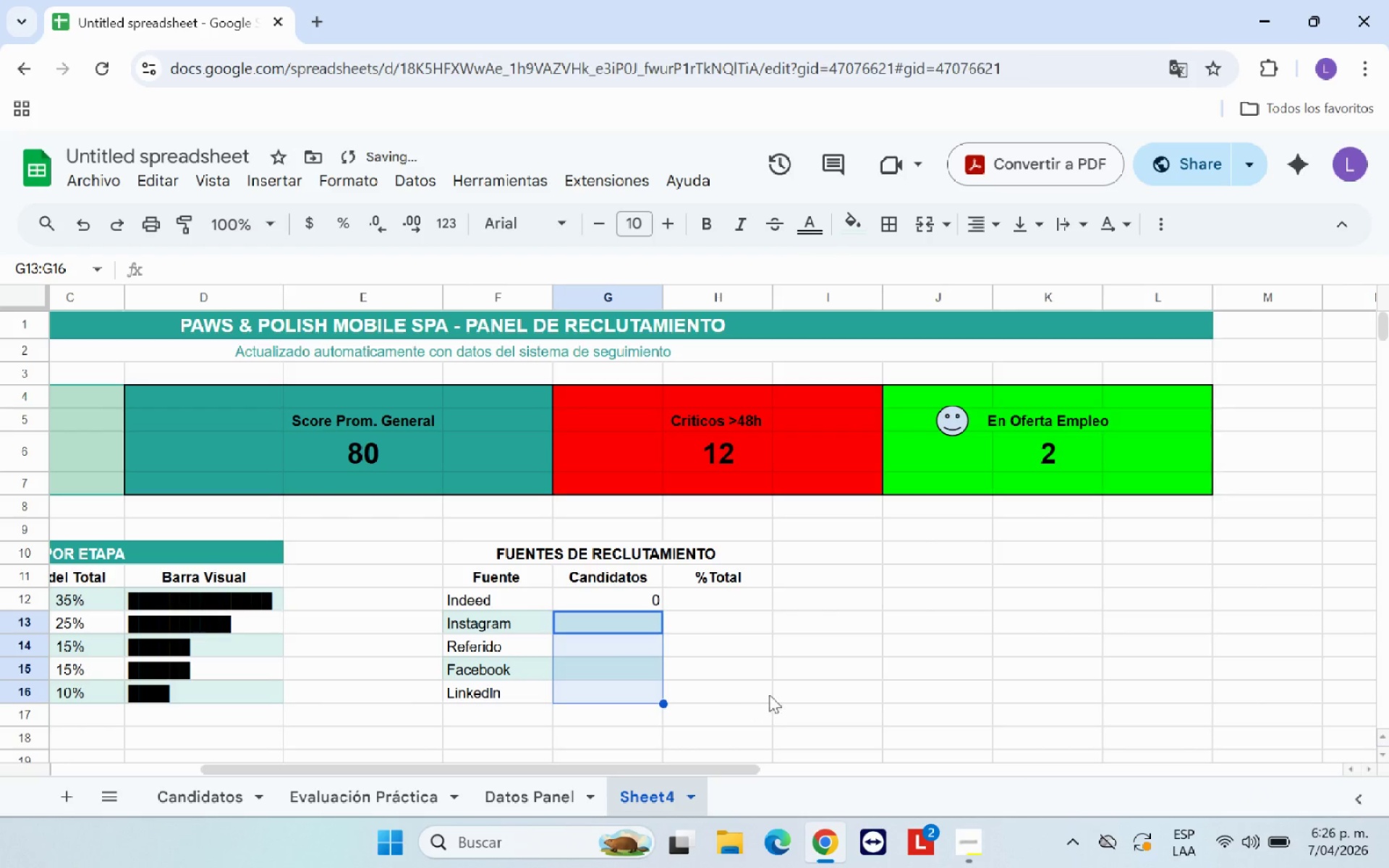 
left_click([802, 668])
 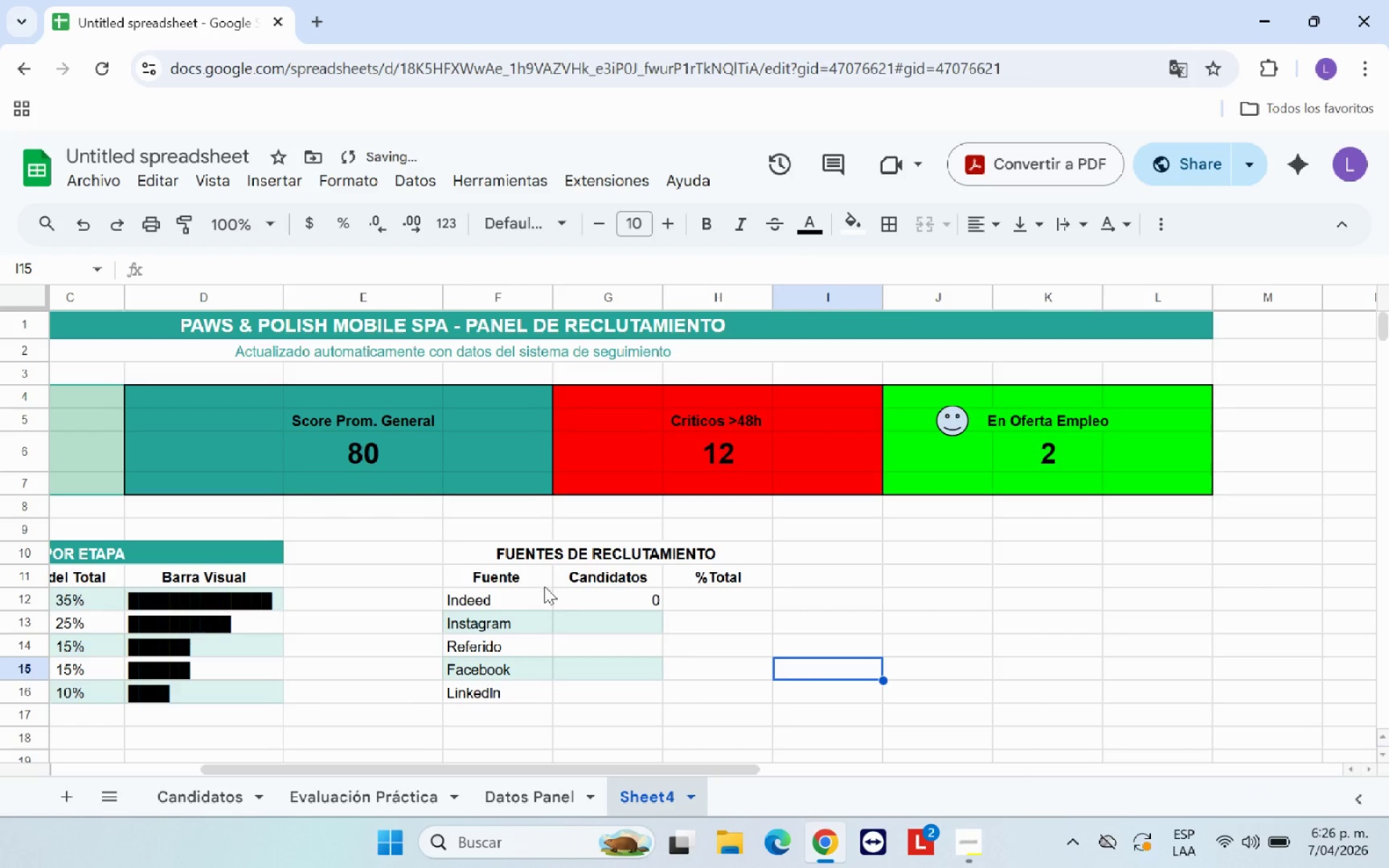 
left_click([570, 600])
 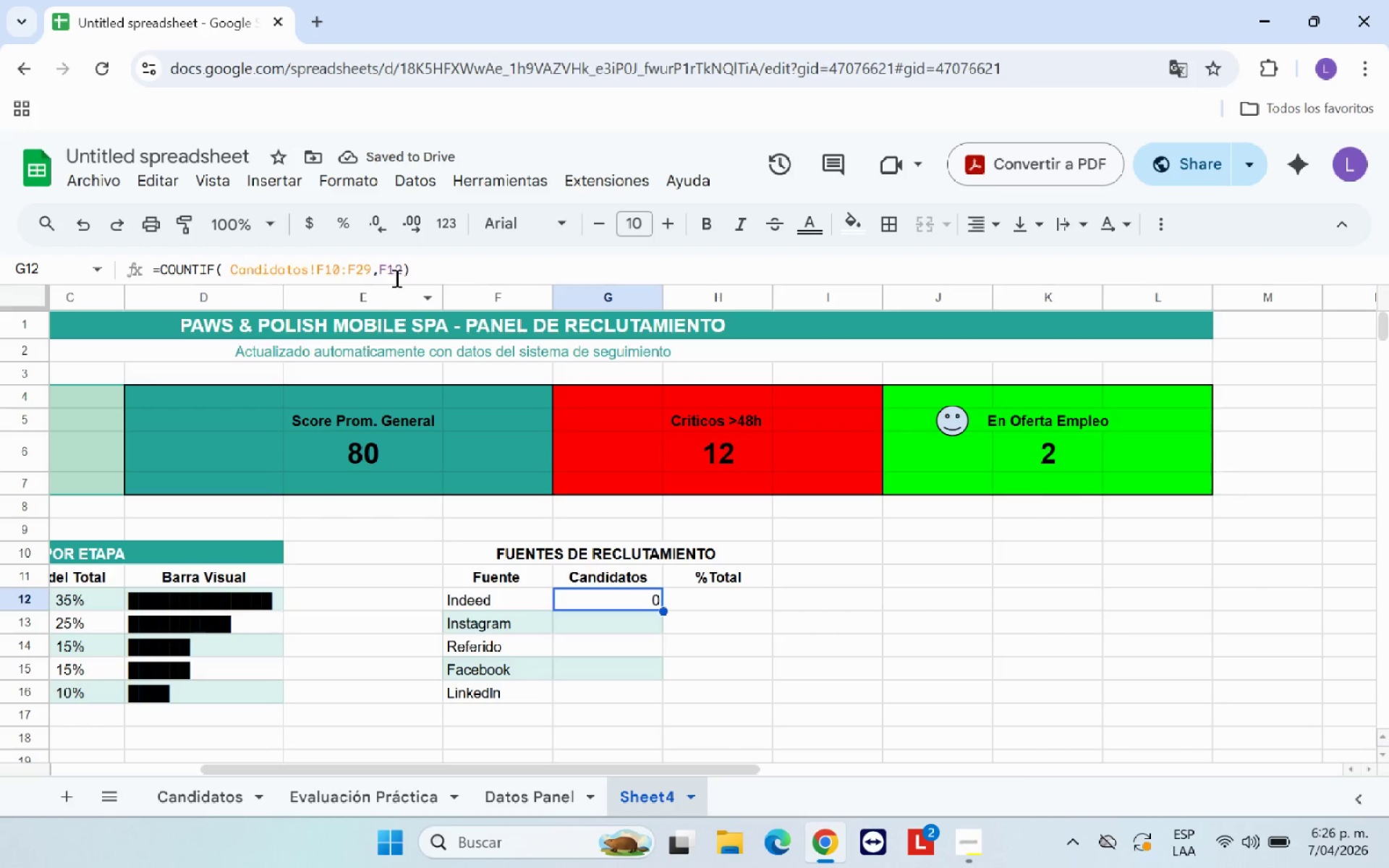 
left_click_drag(start_coordinate=[423, 268], to_coordinate=[151, 272])
 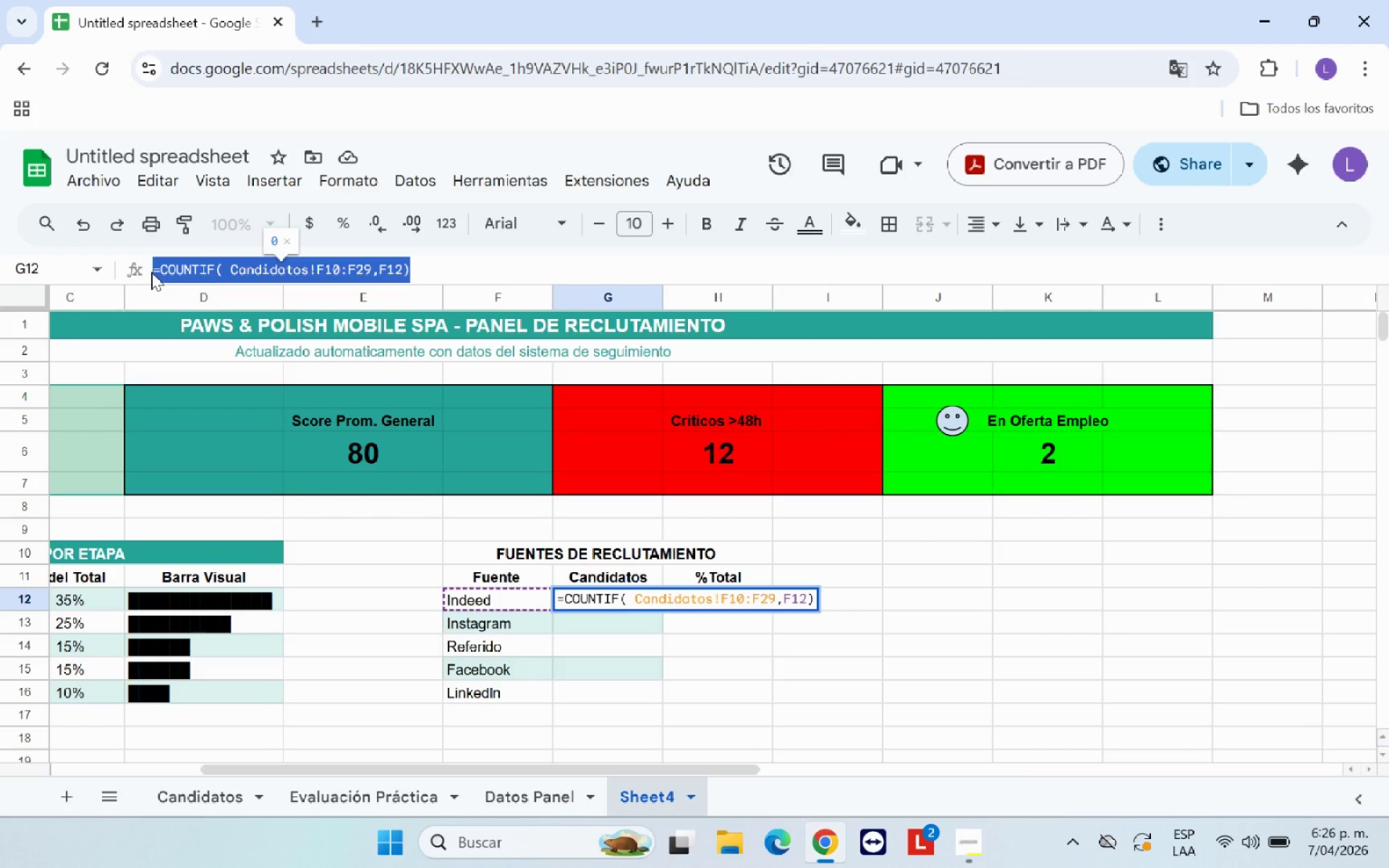 
key(Backspace)
 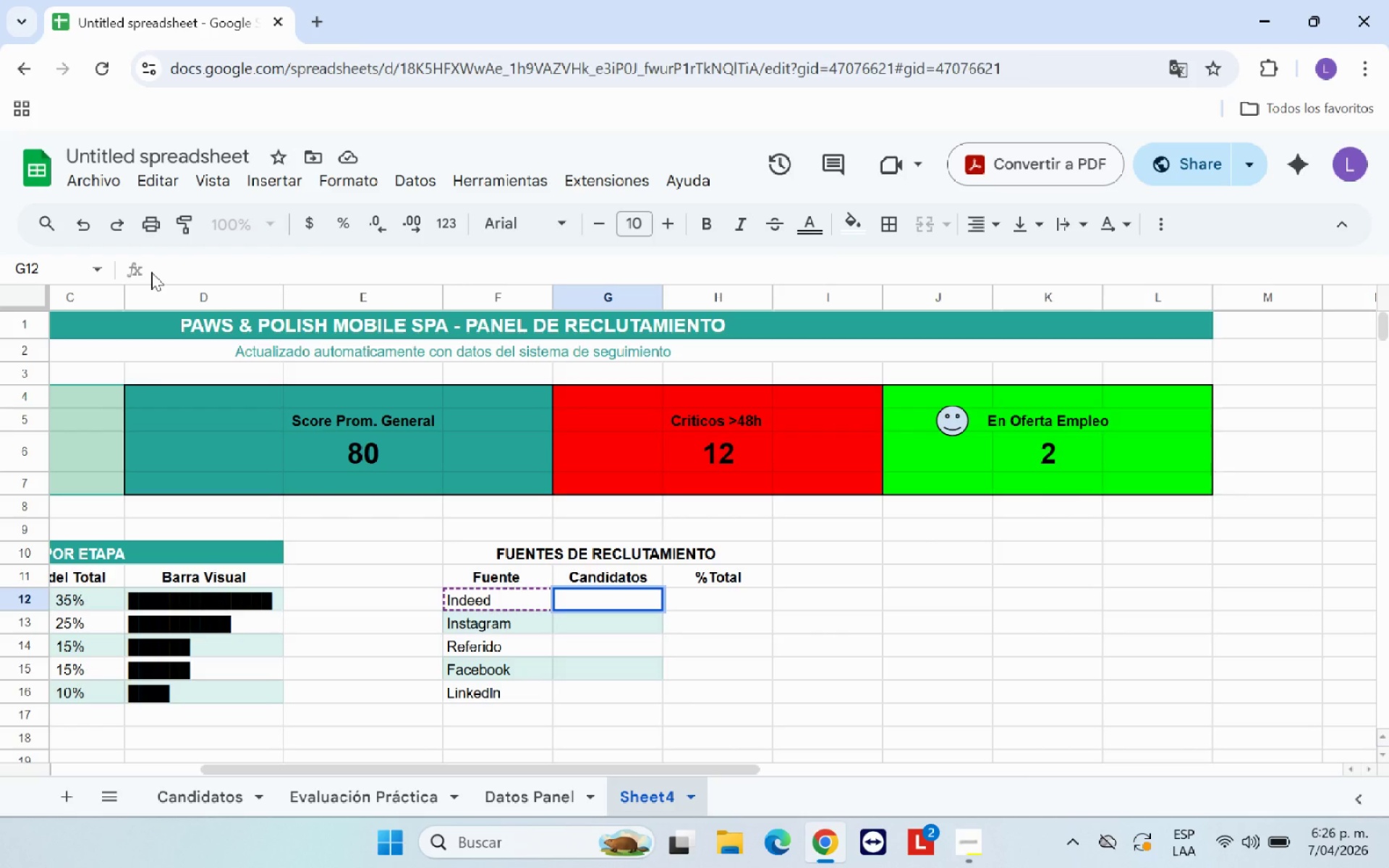 
hold_key(key=ShiftRight, duration=1.28)
 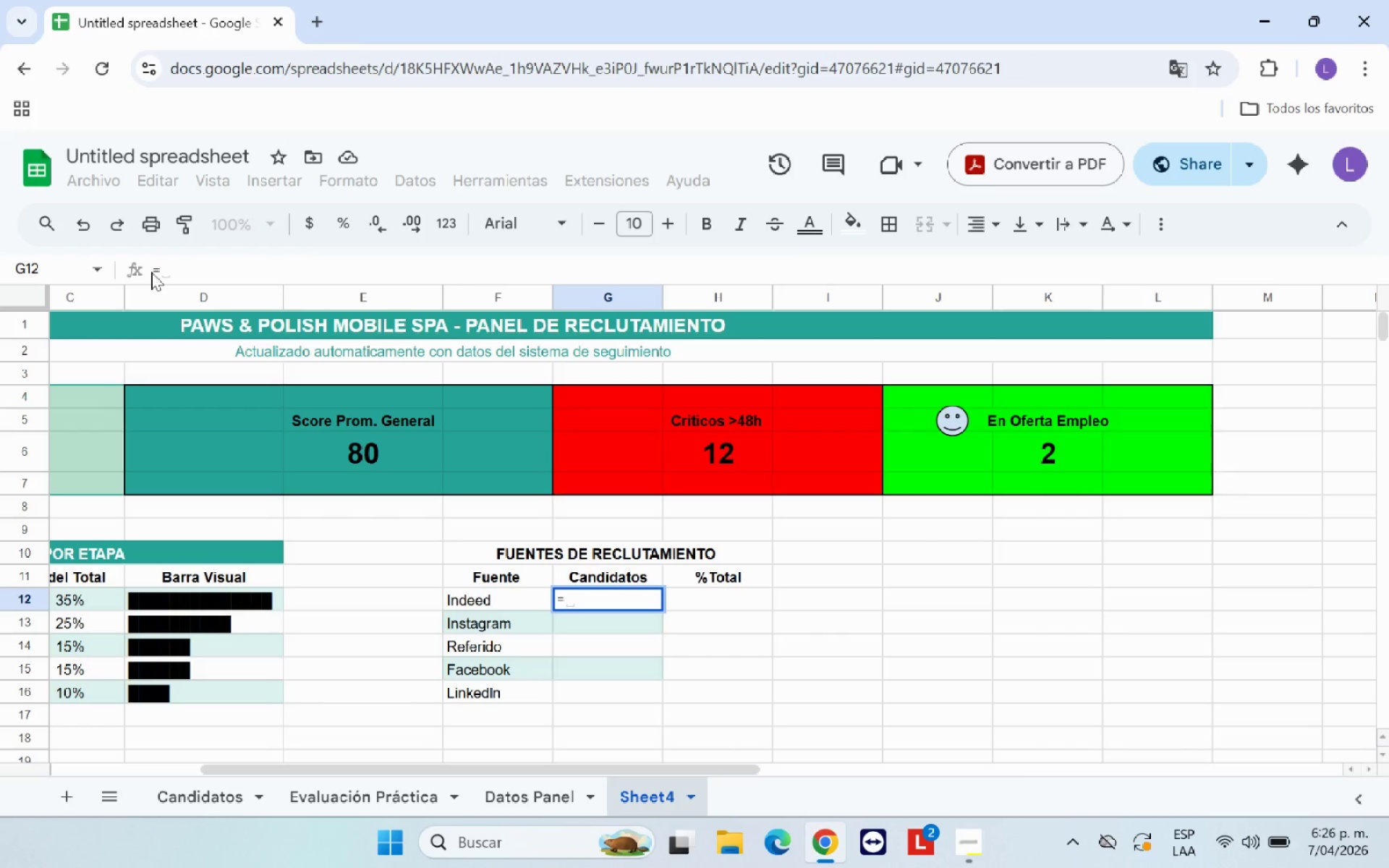 
hold_key(key=0, duration=0.33)
 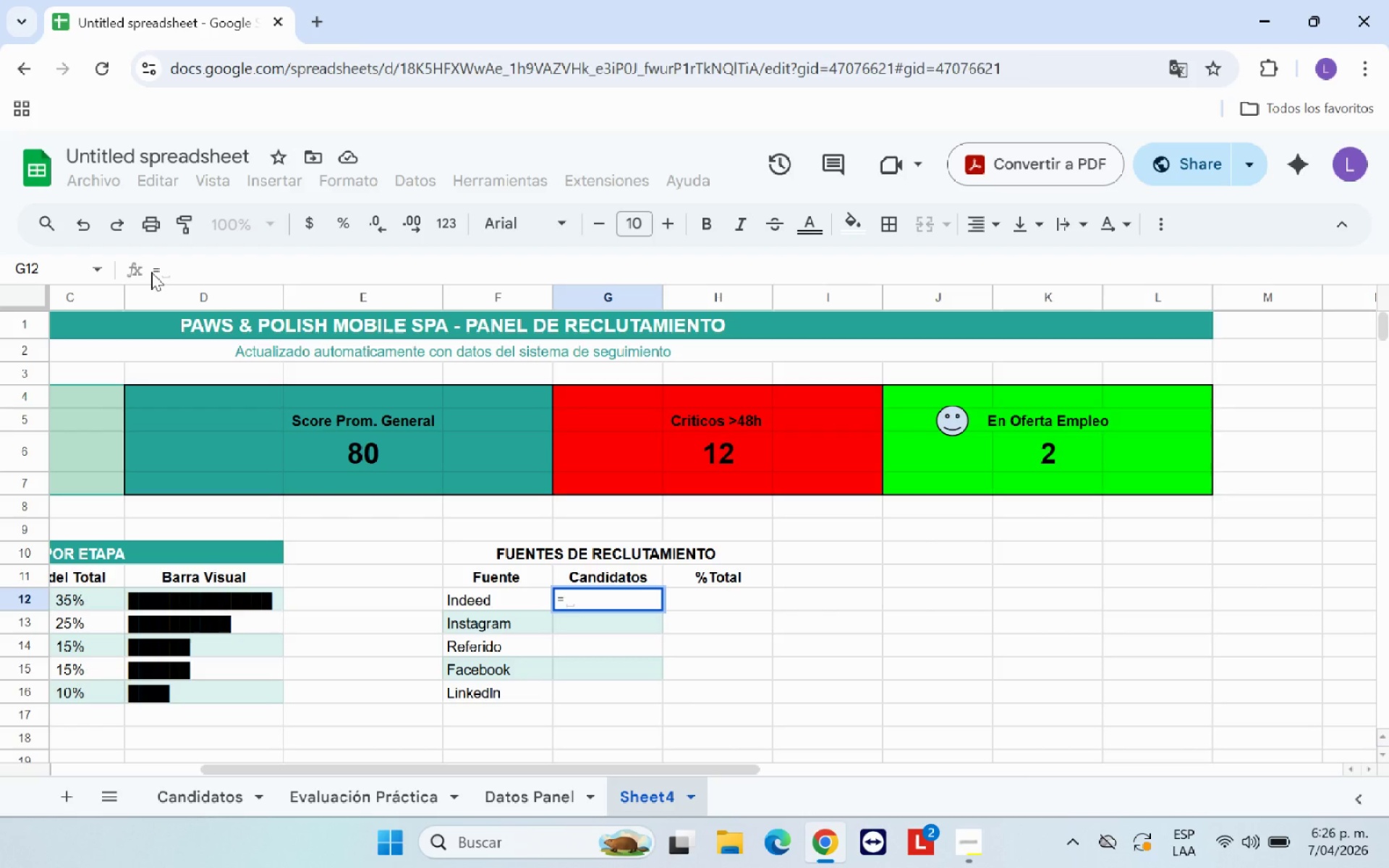 
wait(7.94)
 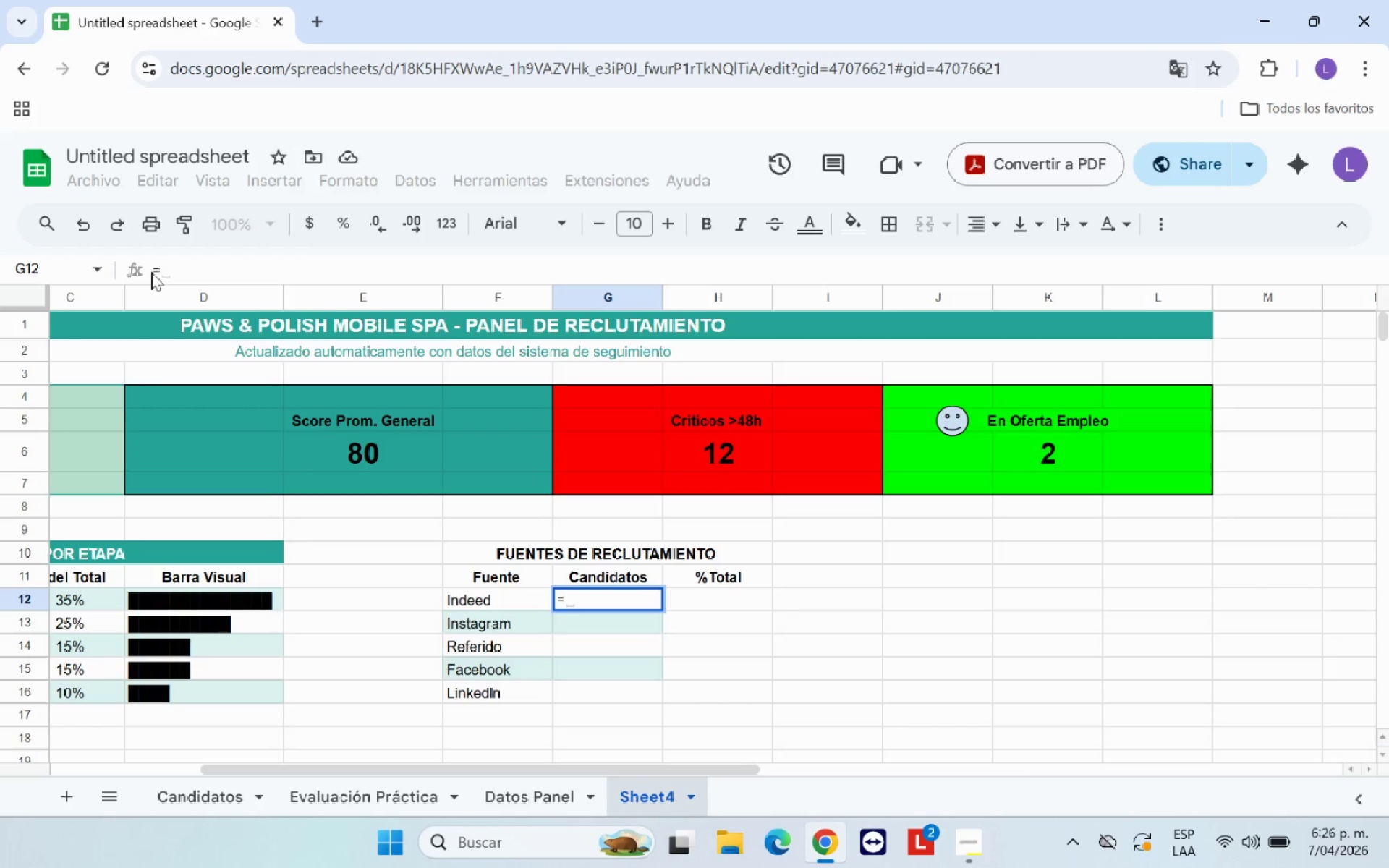 
type(CONTR)
key(Backspace)
type(AR.SI* )
 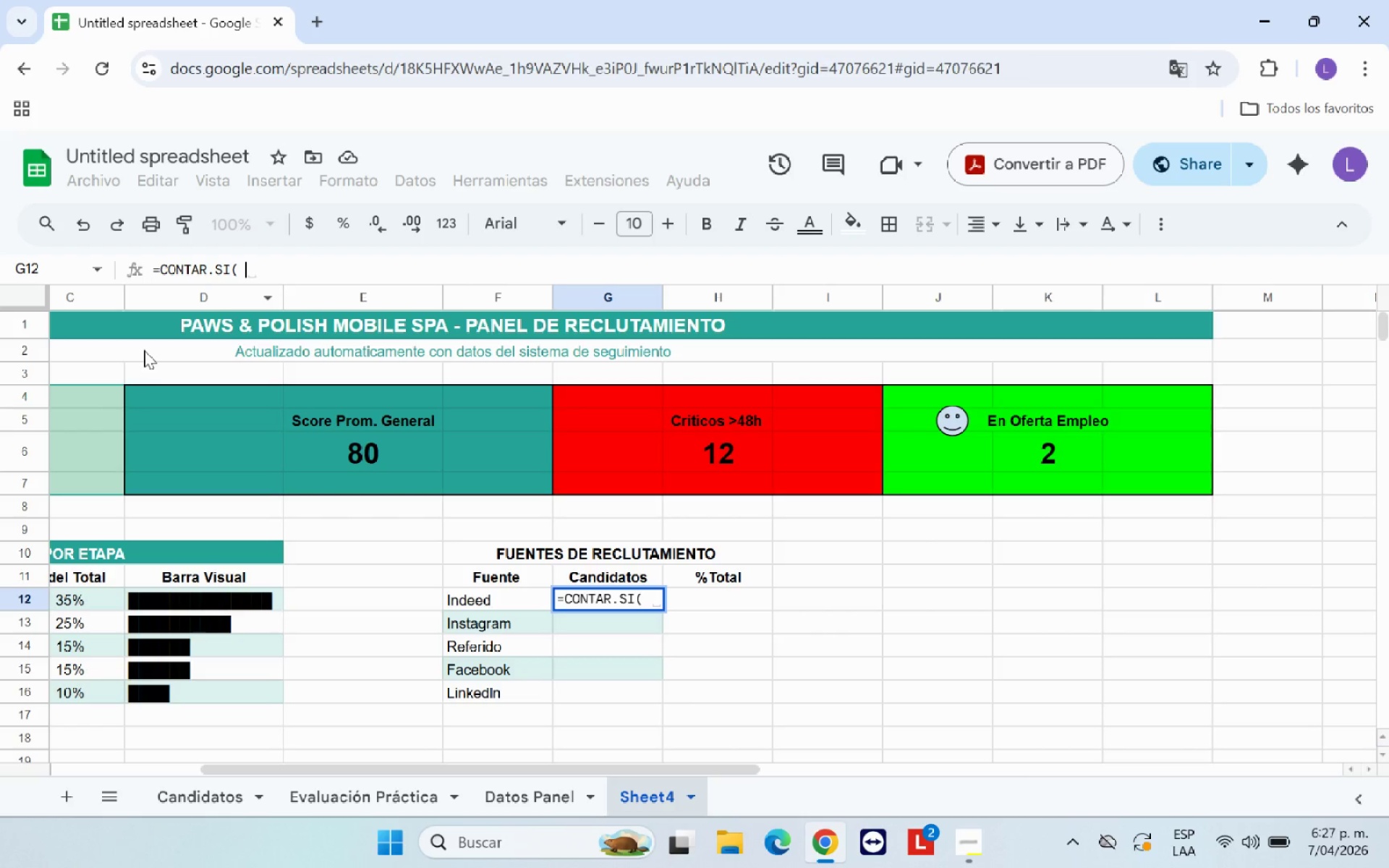 
left_click([234, 793])
 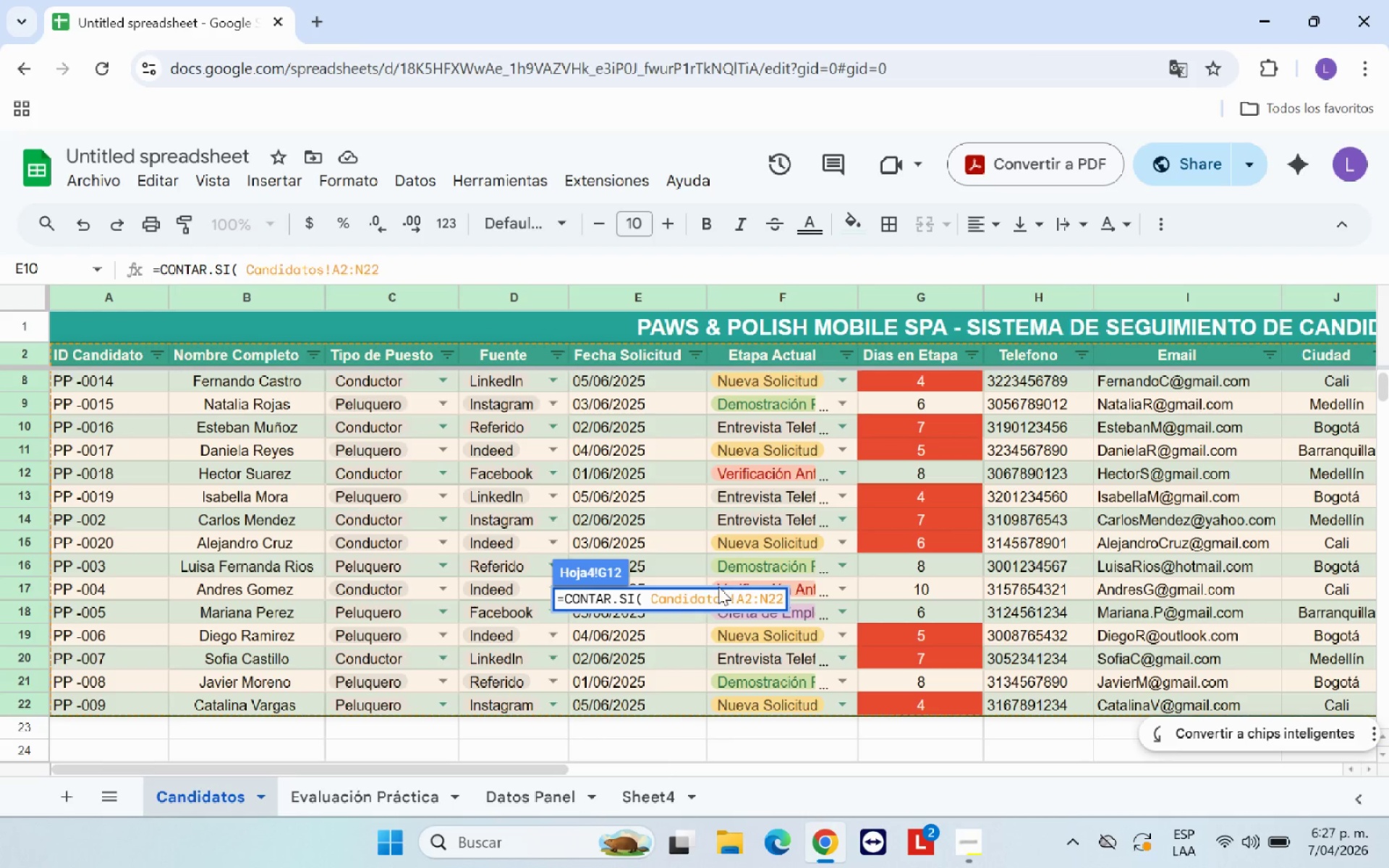 
left_click([653, 598])
 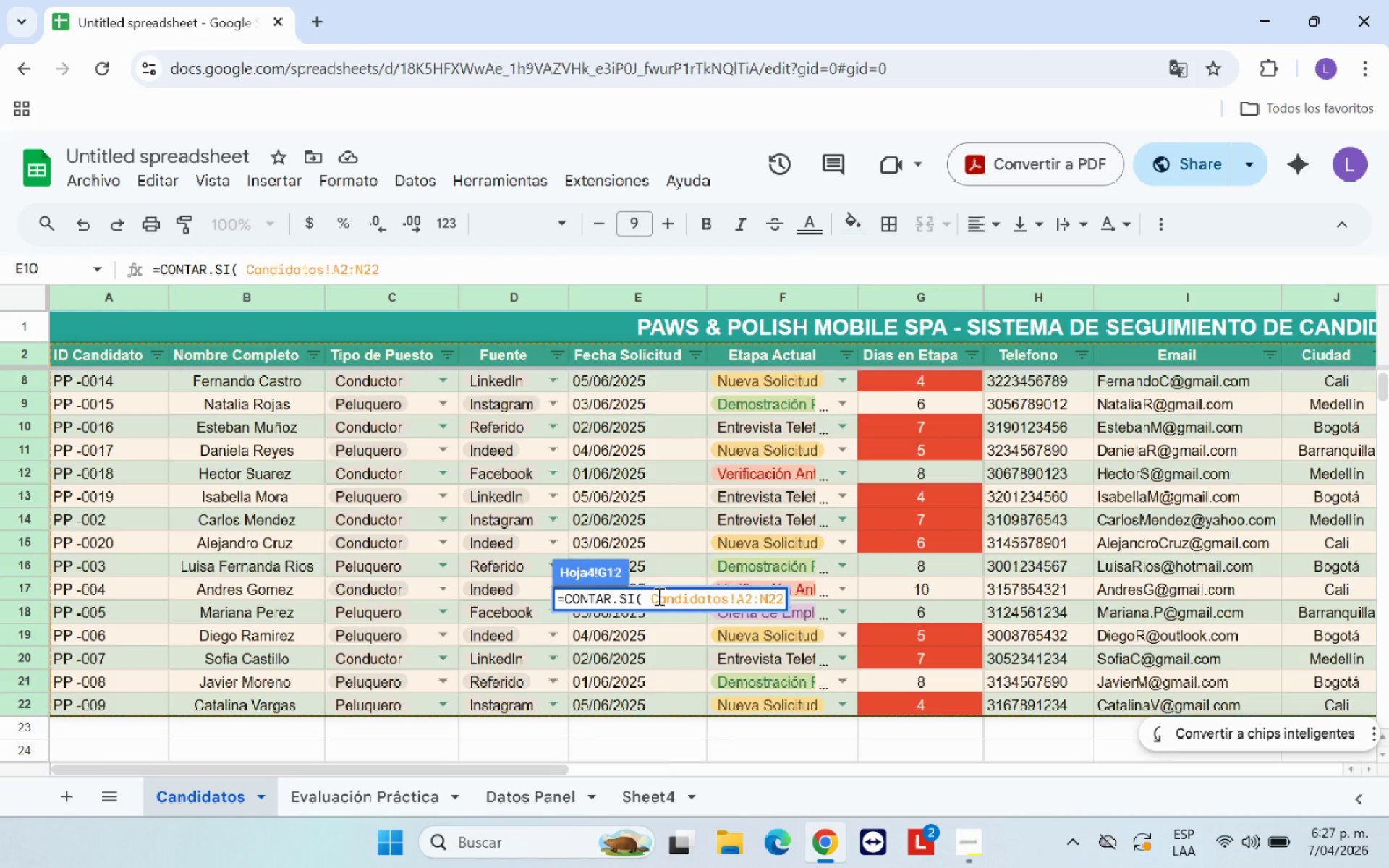 
key(Backspace)
 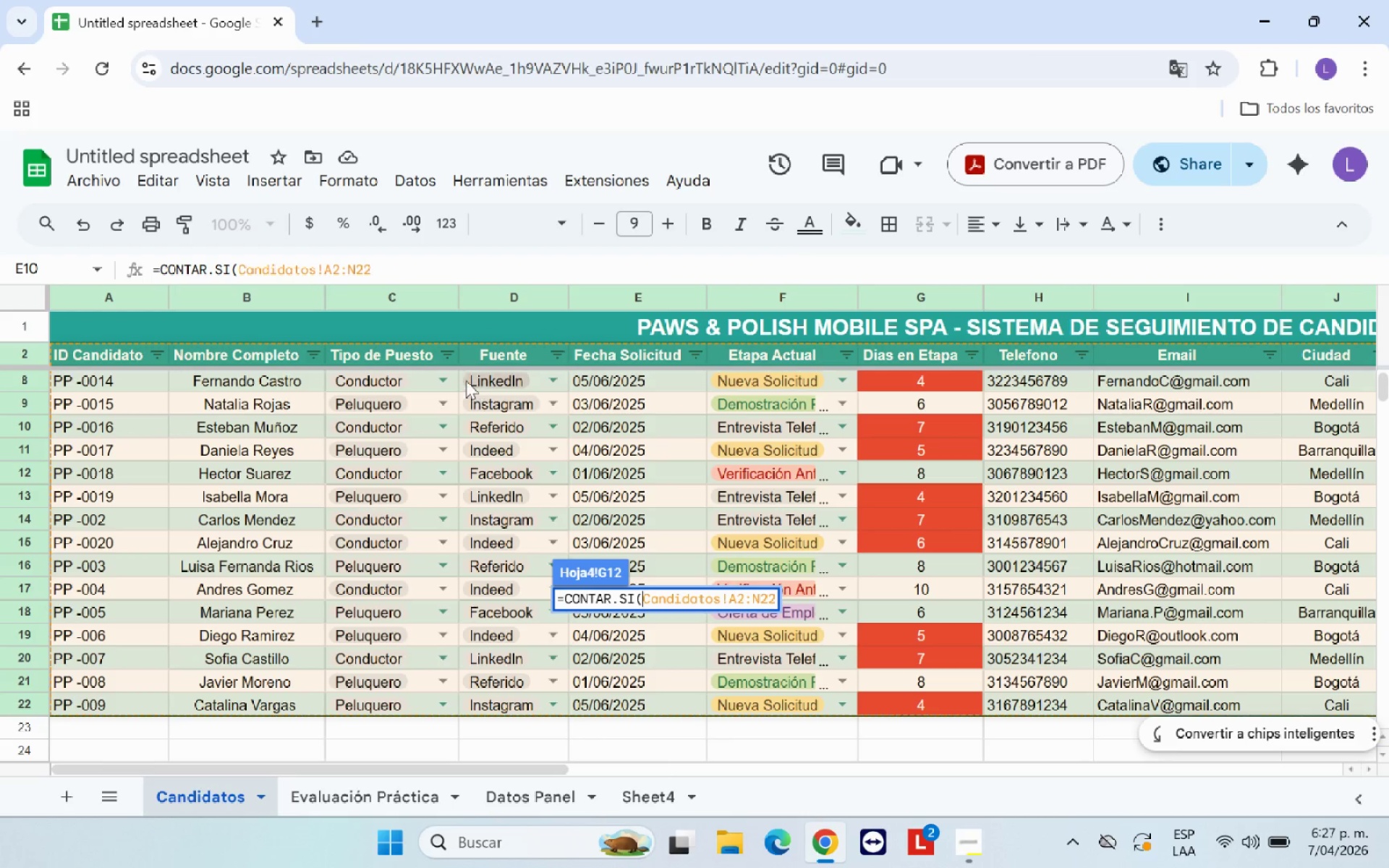 
left_click([462, 374])
 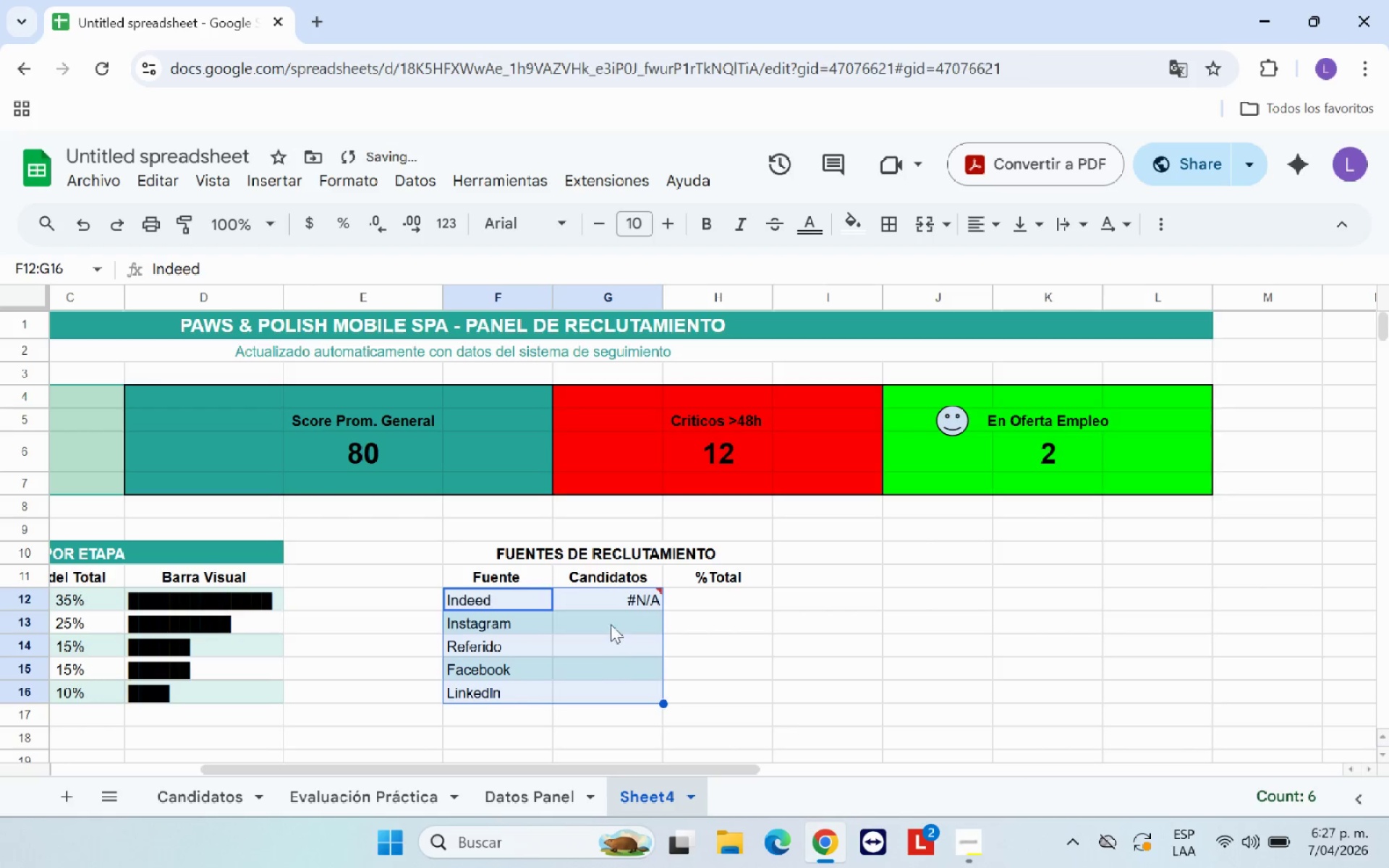 
left_click([614, 597])
 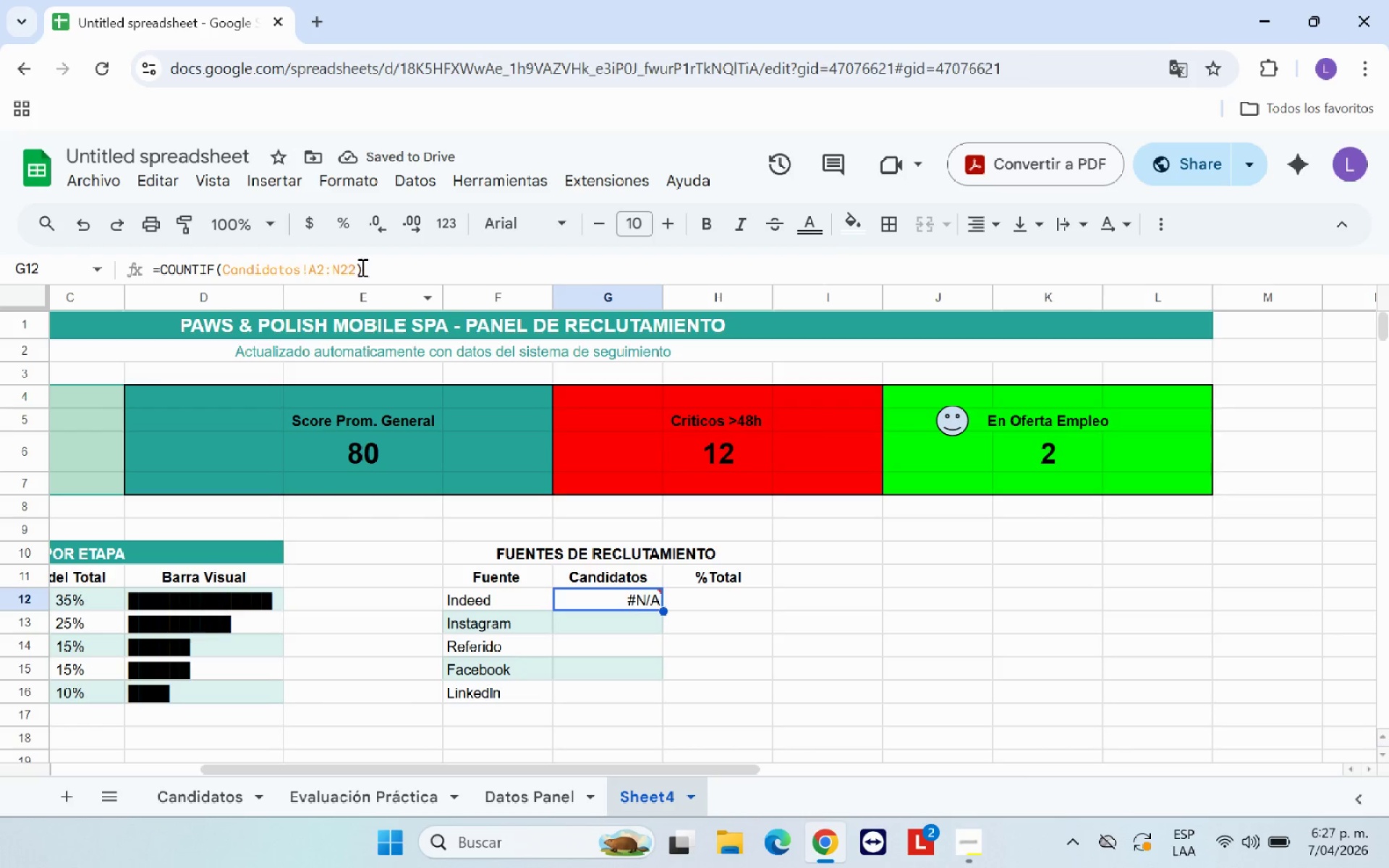 
left_click_drag(start_coordinate=[357, 267], to_coordinate=[225, 275])
 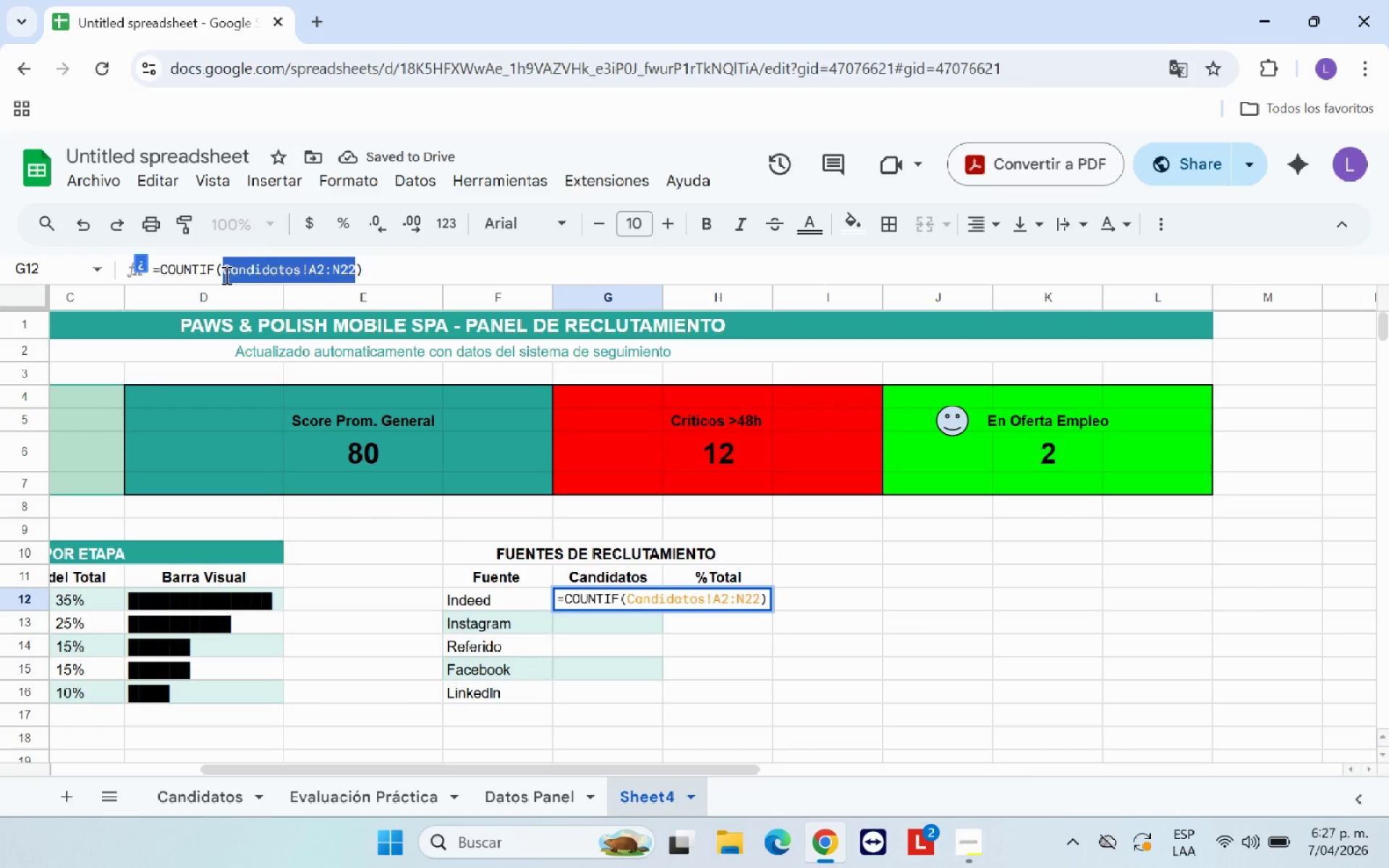 
key(Backspace)
 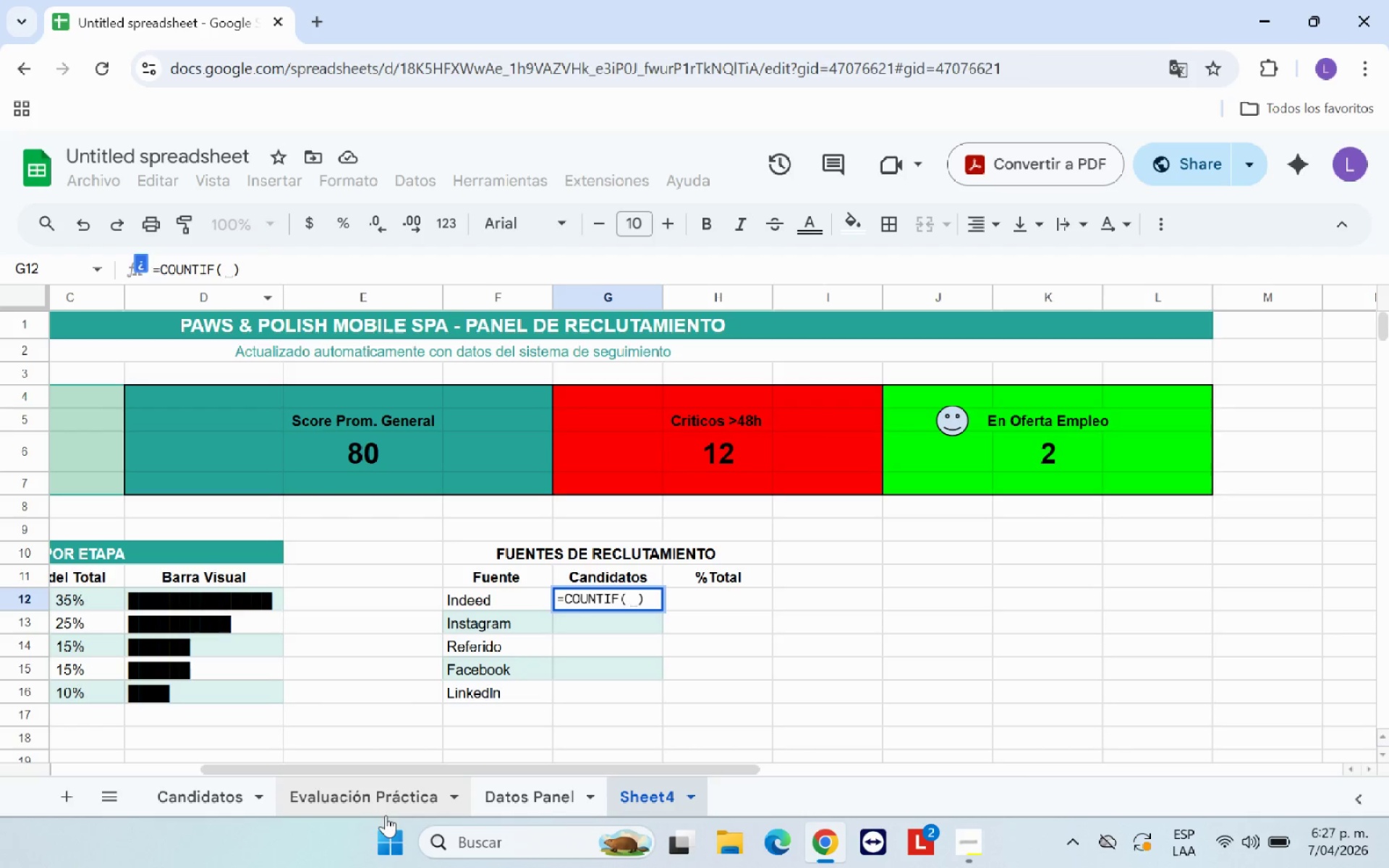 
left_click([243, 793])
 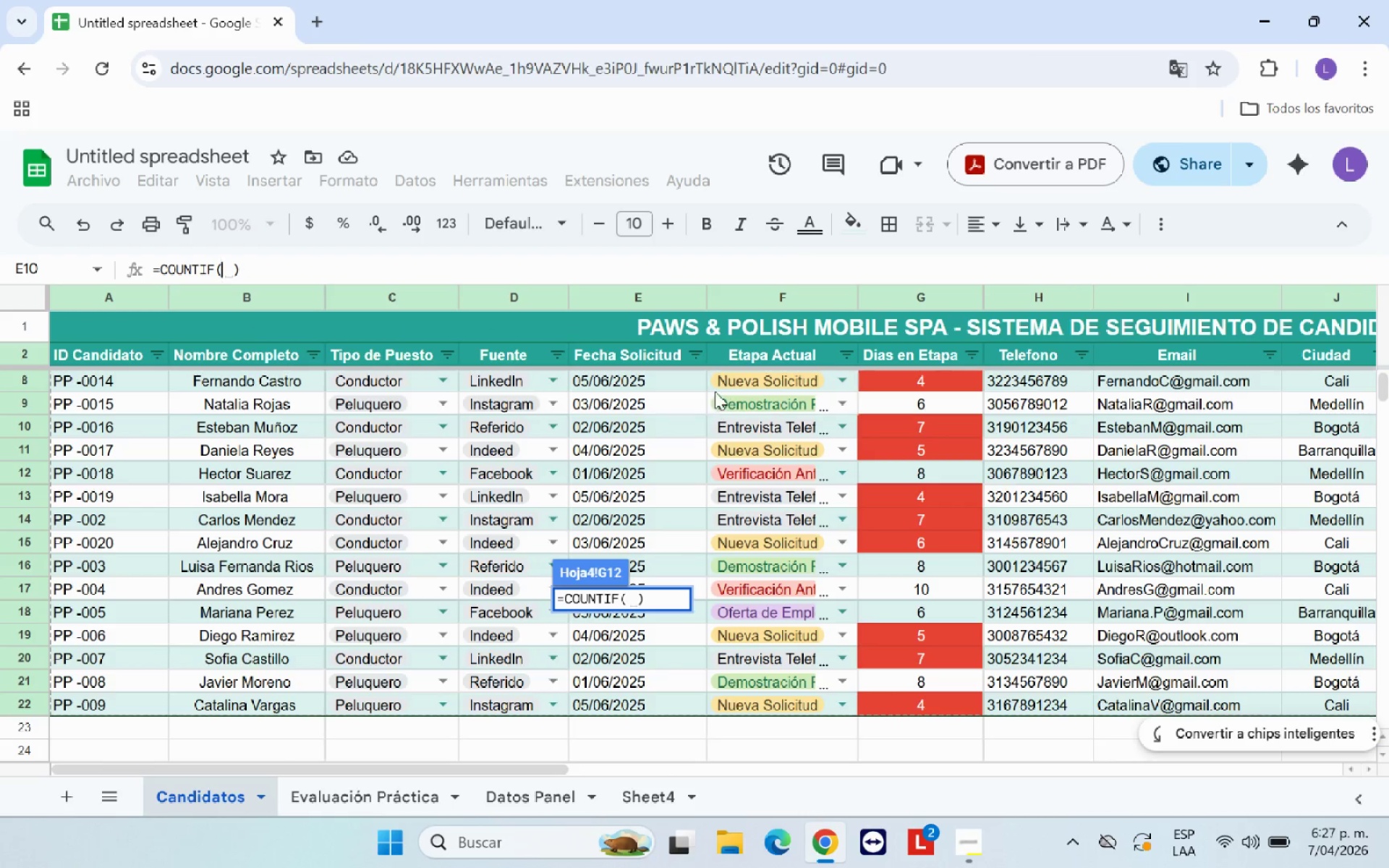 
scroll: coordinate [742, 451], scroll_direction: up, amount: 7.0
 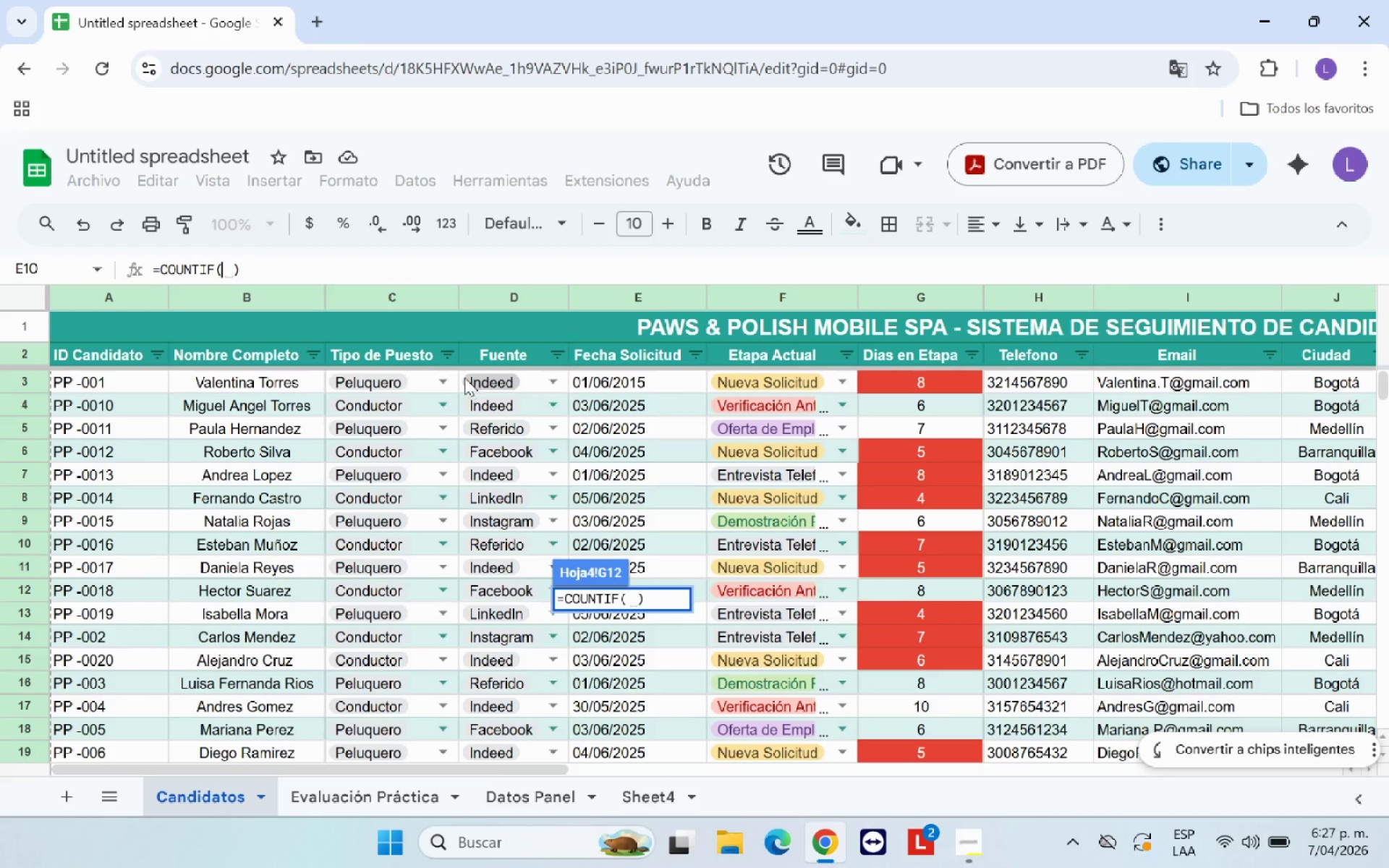 
left_click_drag(start_coordinate=[459, 372], to_coordinate=[501, 467])
 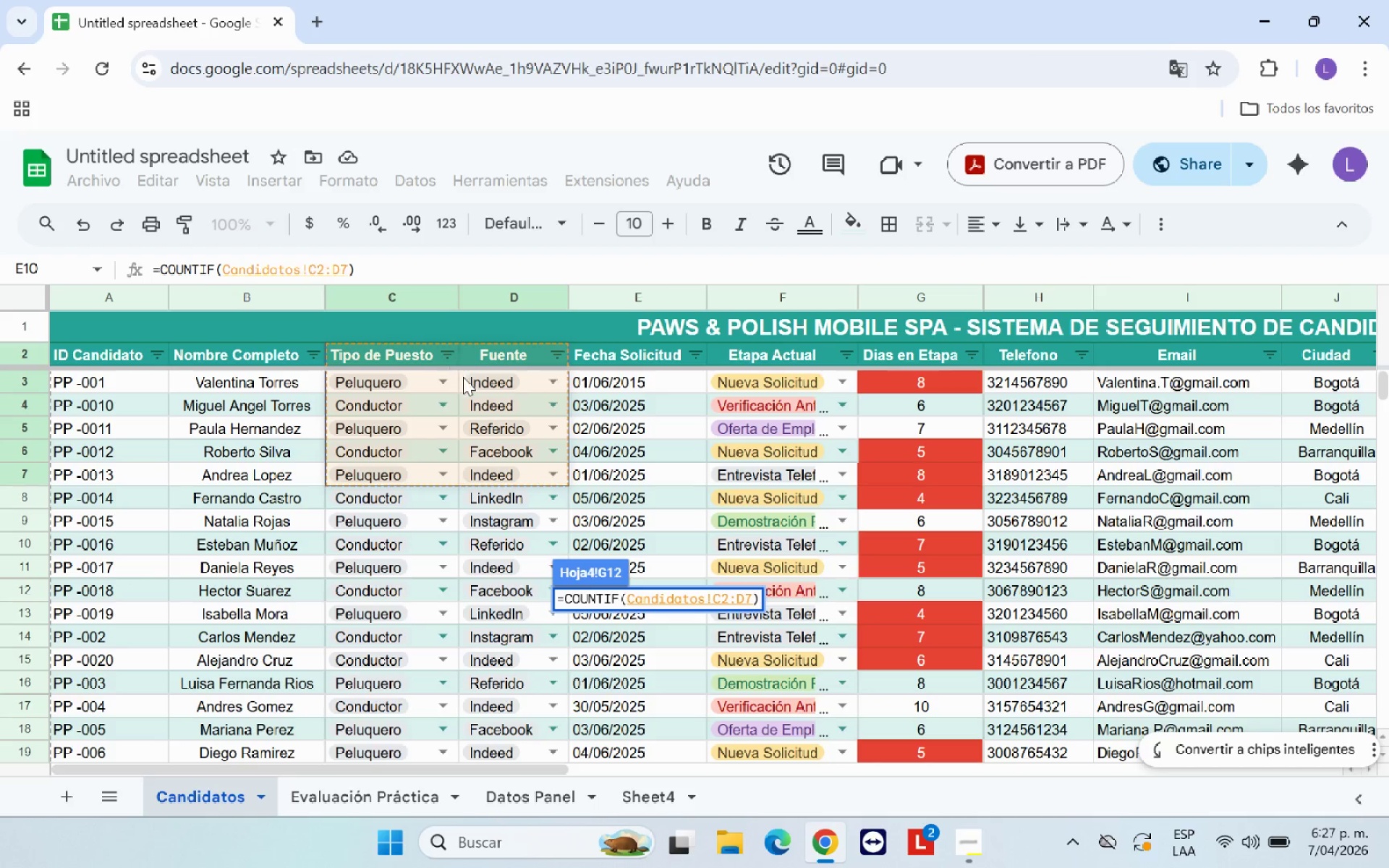 
left_click([464, 376])
 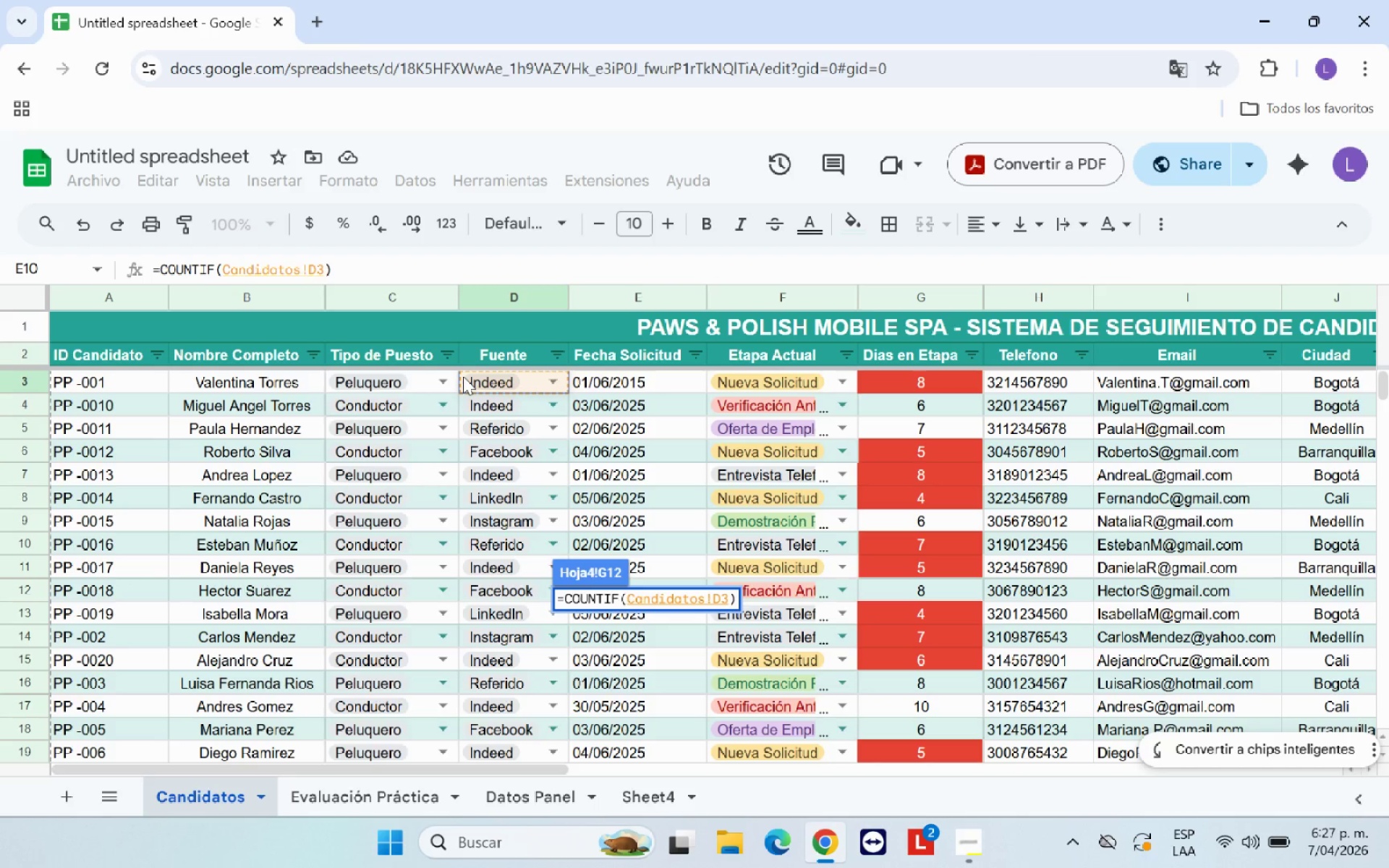 
left_click_drag(start_coordinate=[463, 376], to_coordinate=[530, 701])
 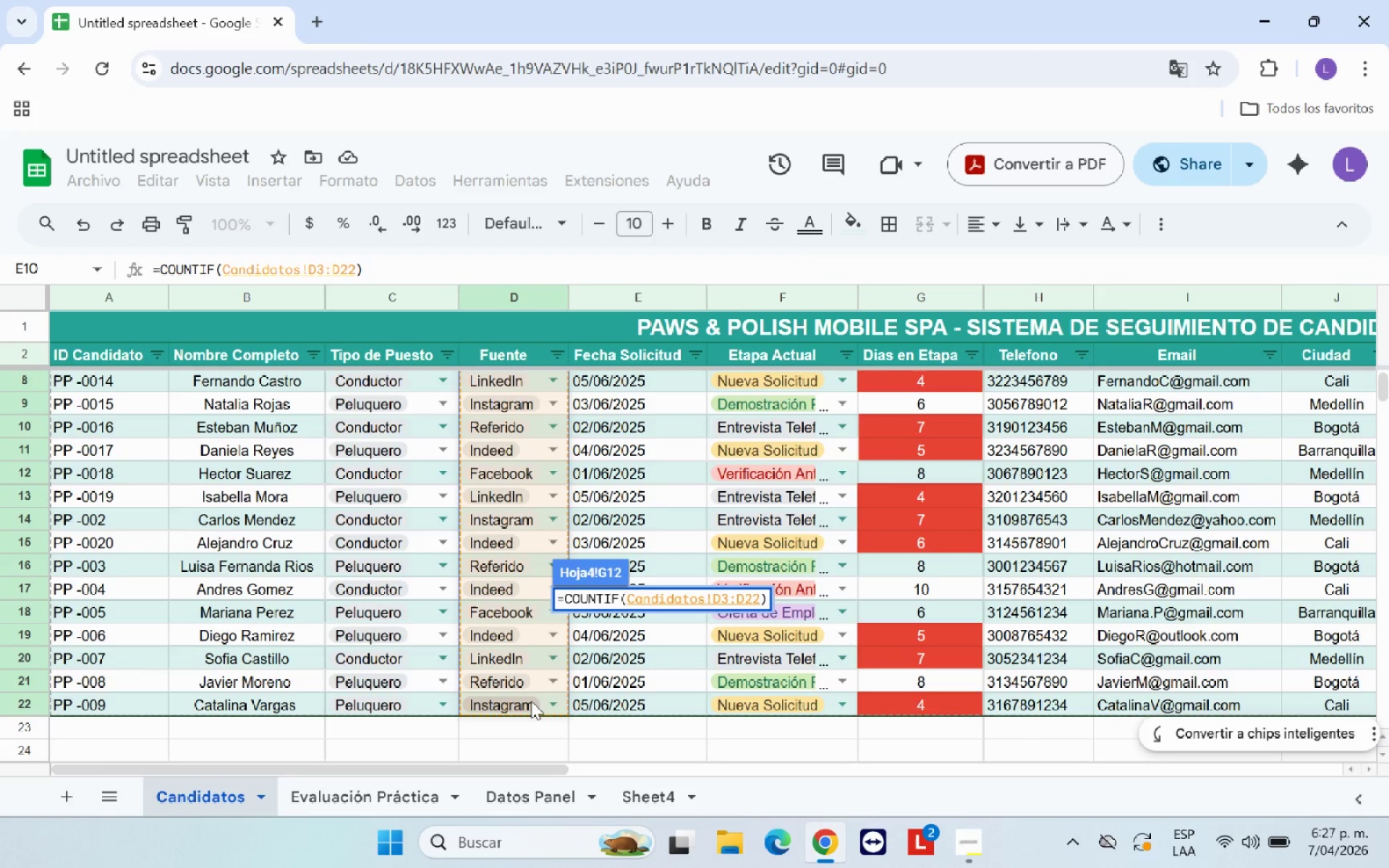 
key(Comma)
 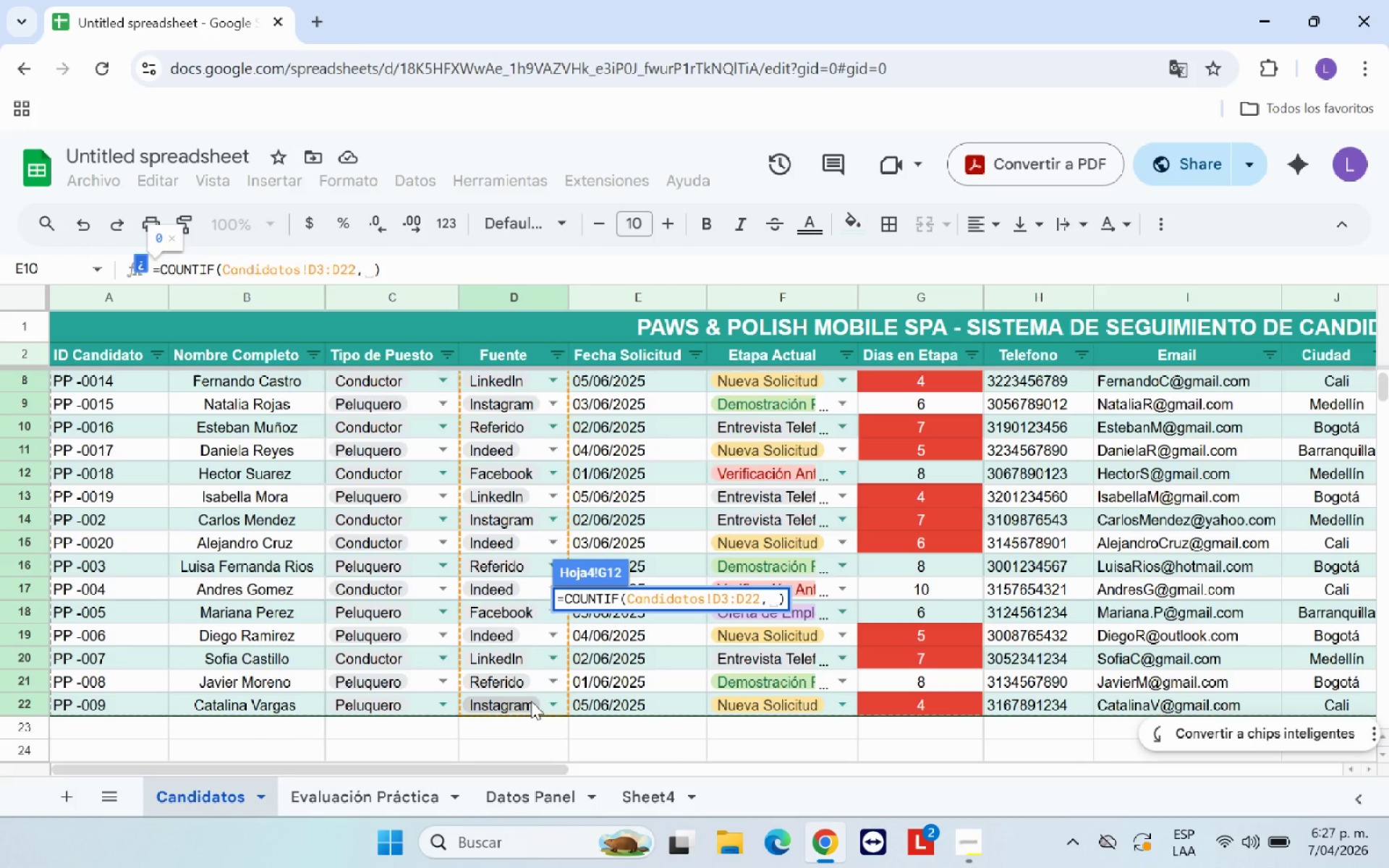 
wait(12.28)
 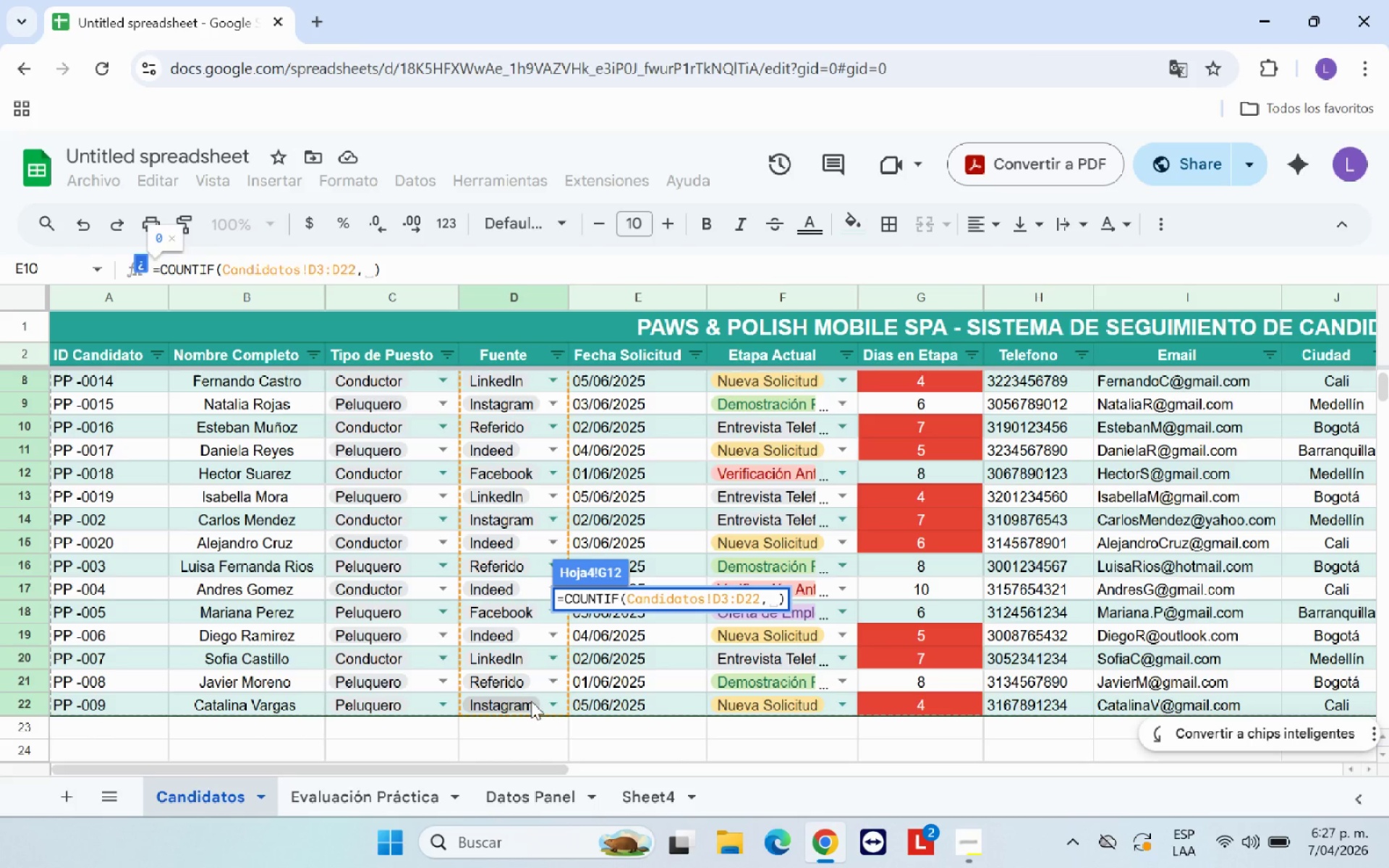 
left_click([627, 800])
 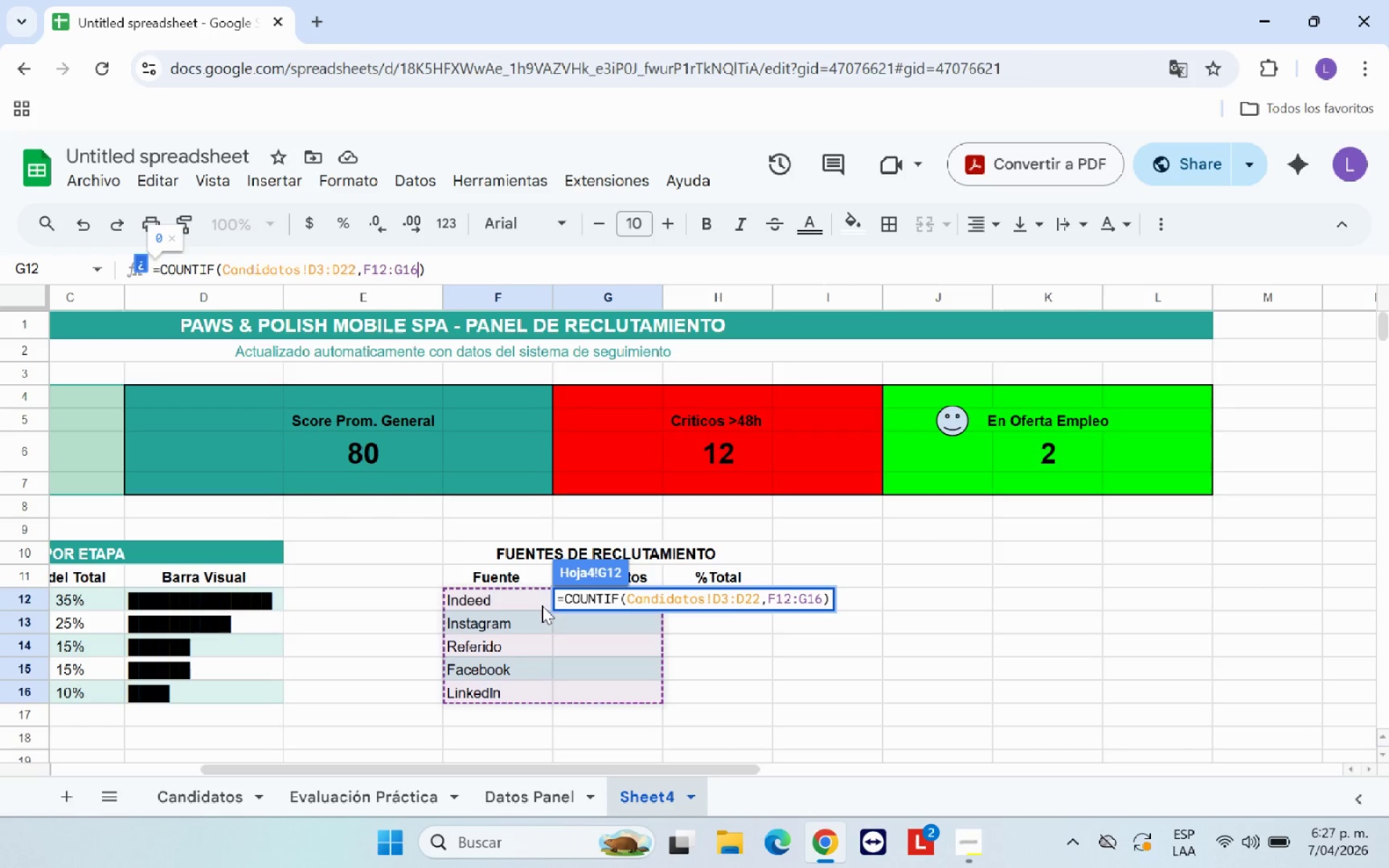 
left_click([531, 601])
 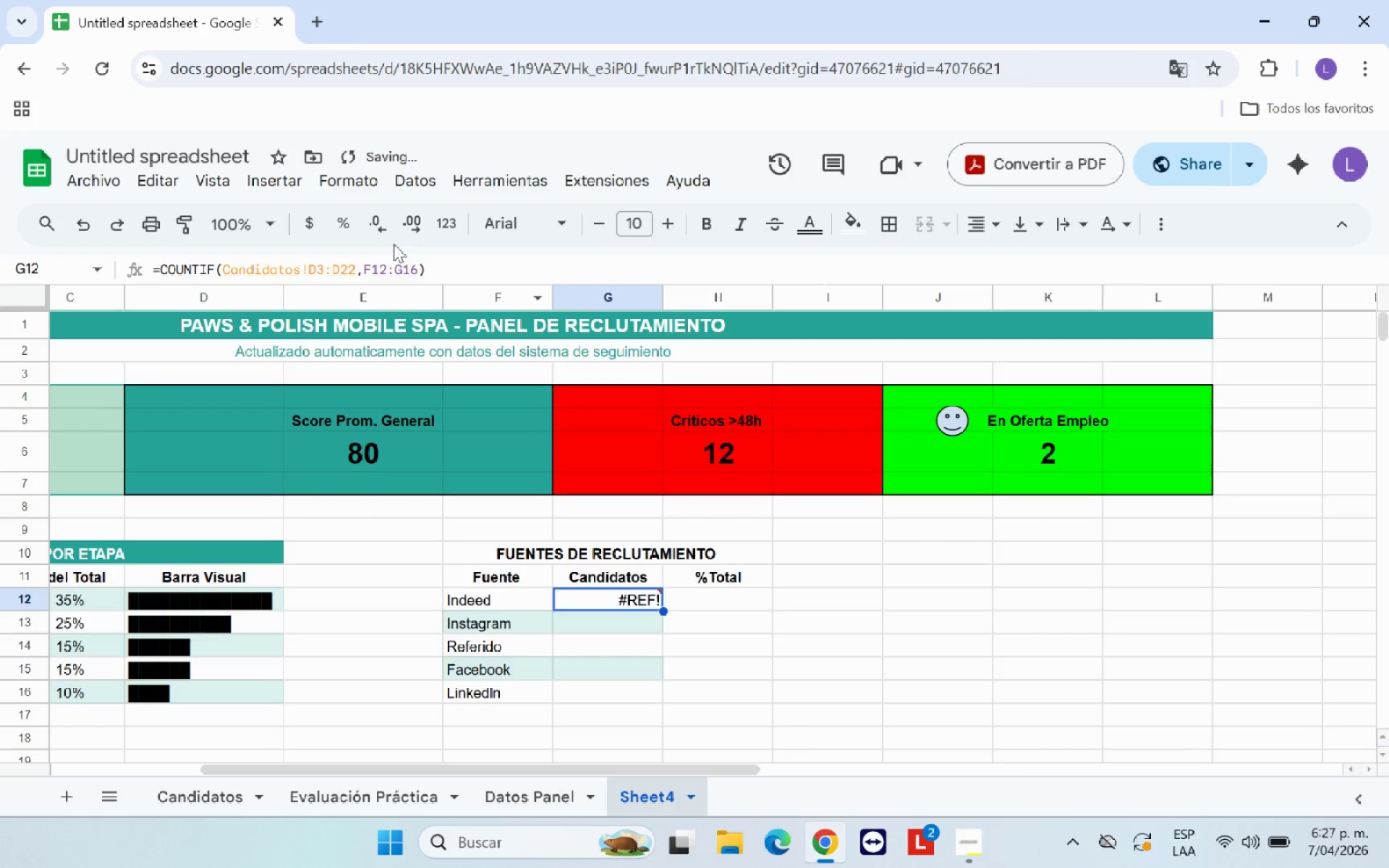 
left_click([420, 267])
 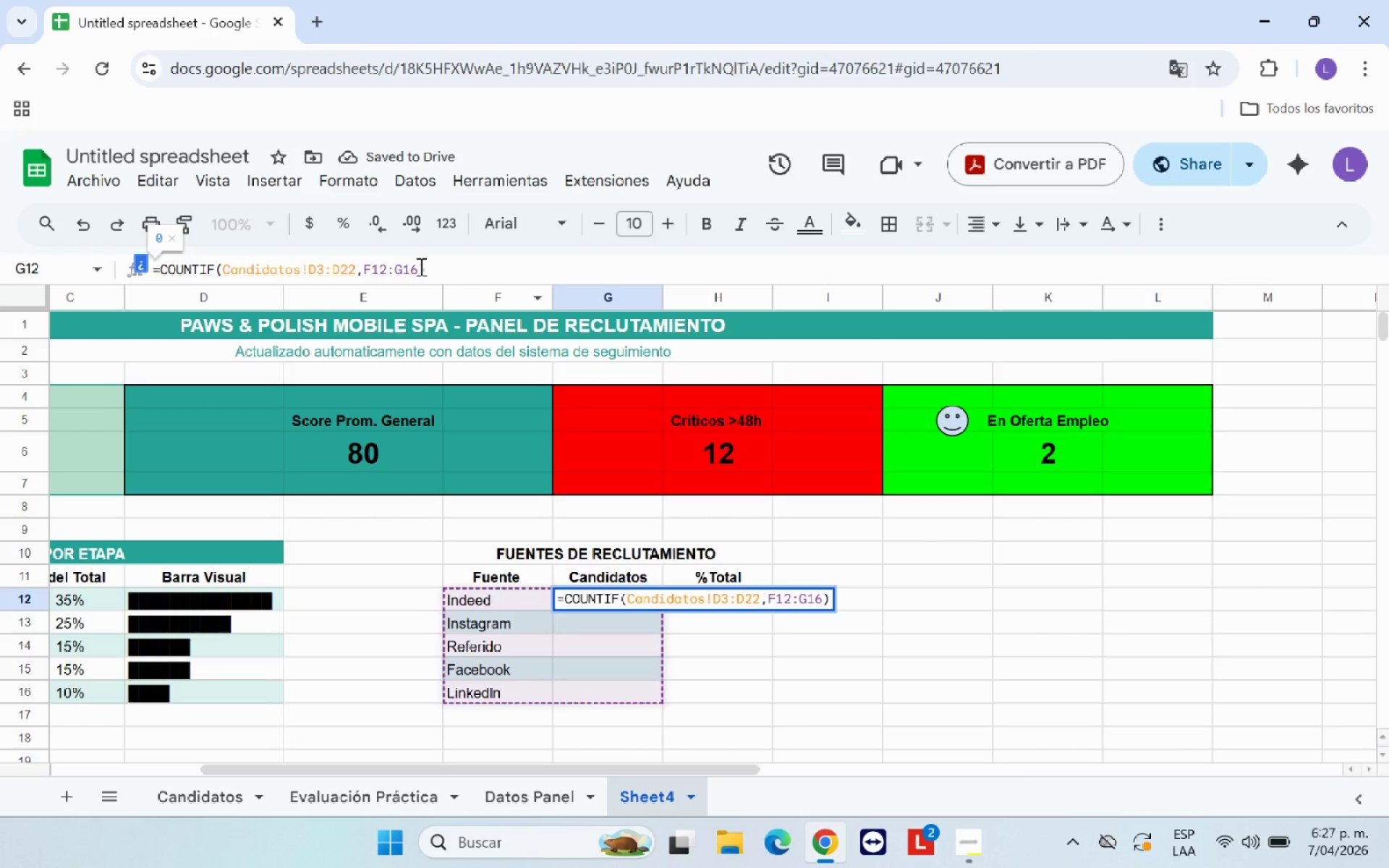 
key(Backspace)
 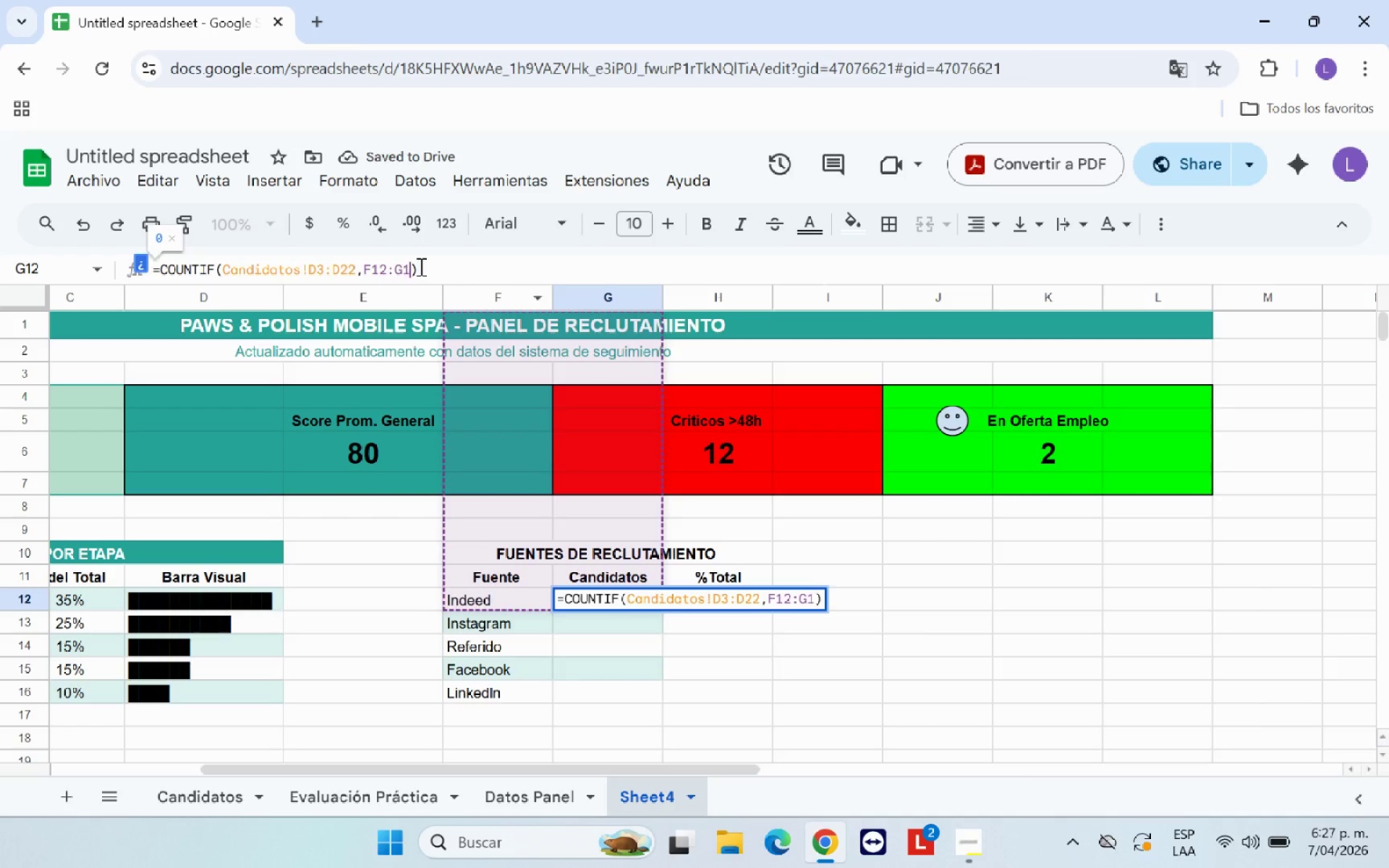 
key(Backspace)
 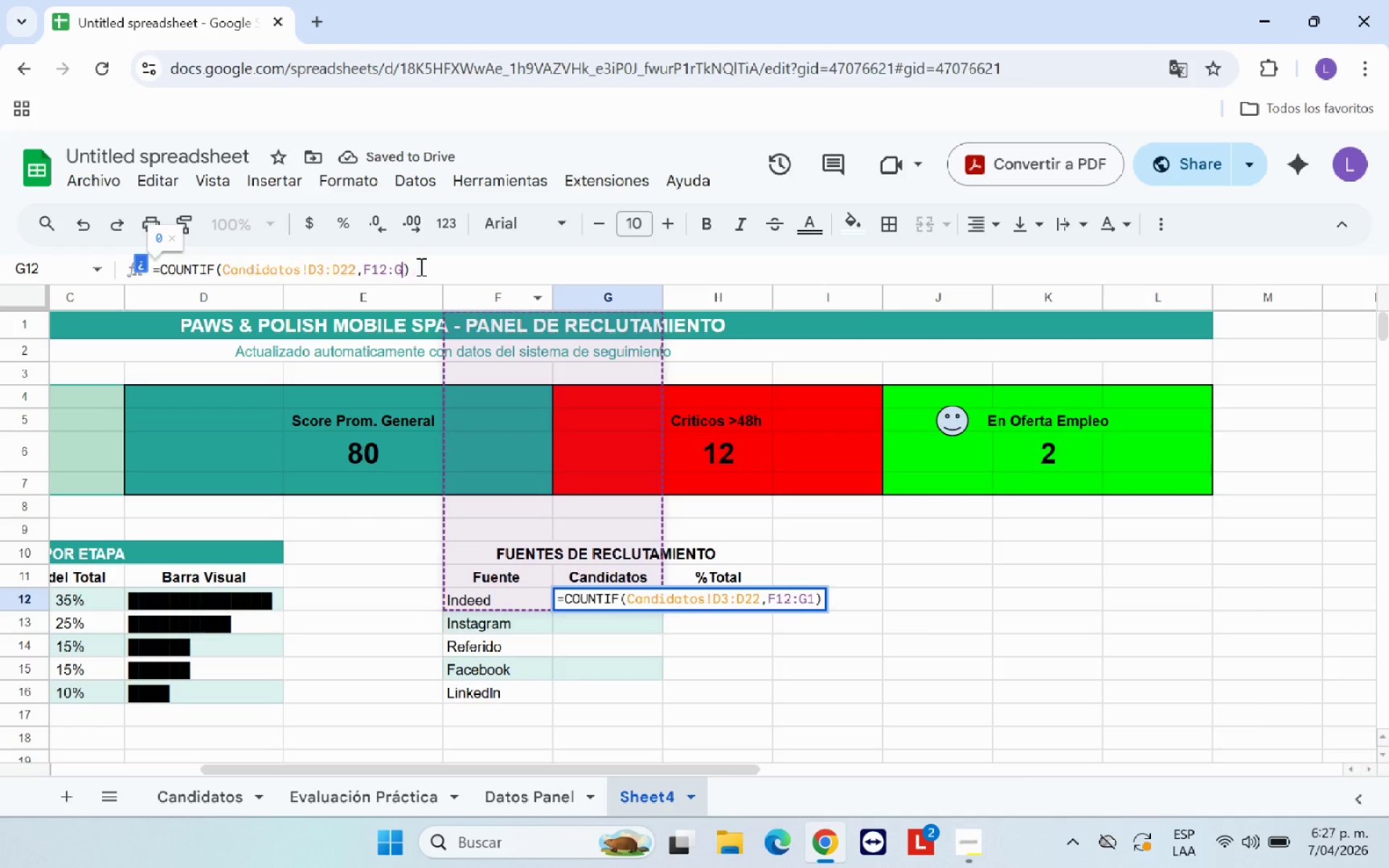 
key(Backspace)
 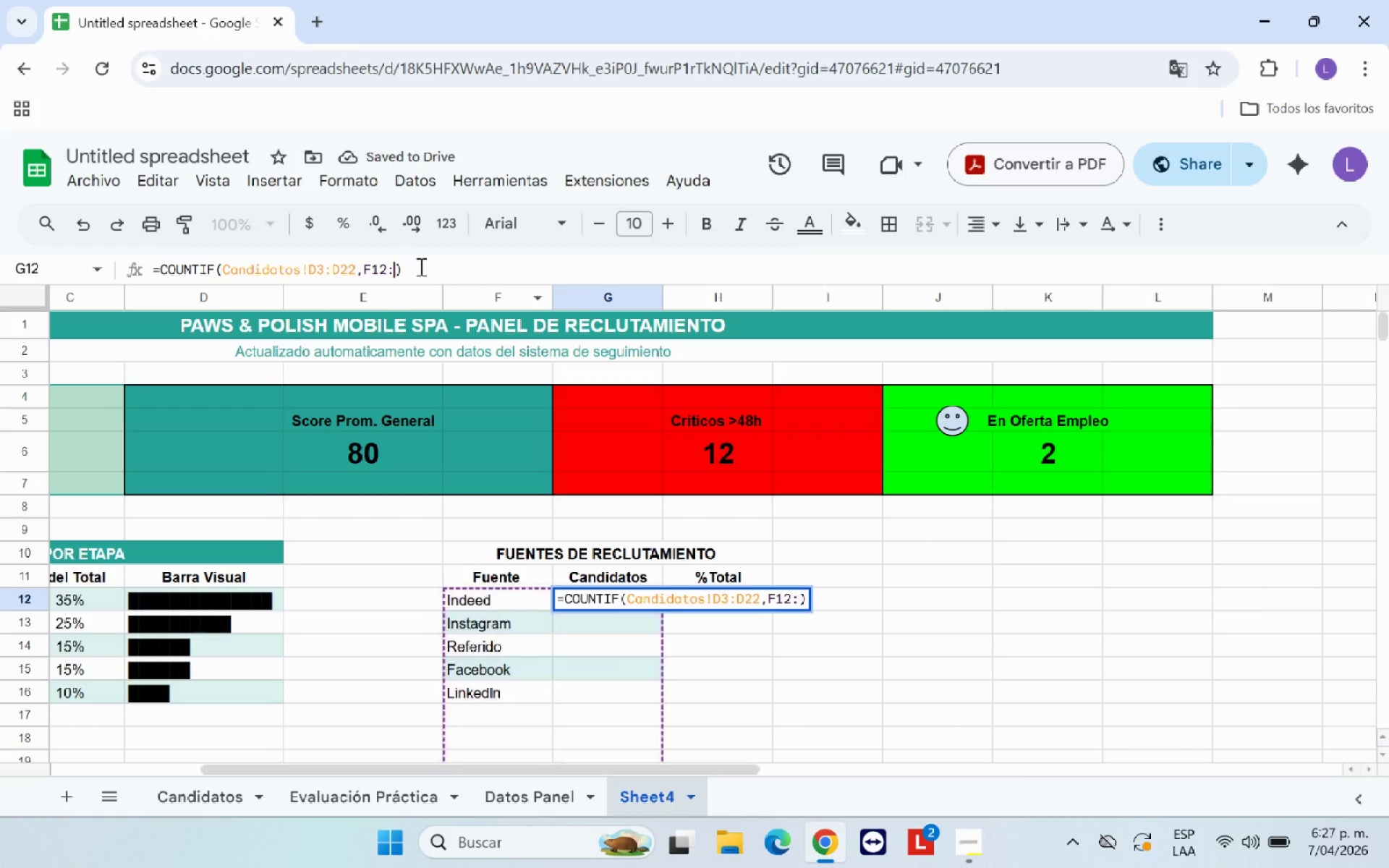 
key(Backspace)
 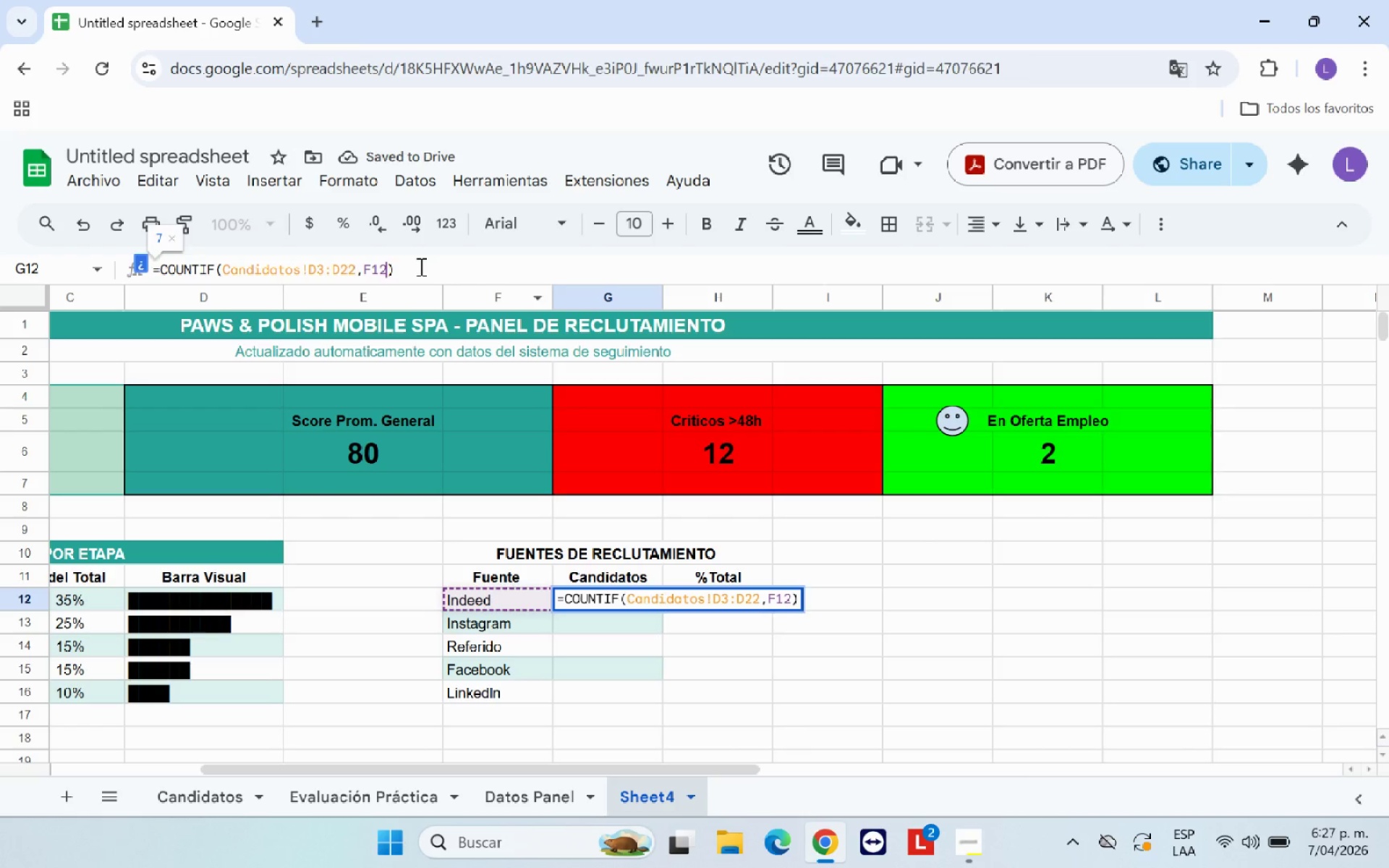 
key(Enter)
 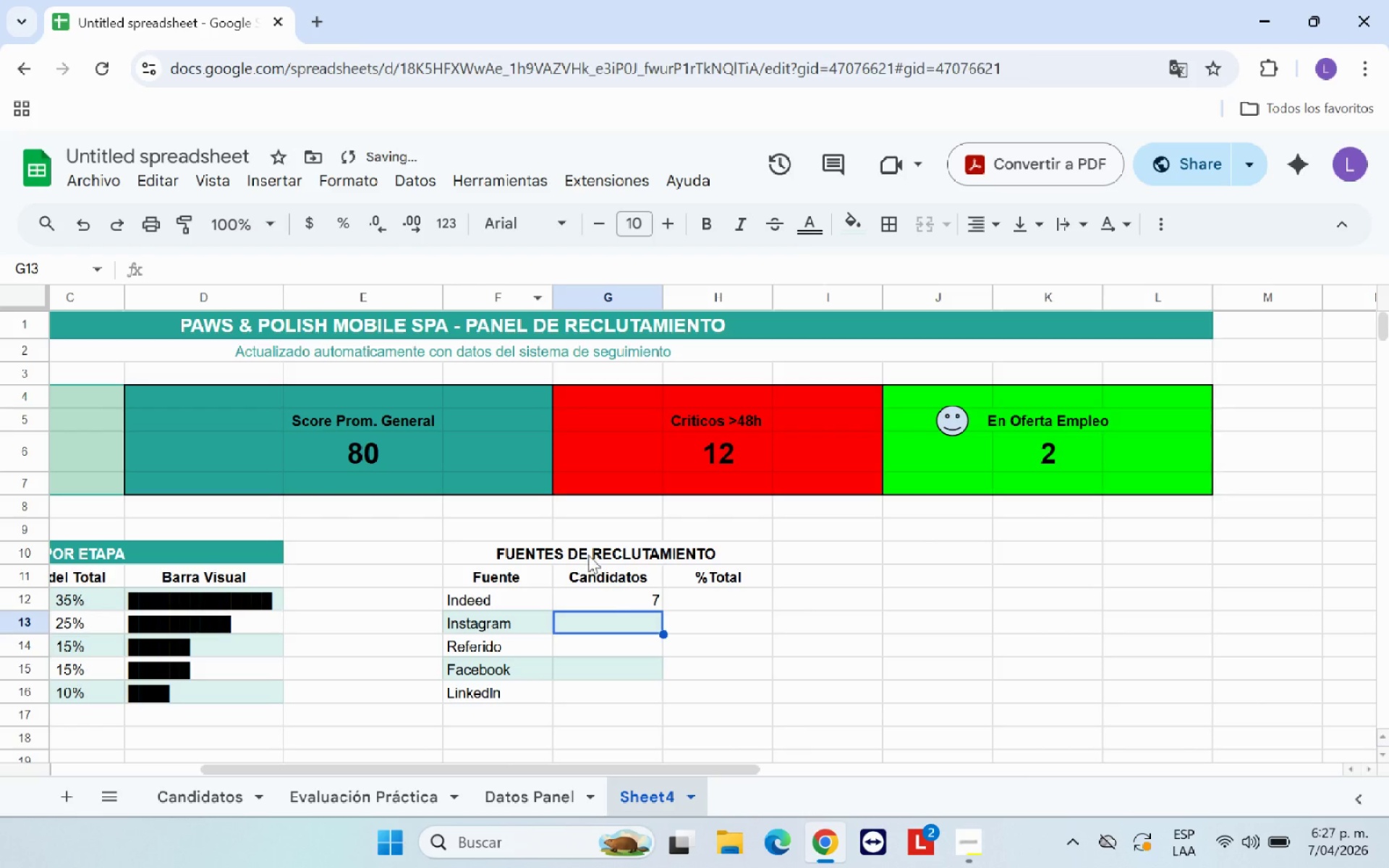 
left_click([616, 601])
 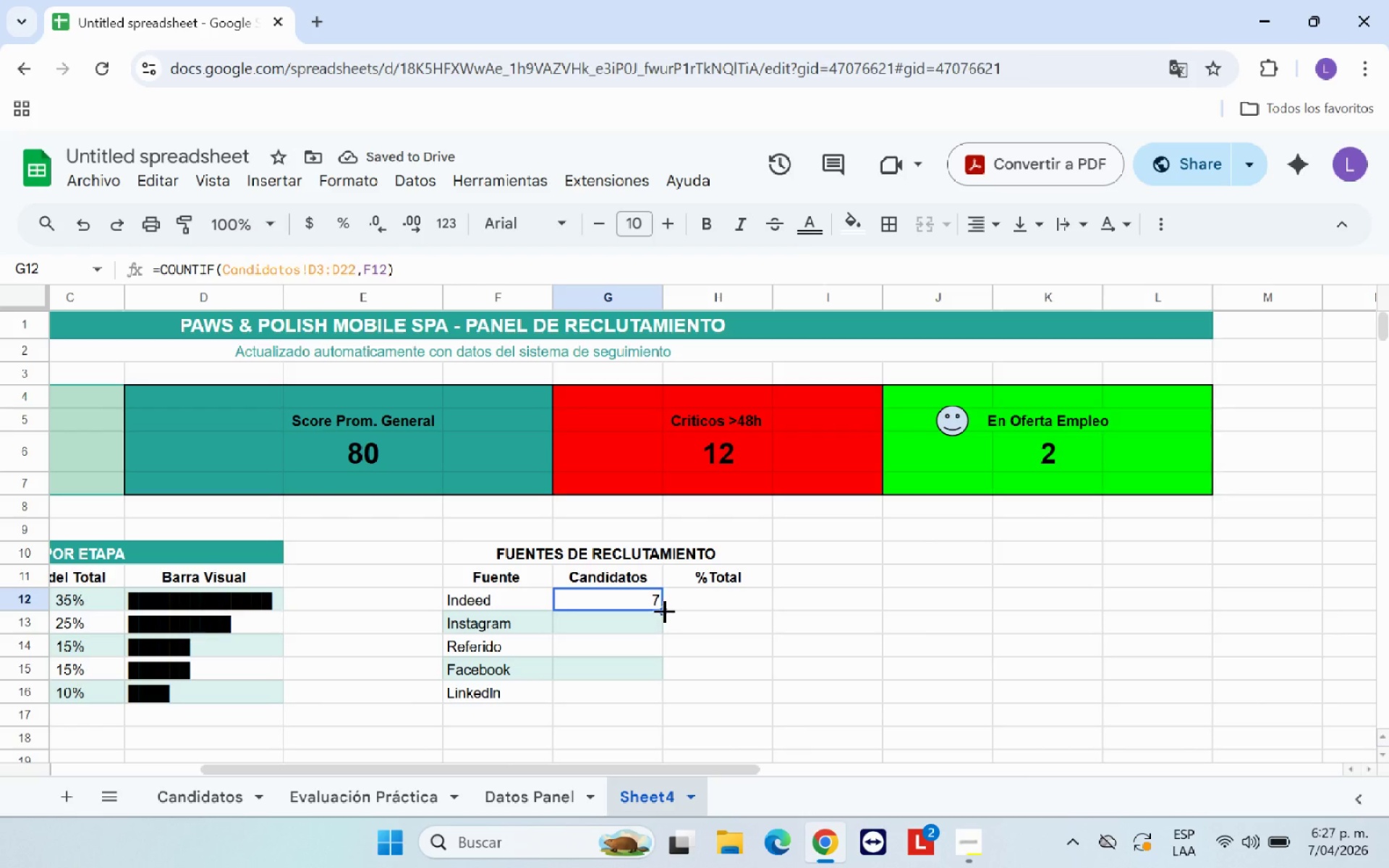 
left_click_drag(start_coordinate=[664, 610], to_coordinate=[664, 686])
 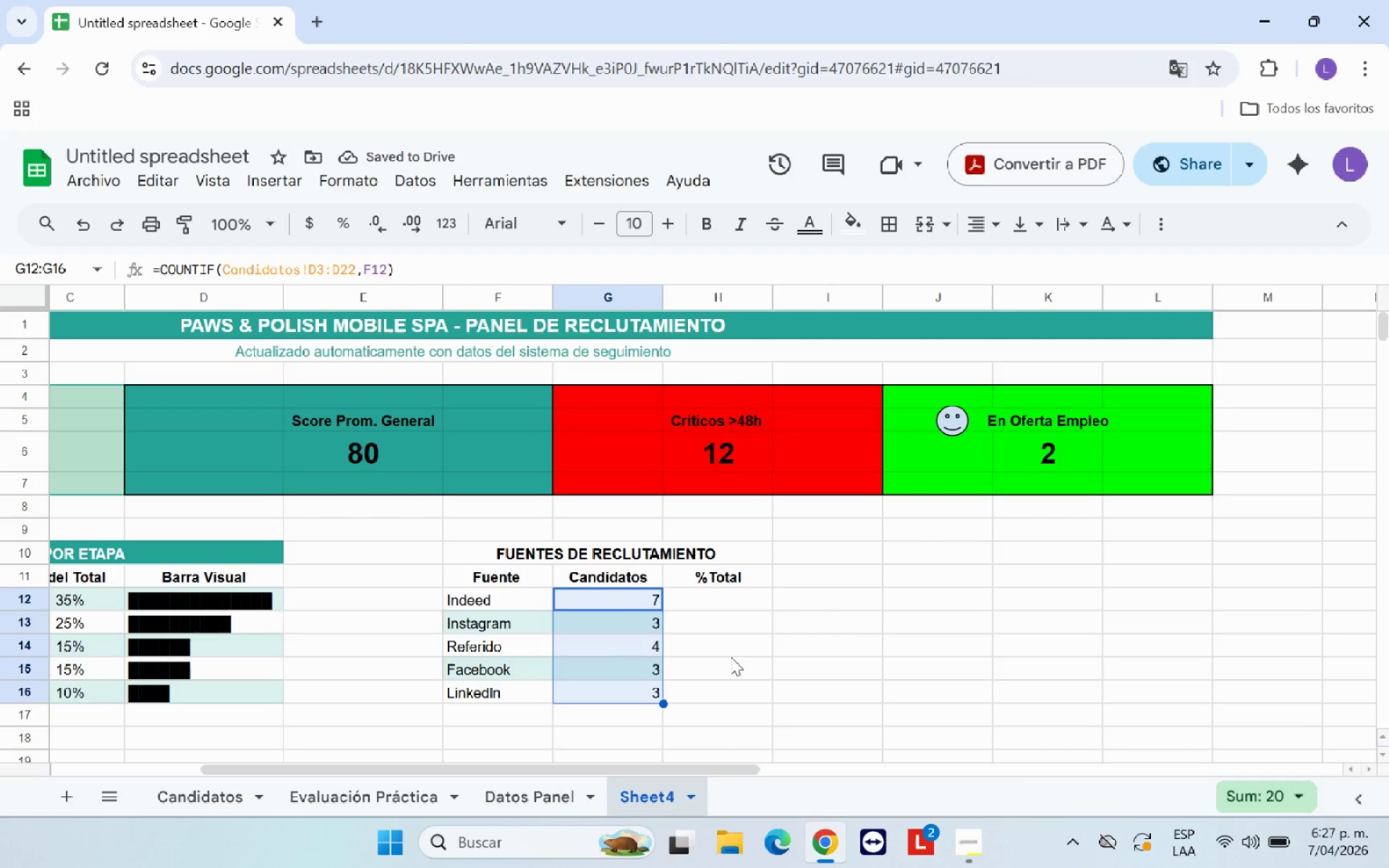 
left_click([731, 657])
 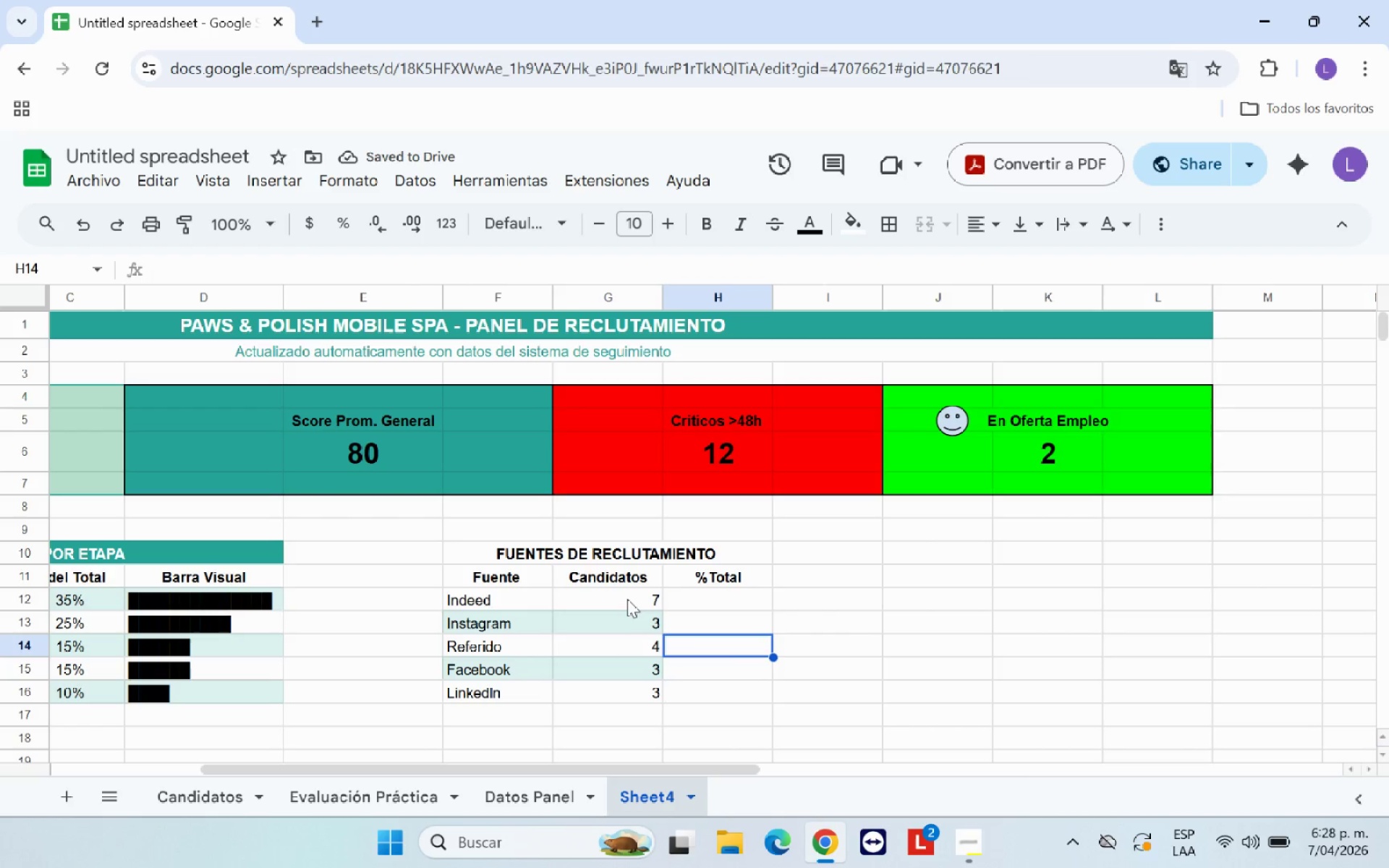 
left_click_drag(start_coordinate=[626, 597], to_coordinate=[629, 678])
 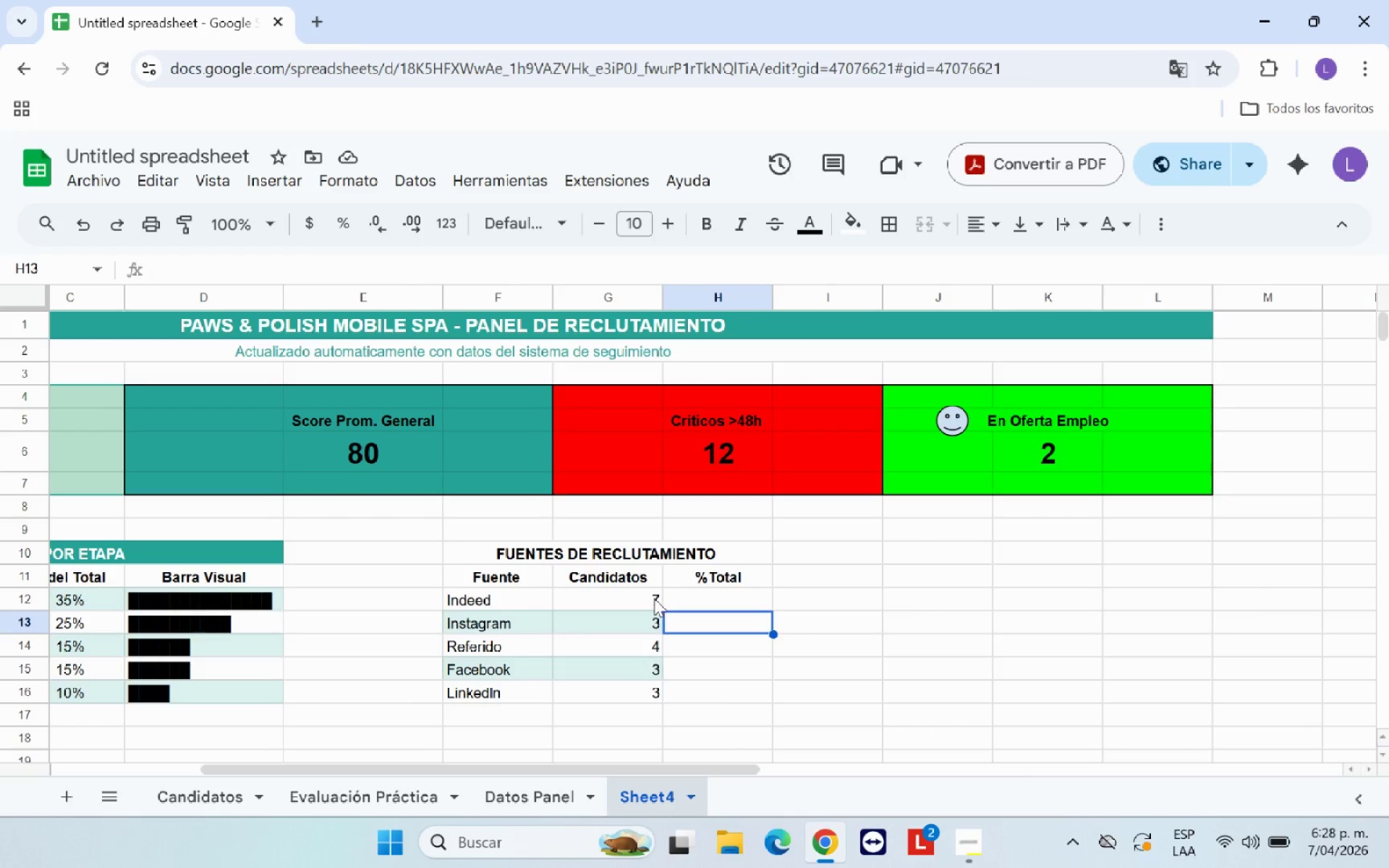 
left_click_drag(start_coordinate=[650, 598], to_coordinate=[681, 688])
 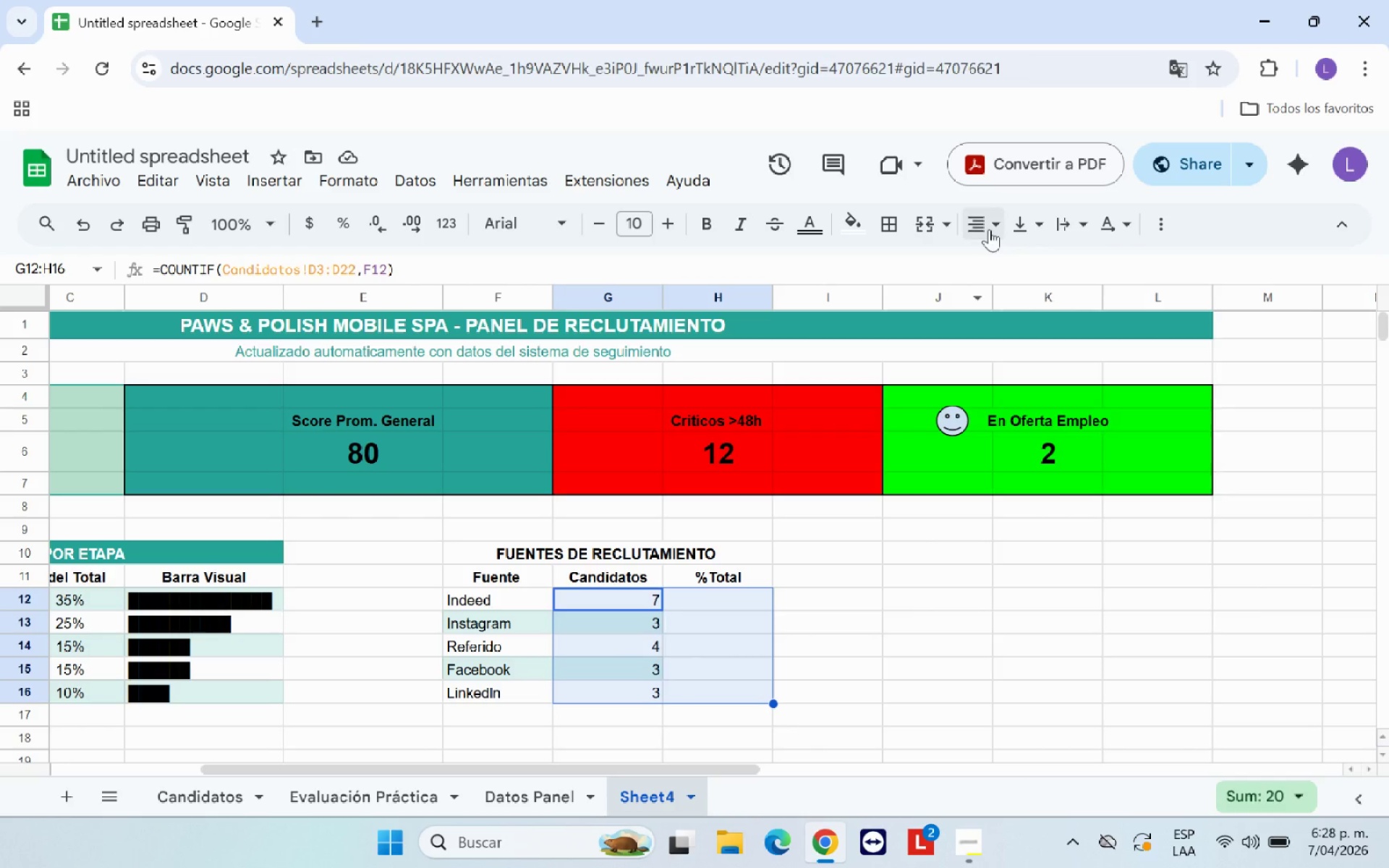 
left_click([986, 226])
 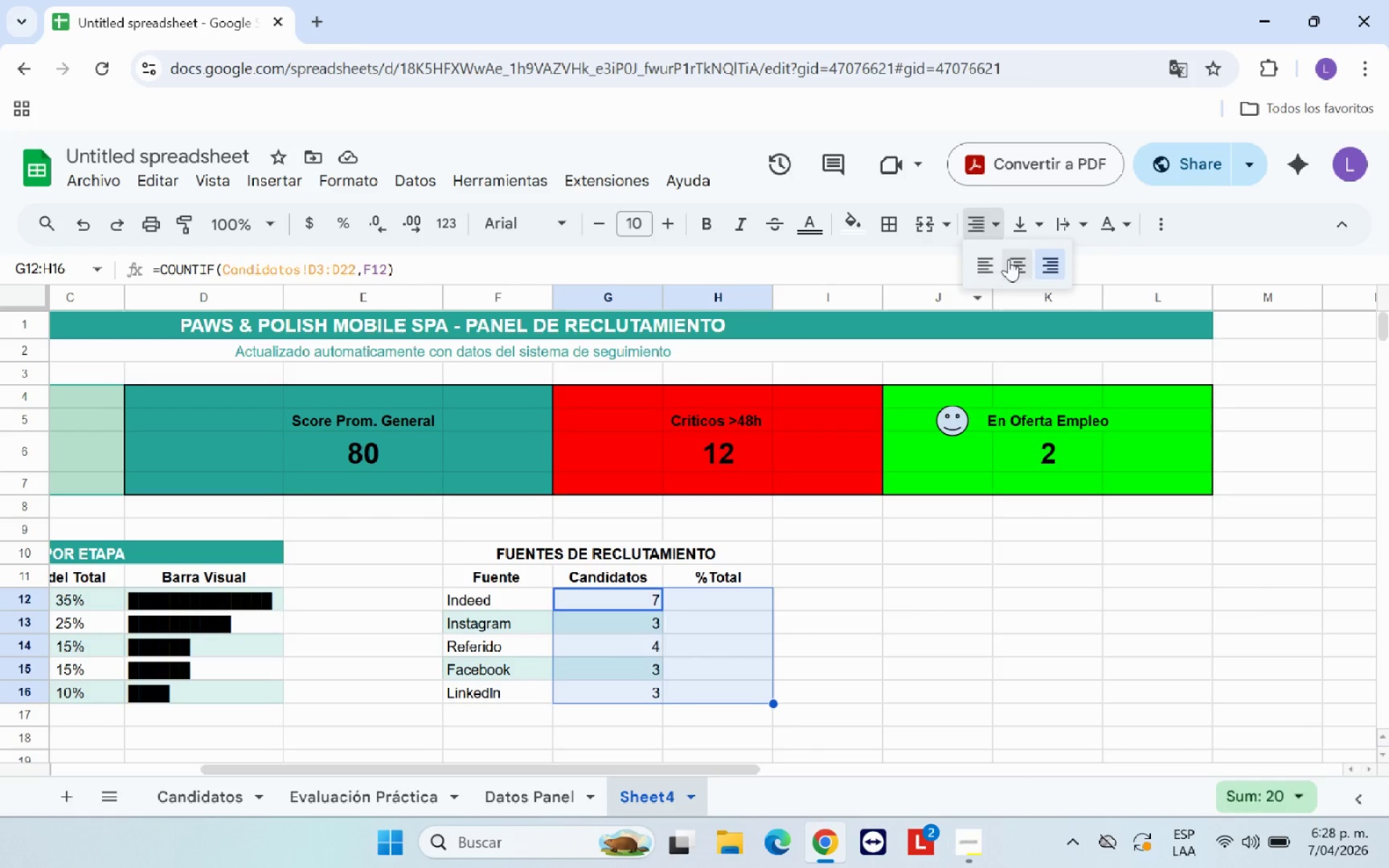 
left_click([1012, 258])
 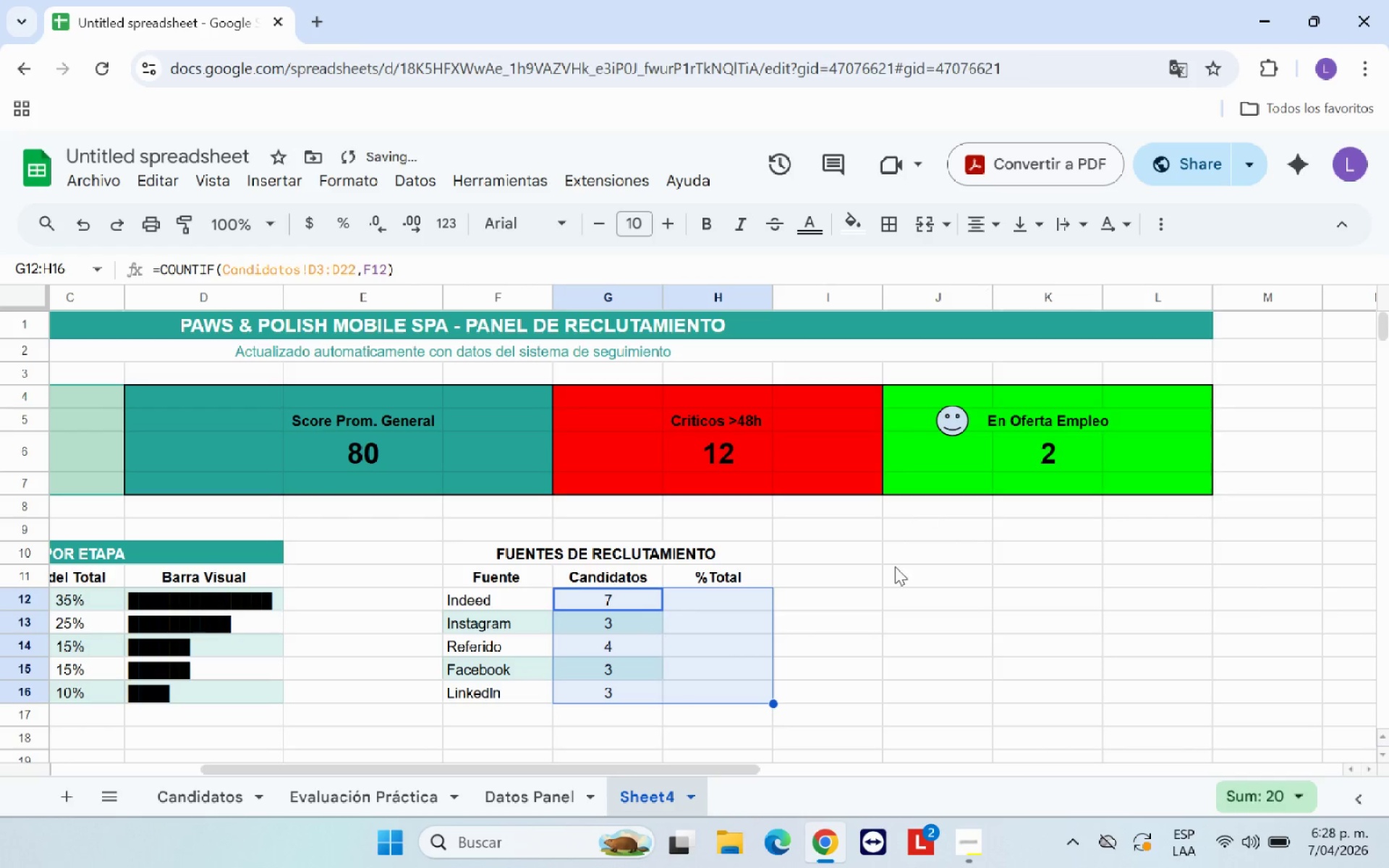 
left_click([891, 581])
 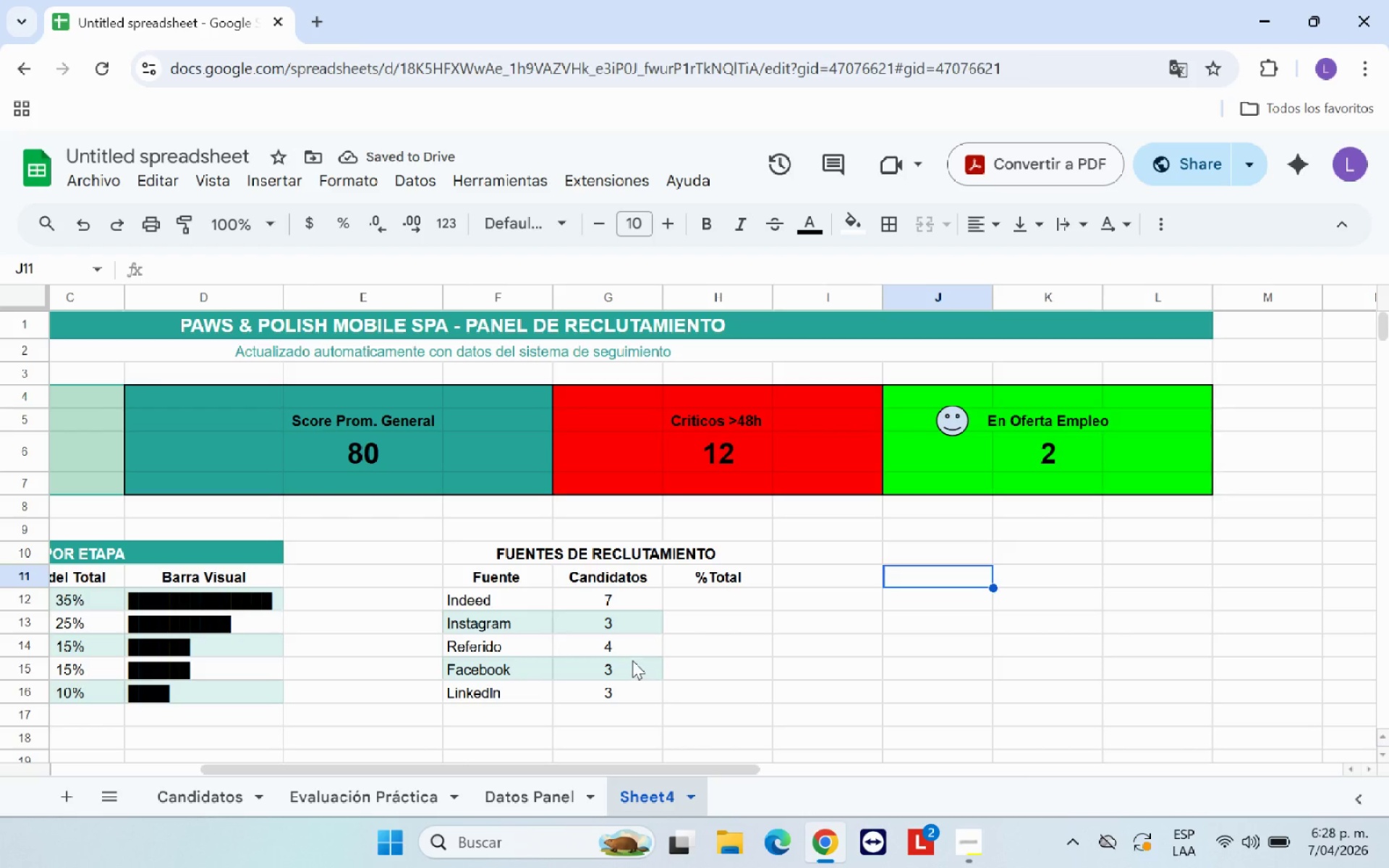 
left_click([704, 601])
 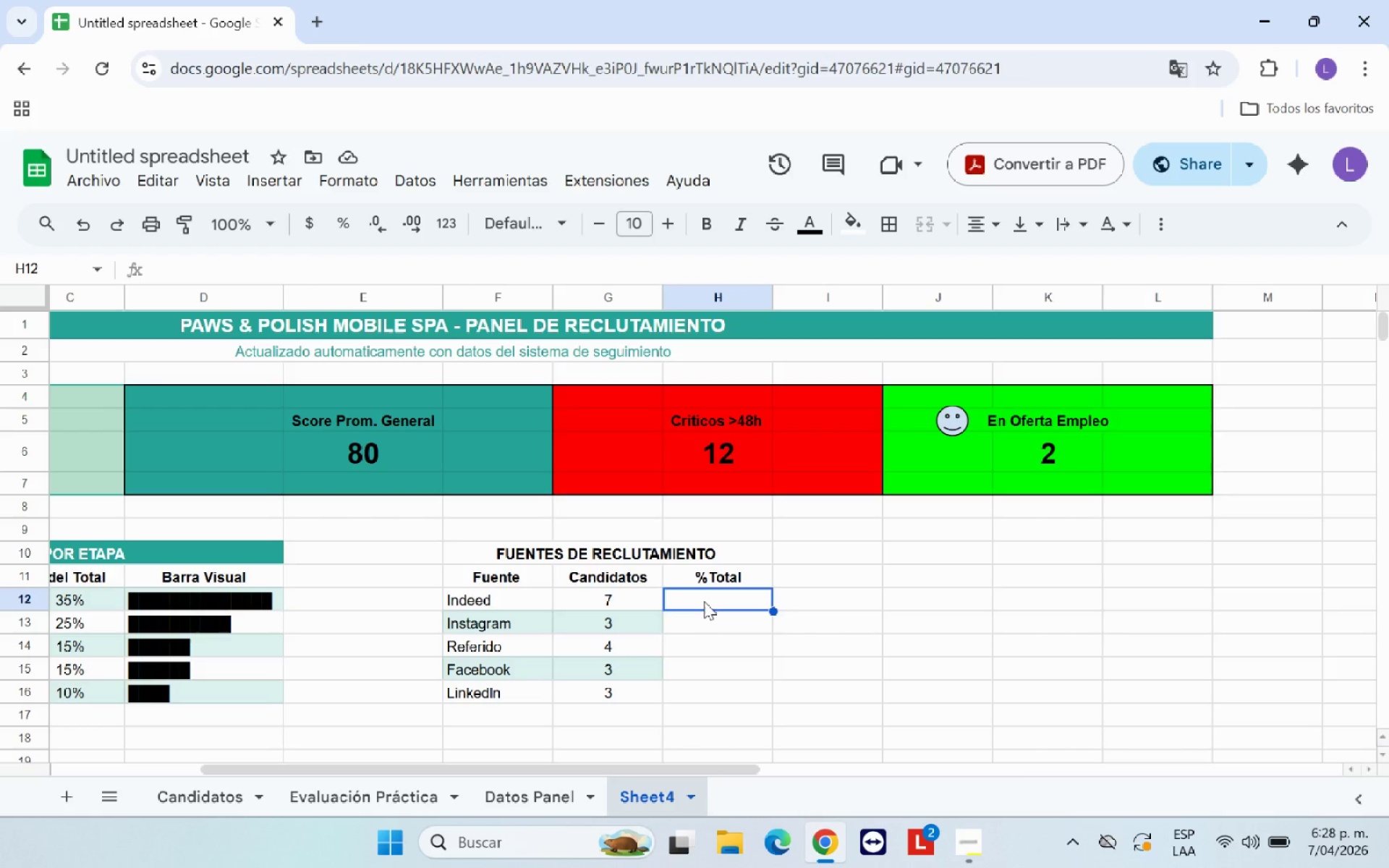 
type()SI.ERROR*)
 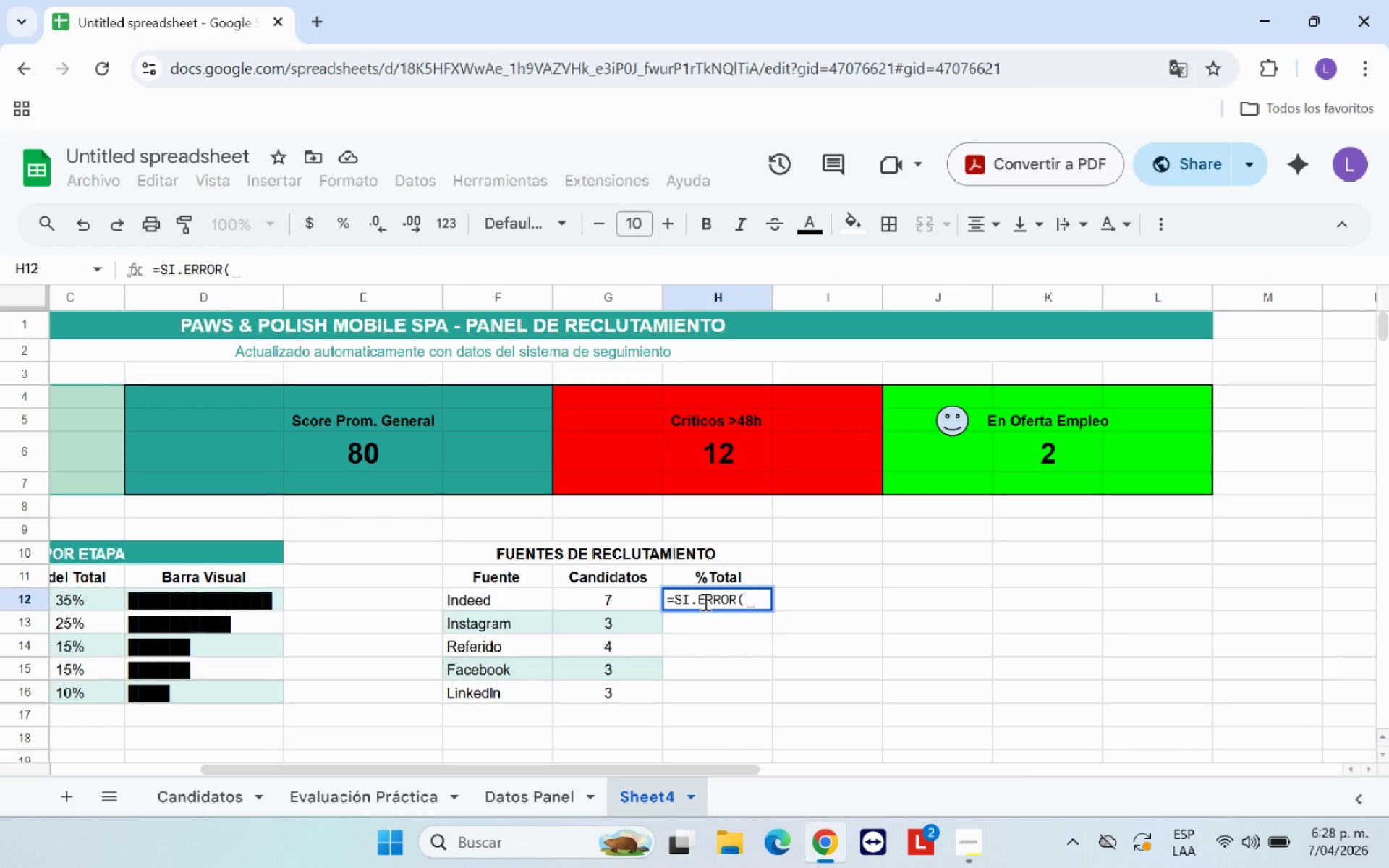 
wait(5.28)
 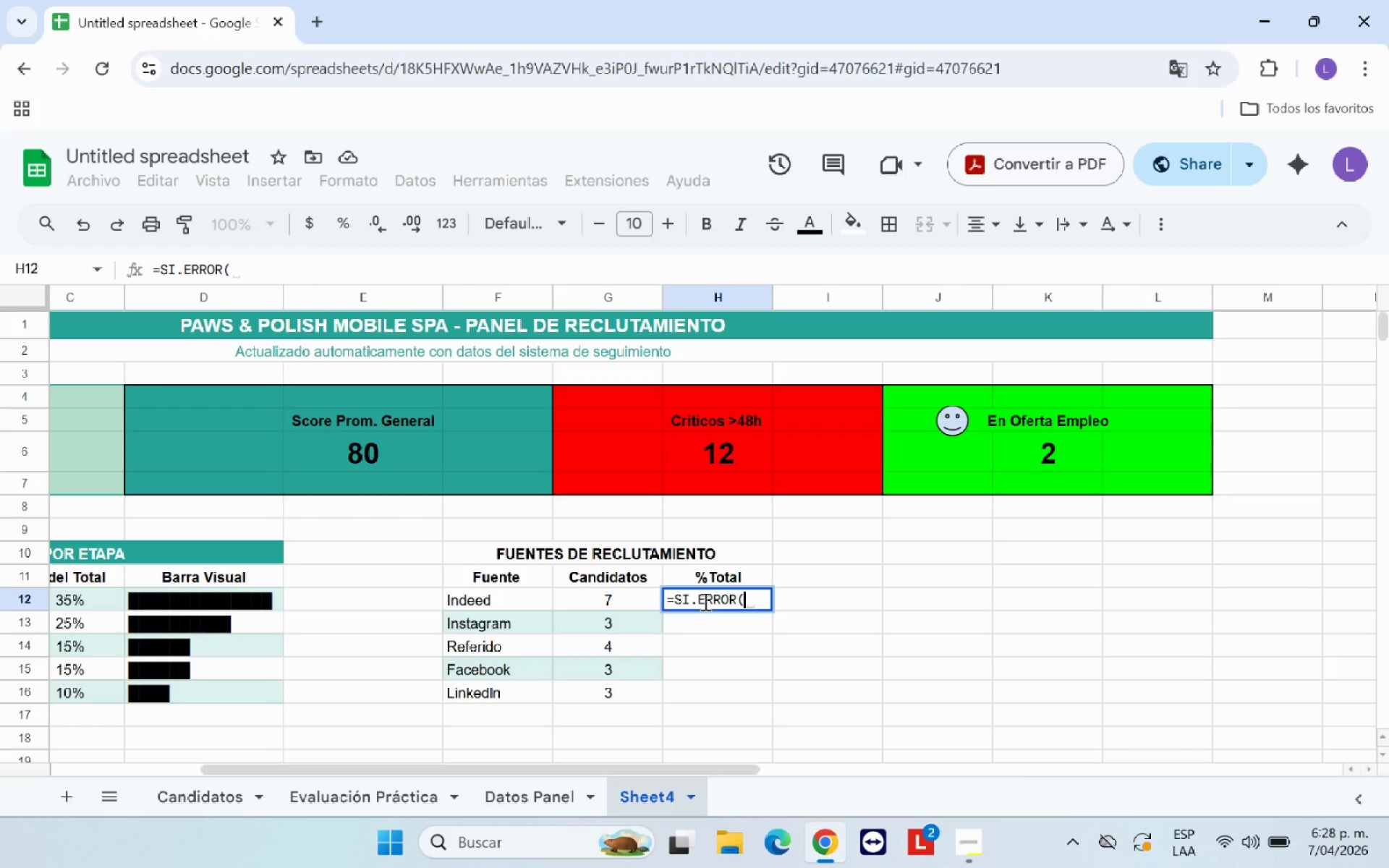 
left_click([632, 601])
 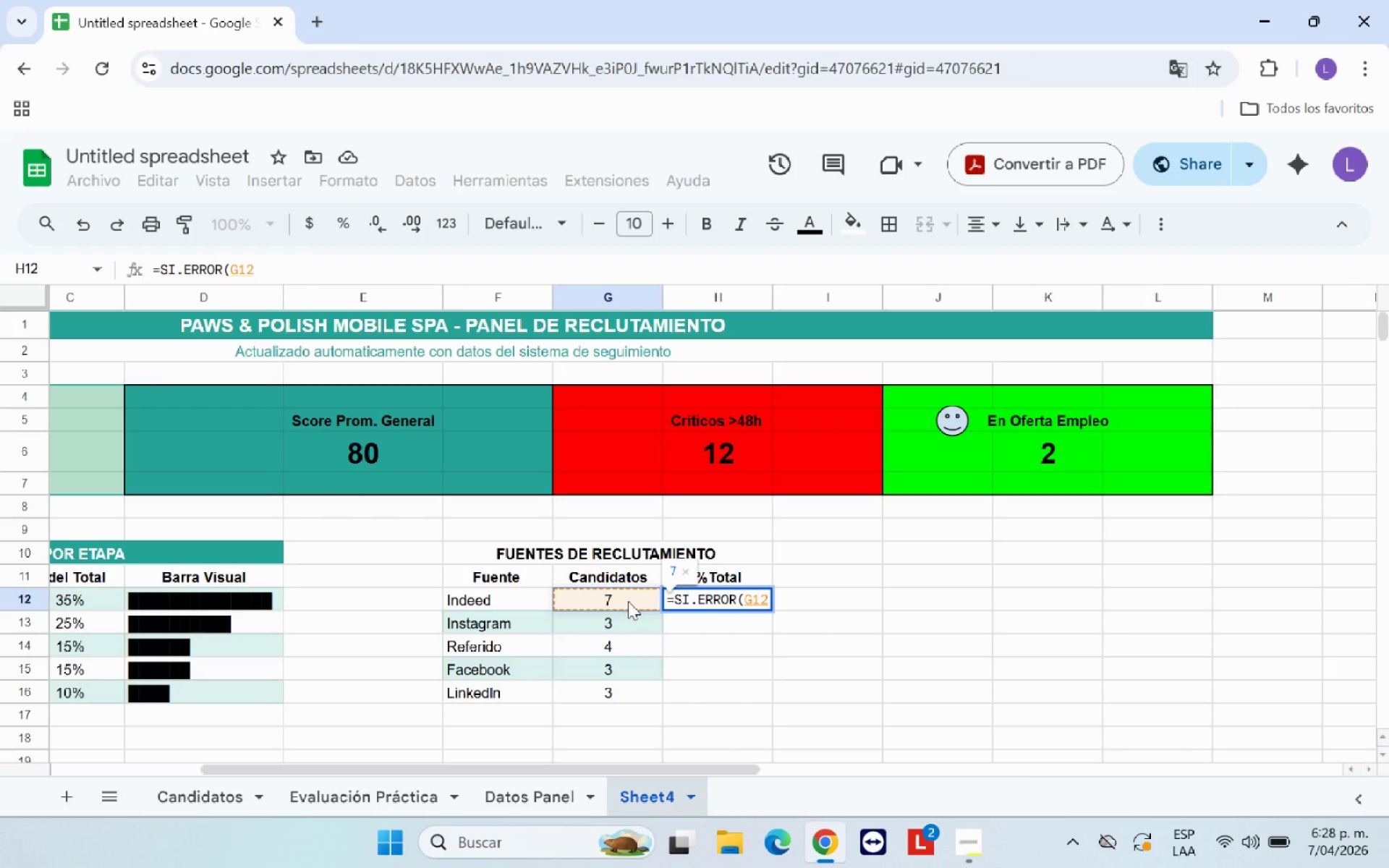 
left_click_drag(start_coordinate=[613, 602], to_coordinate=[617, 689])
 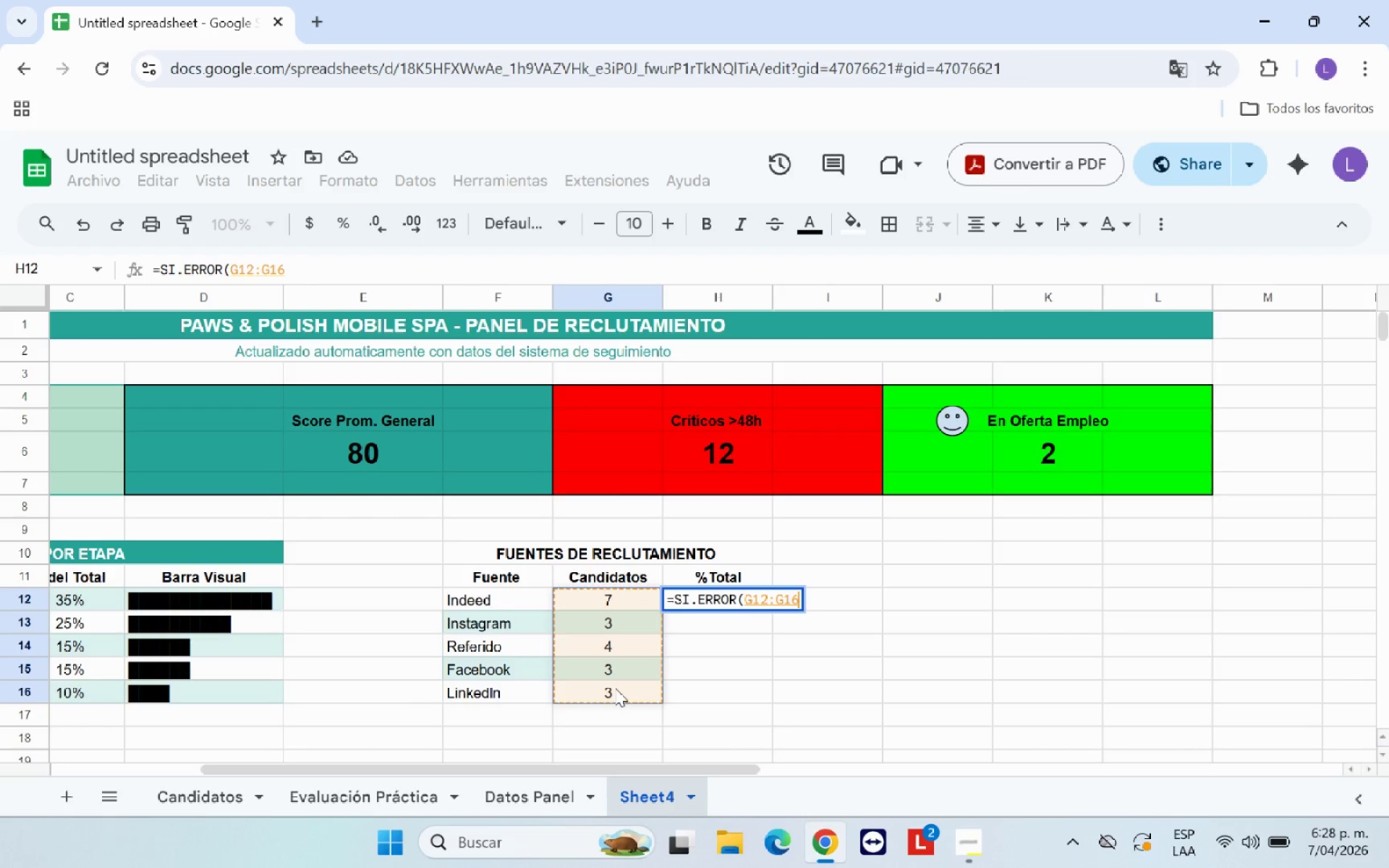 
type((,0()
 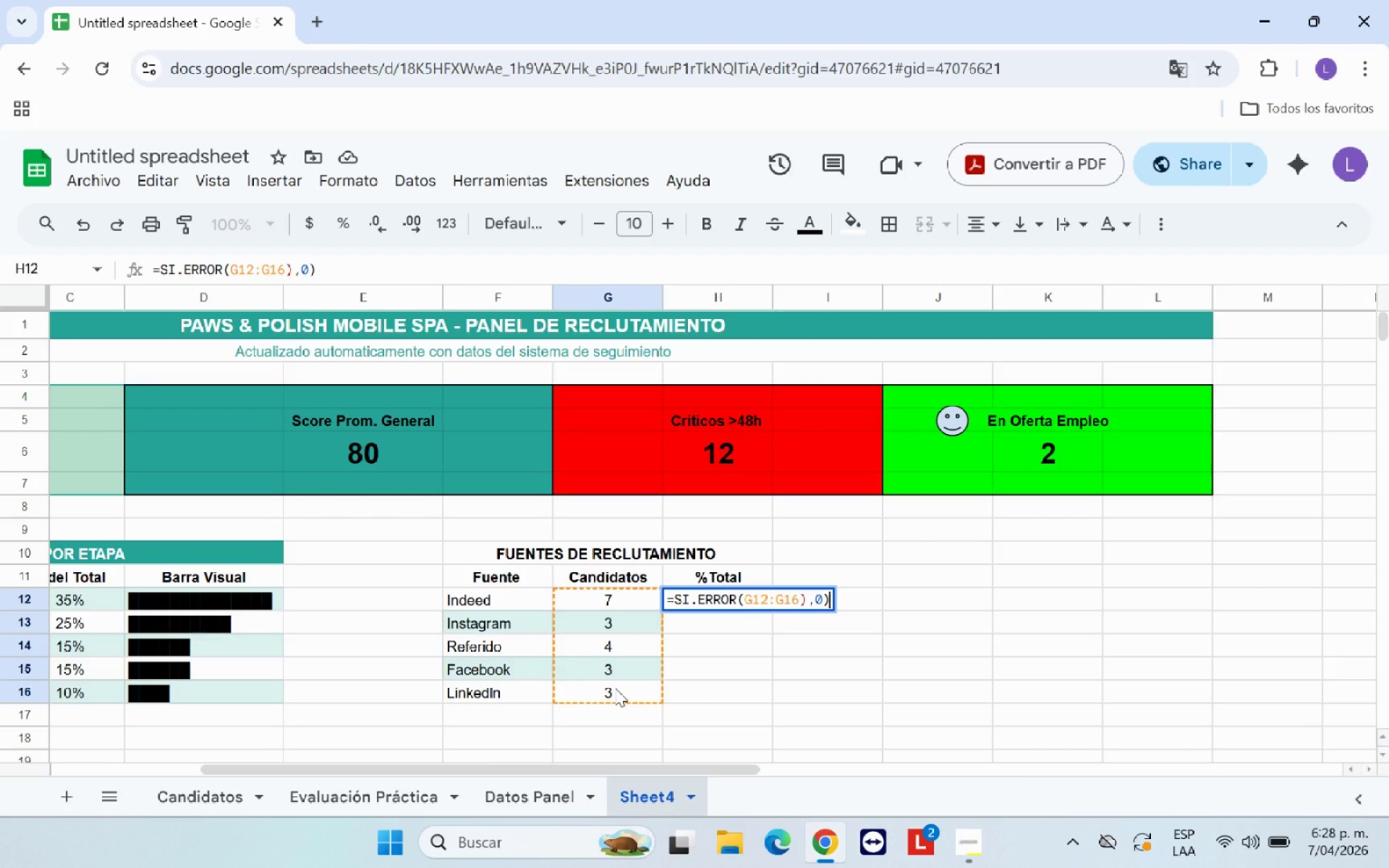 
key(Enter)
 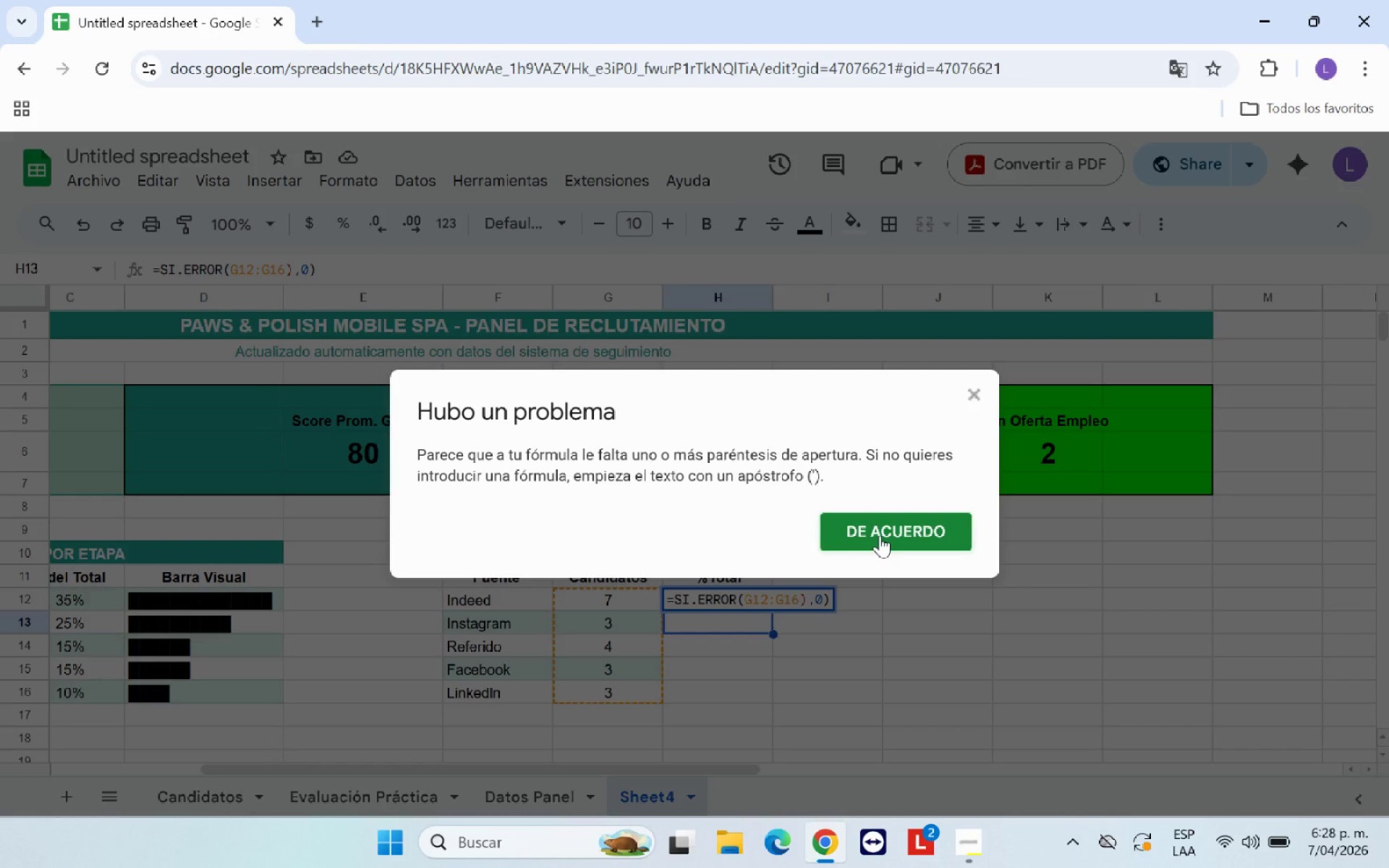 
left_click([880, 535])
 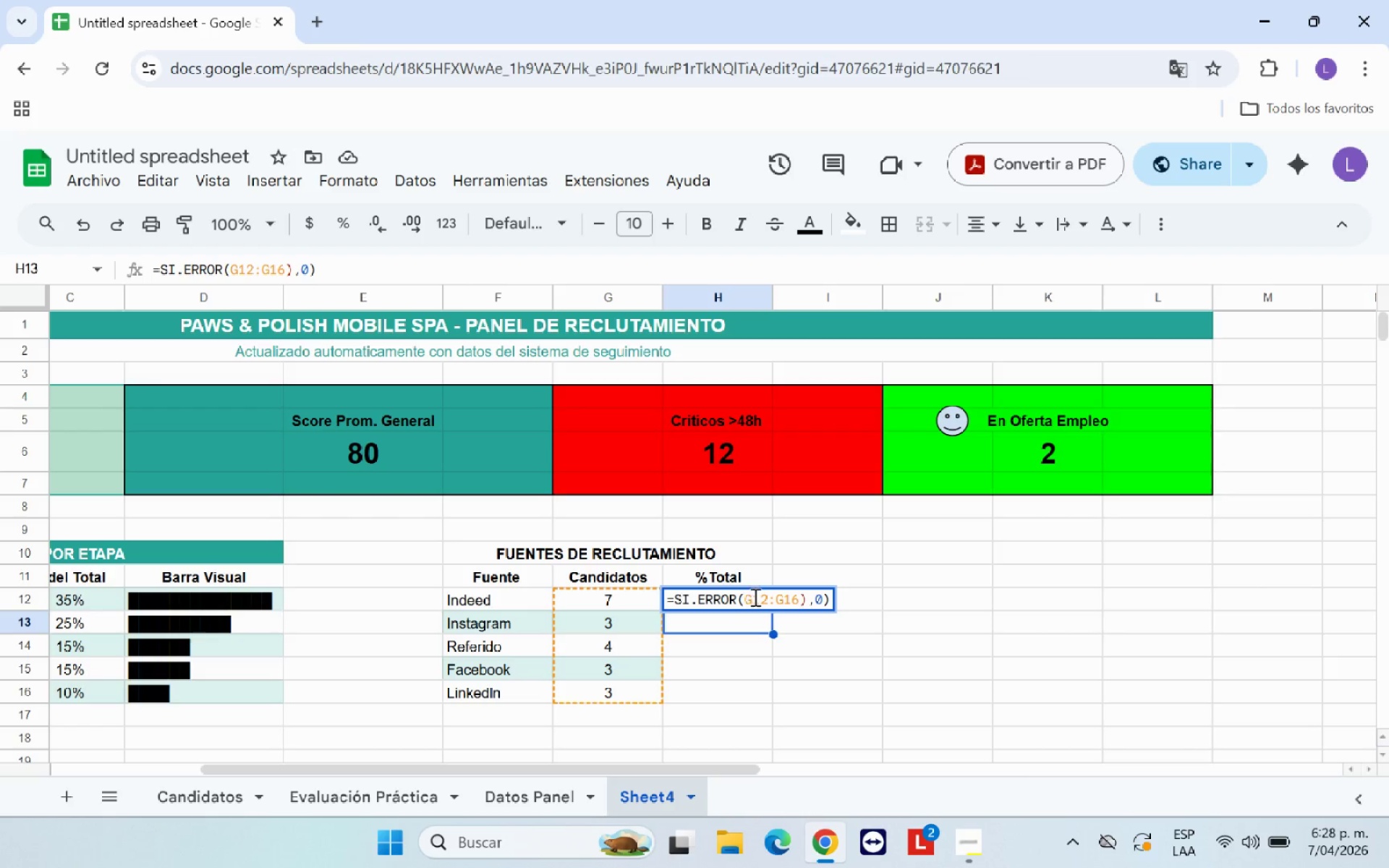 
wait(15.6)
 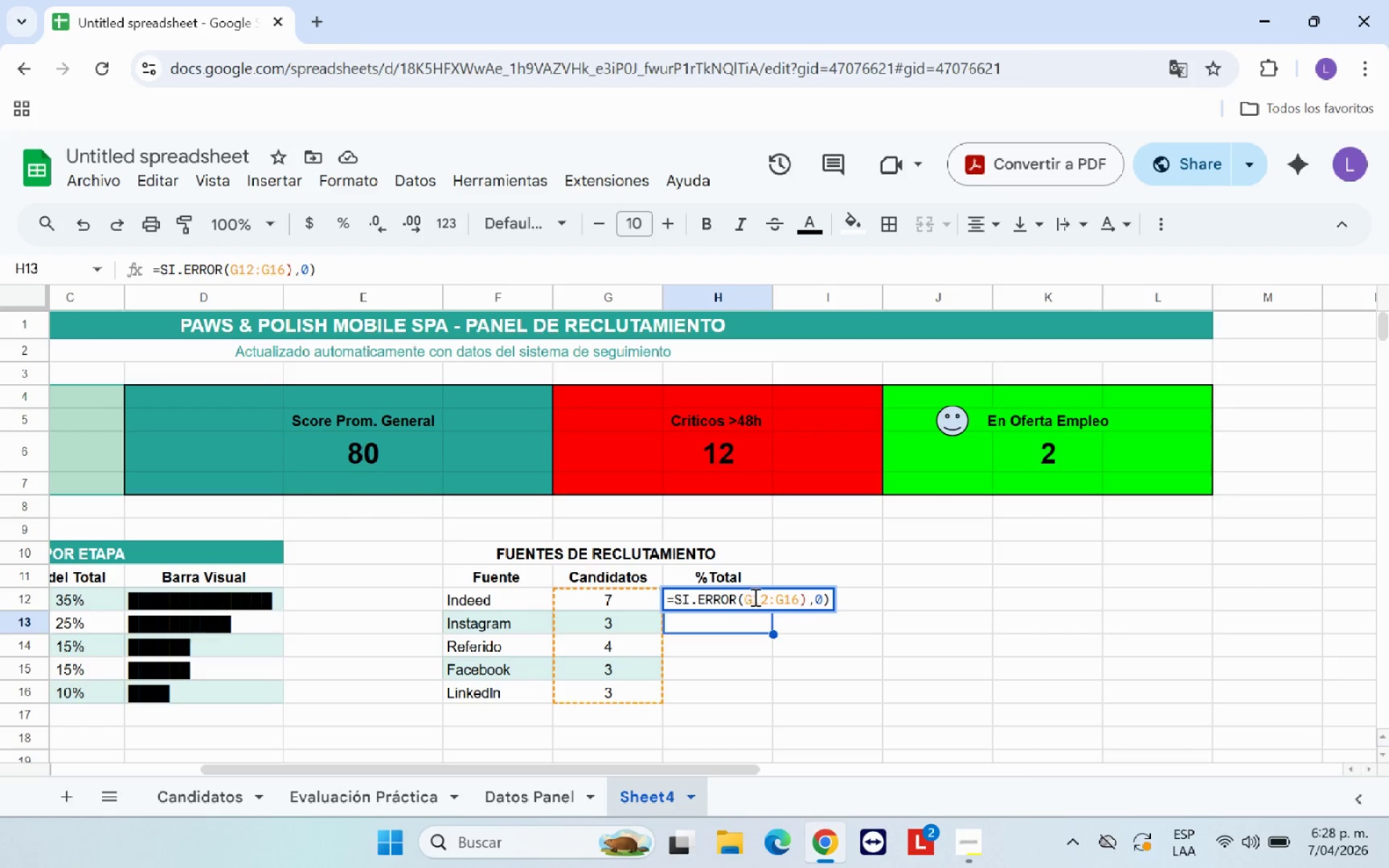 
mouse_move([778, 600])
 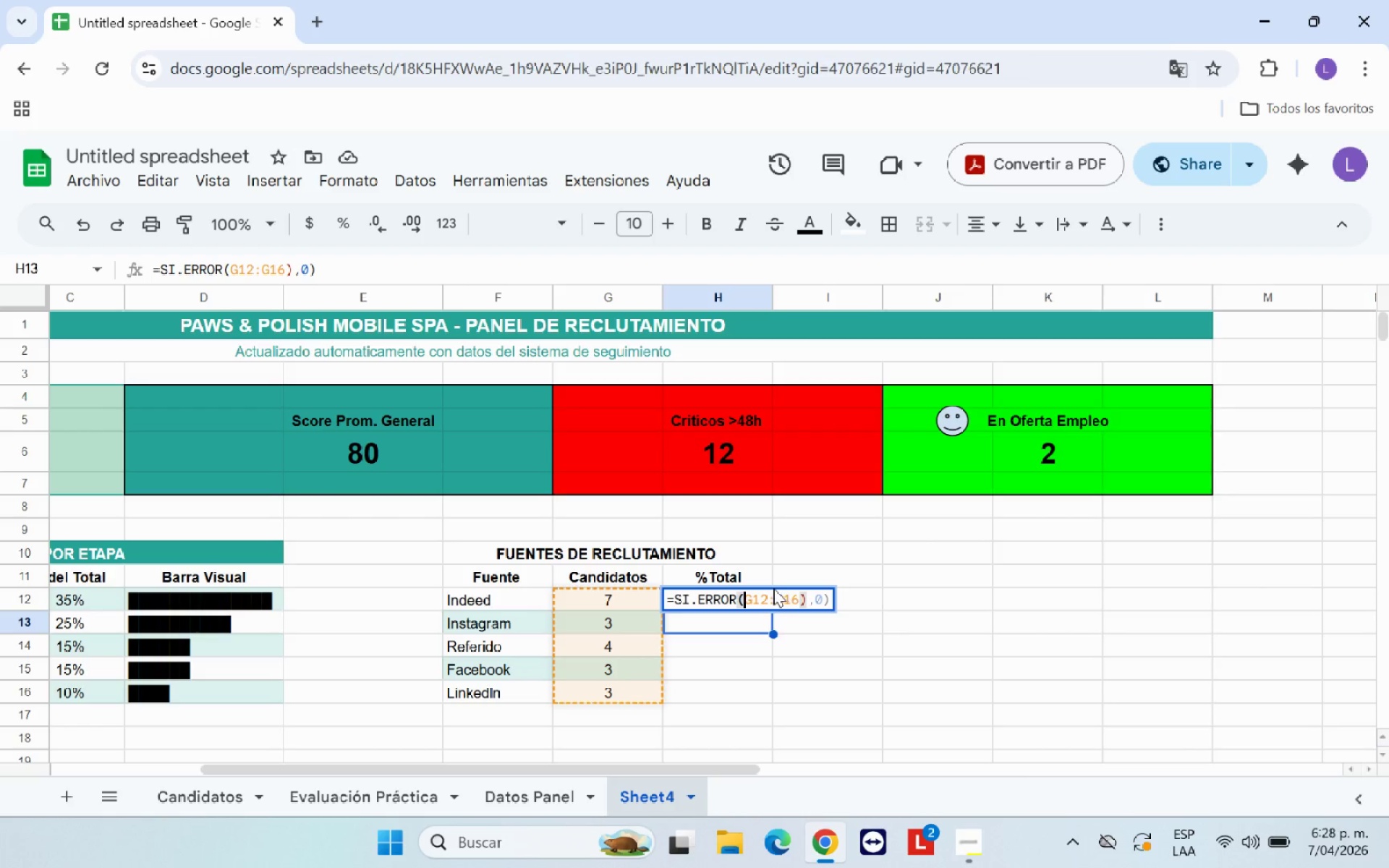 
left_click([629, 601])
 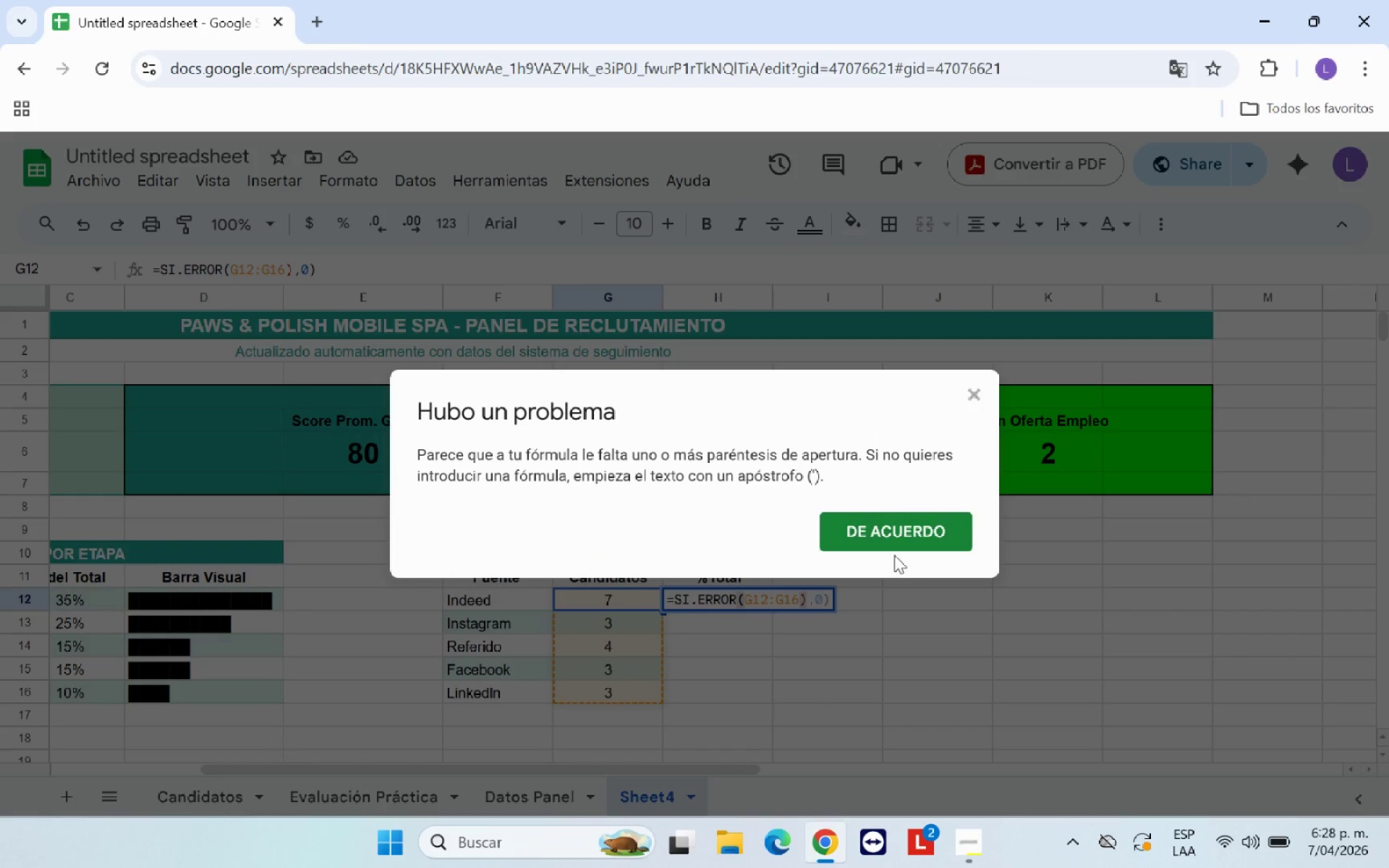 
left_click([892, 534])
 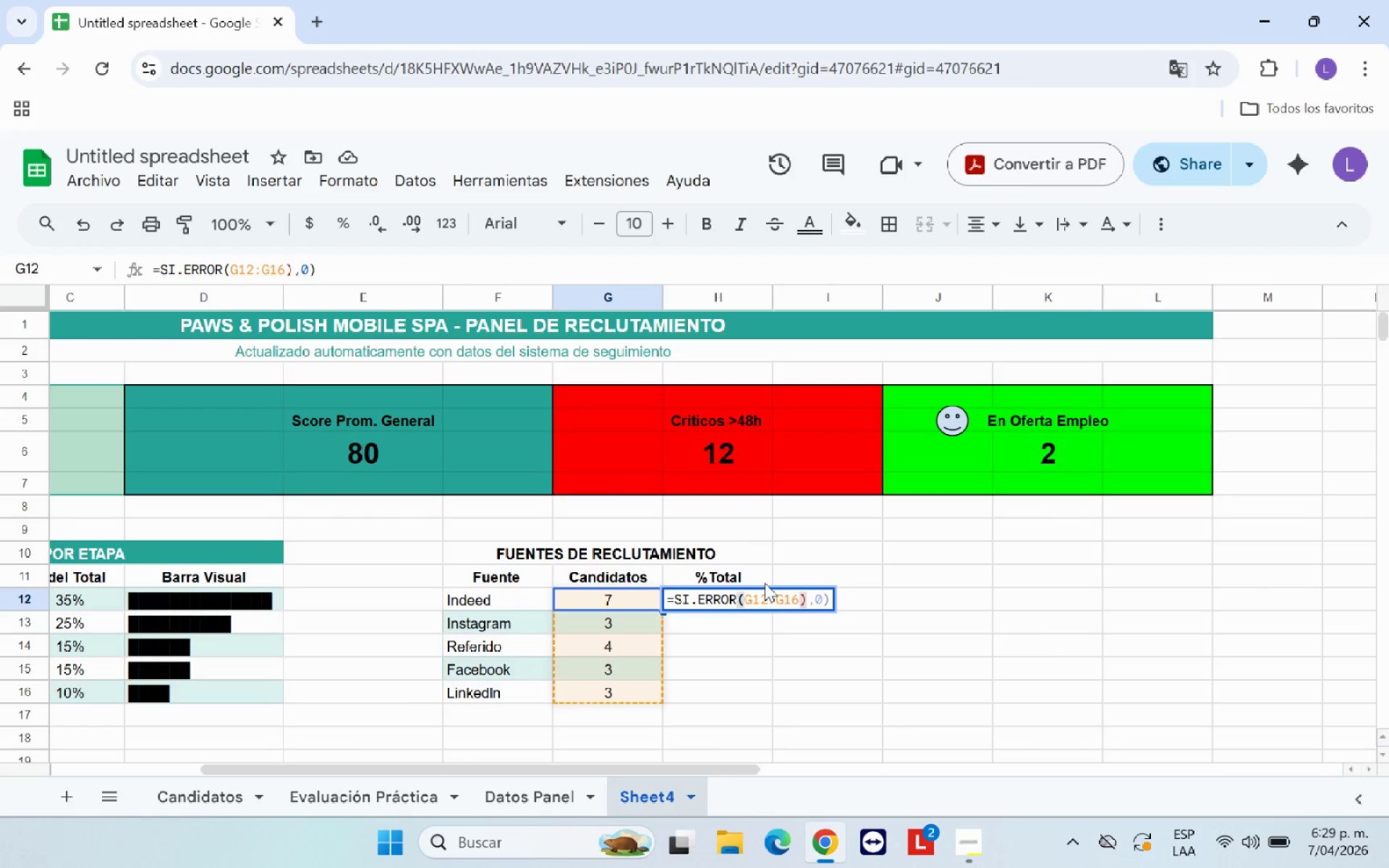 
key(Space)
 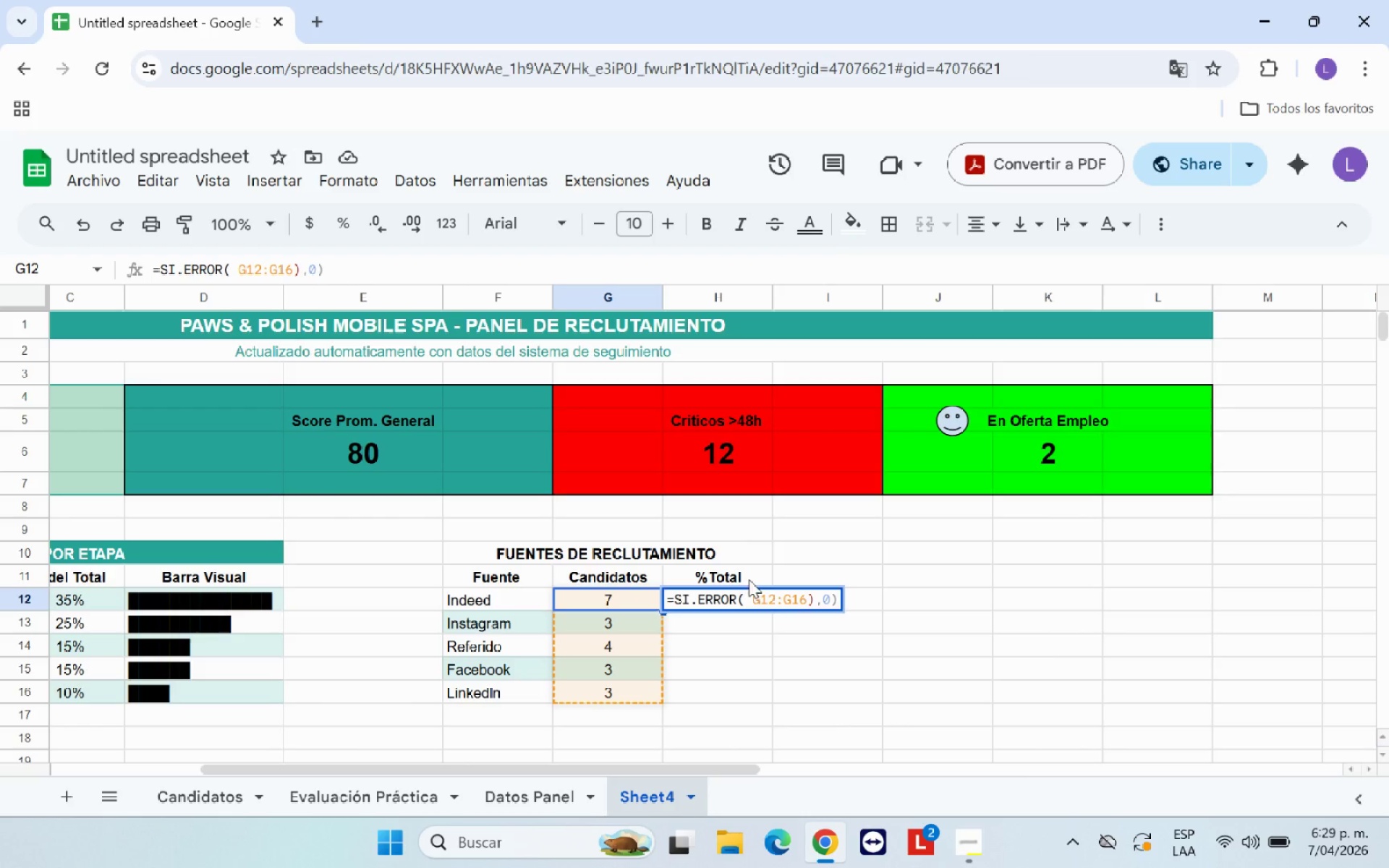 
key(ArrowLeft)
 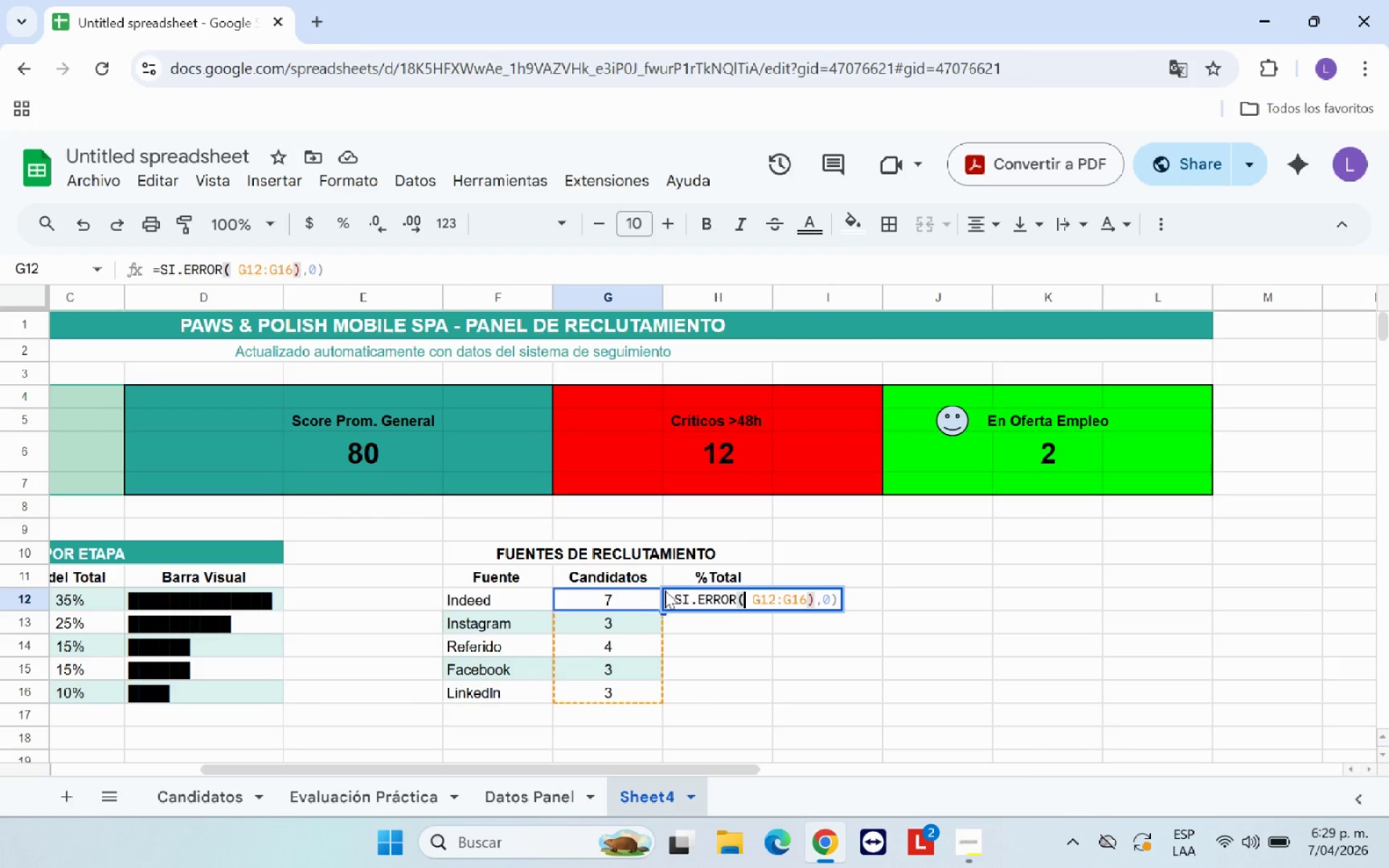 
left_click([626, 600])
 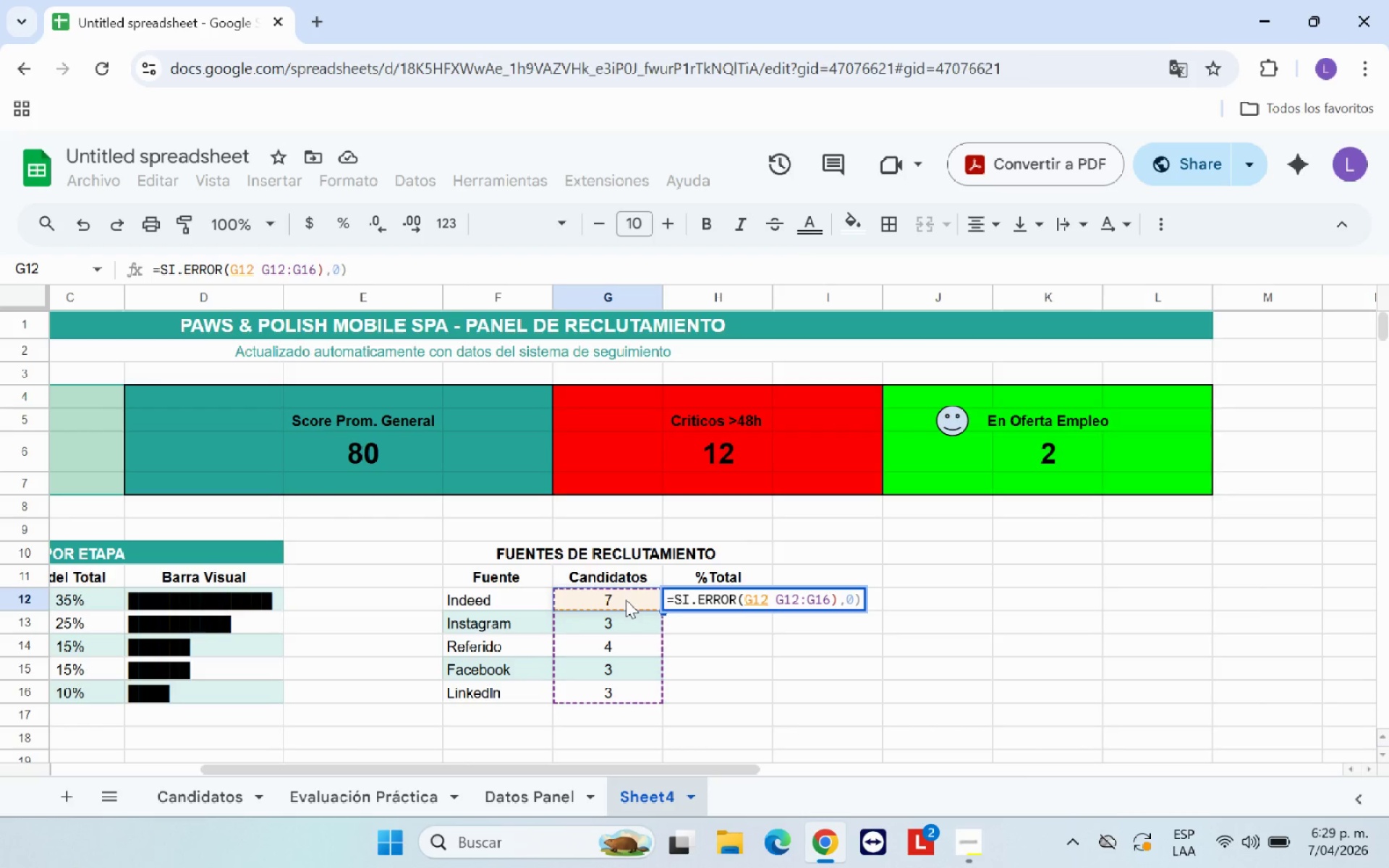 
type(&SUMA)
 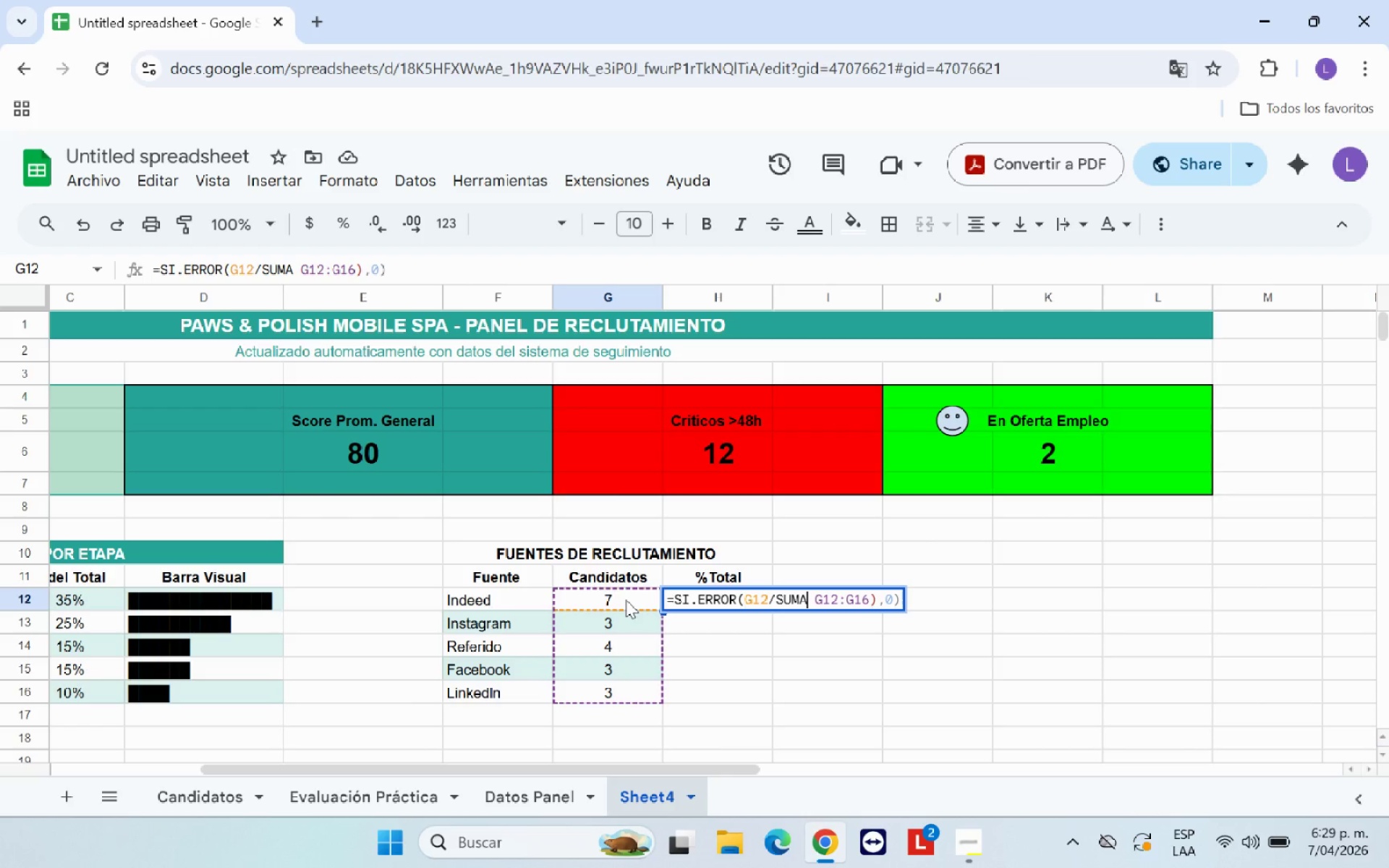 
key(Shift+8)
 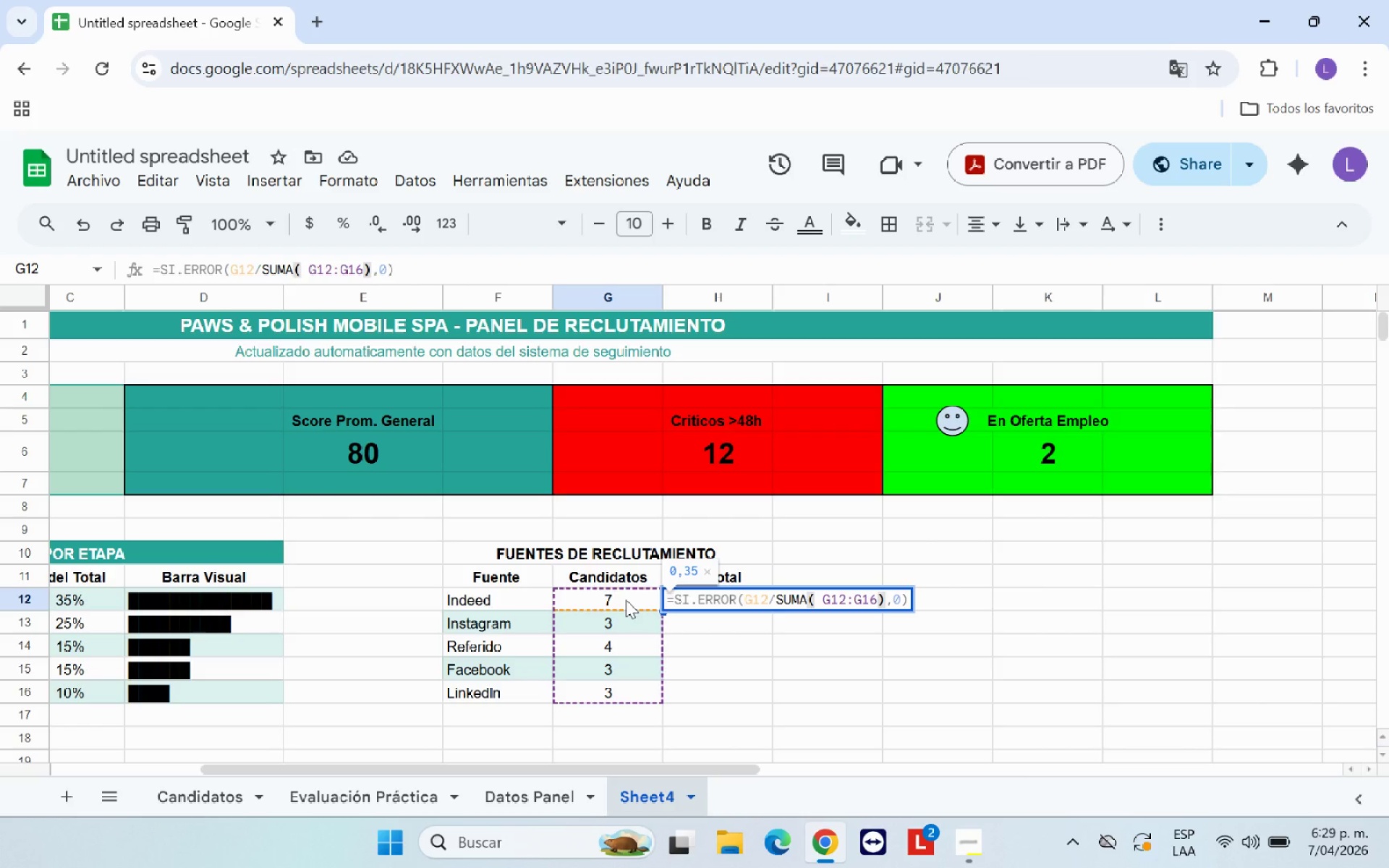 
key(ArrowRight)
 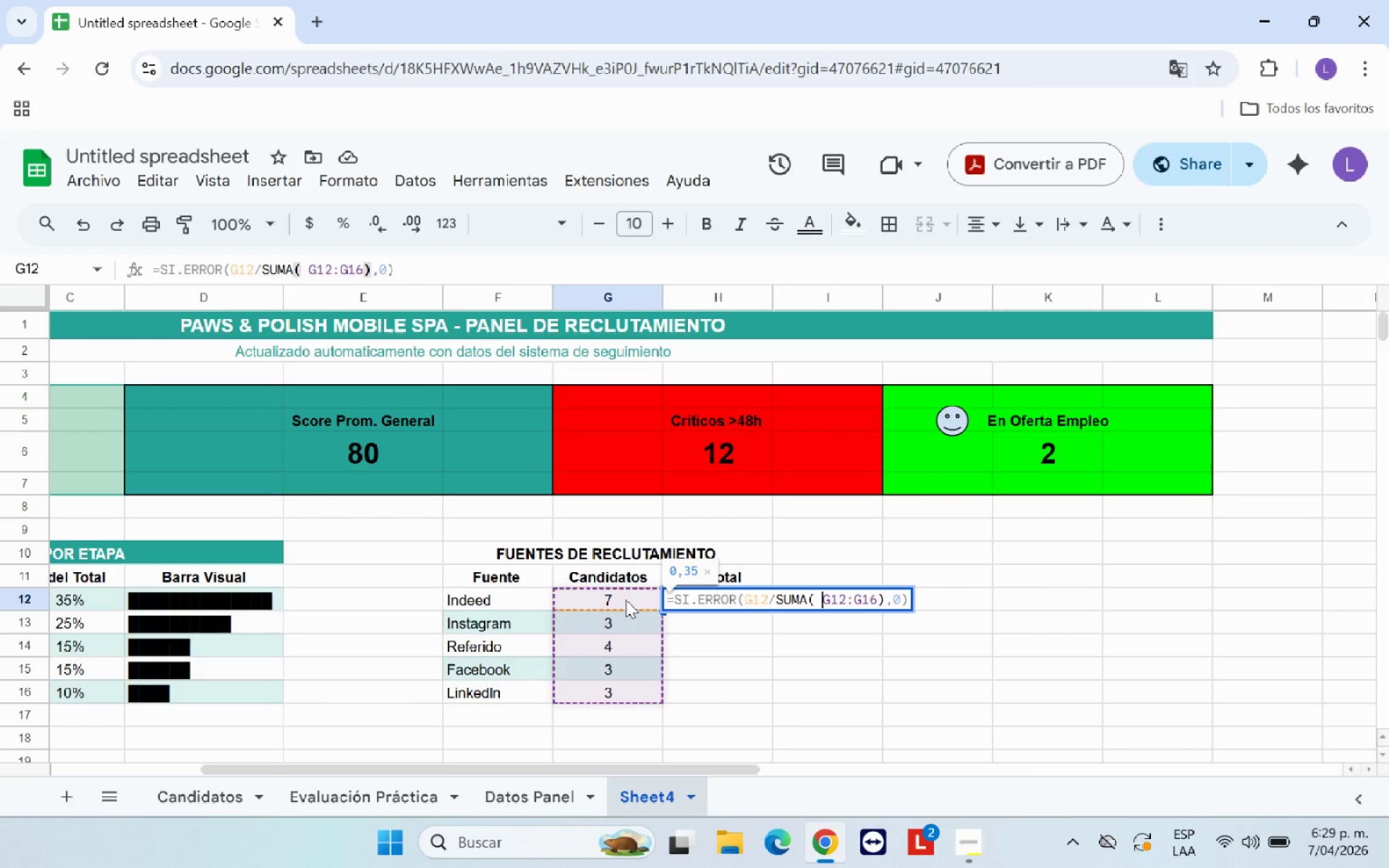 
key(Backspace)
 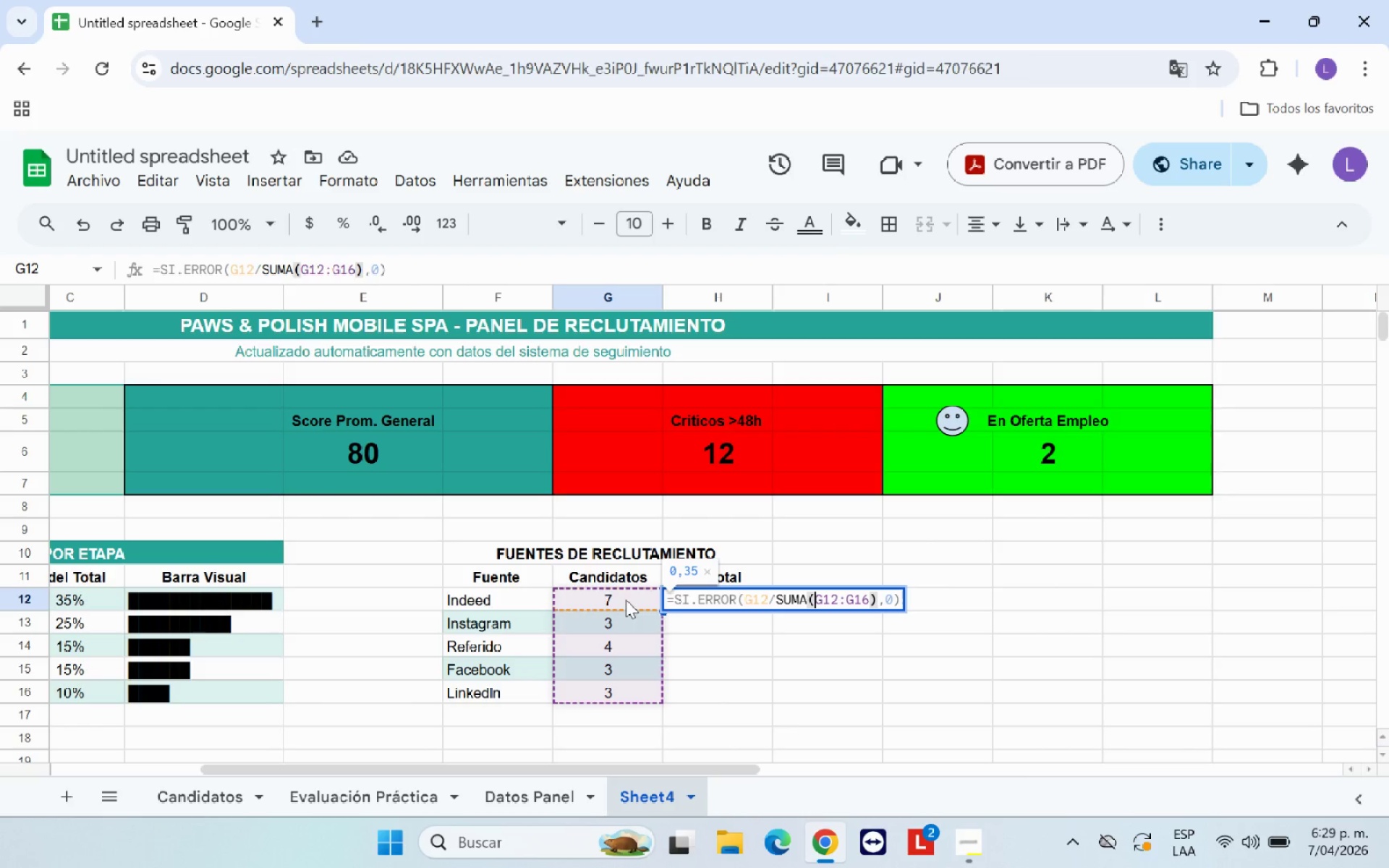 
key(Enter)
 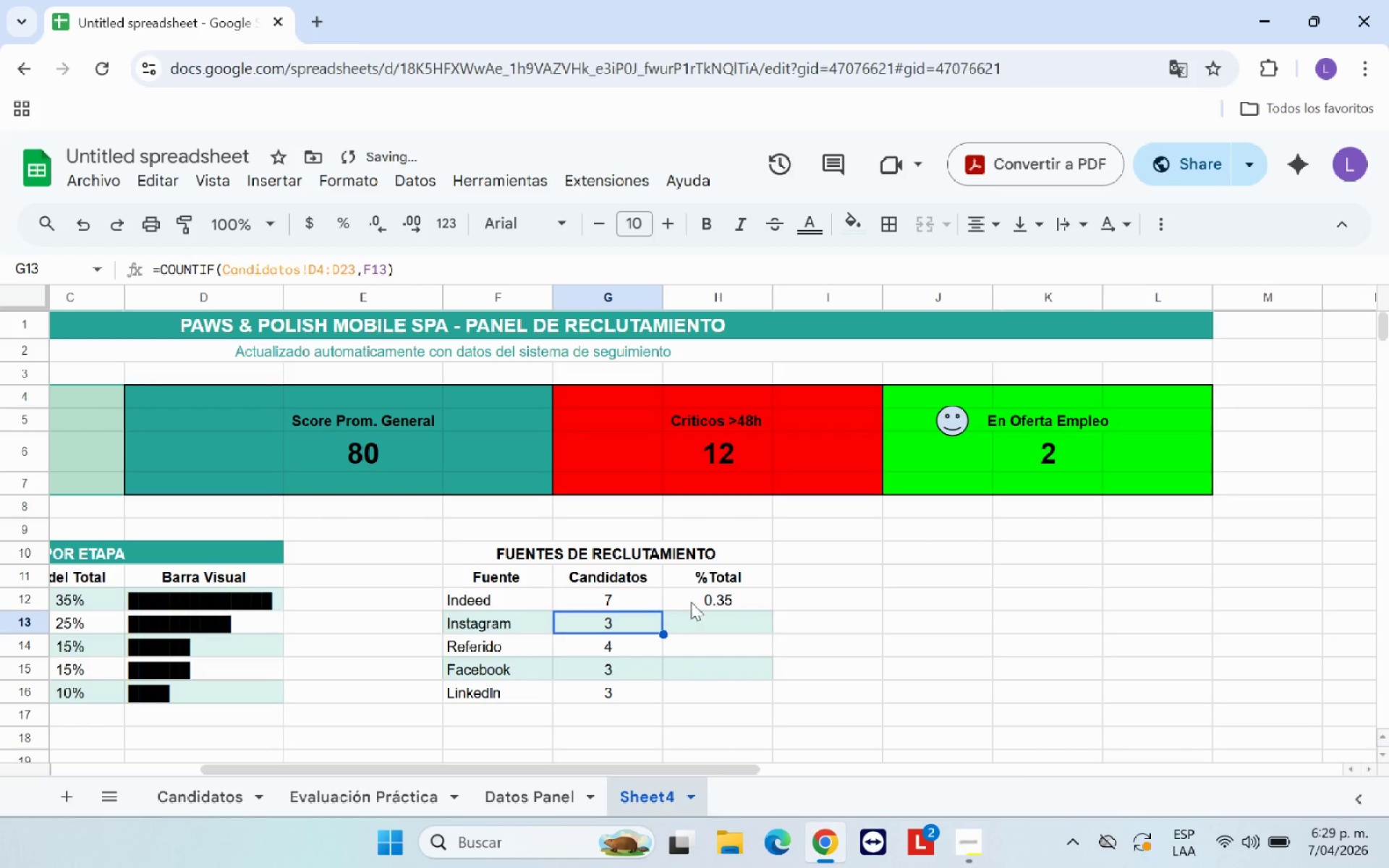 
left_click([762, 601])
 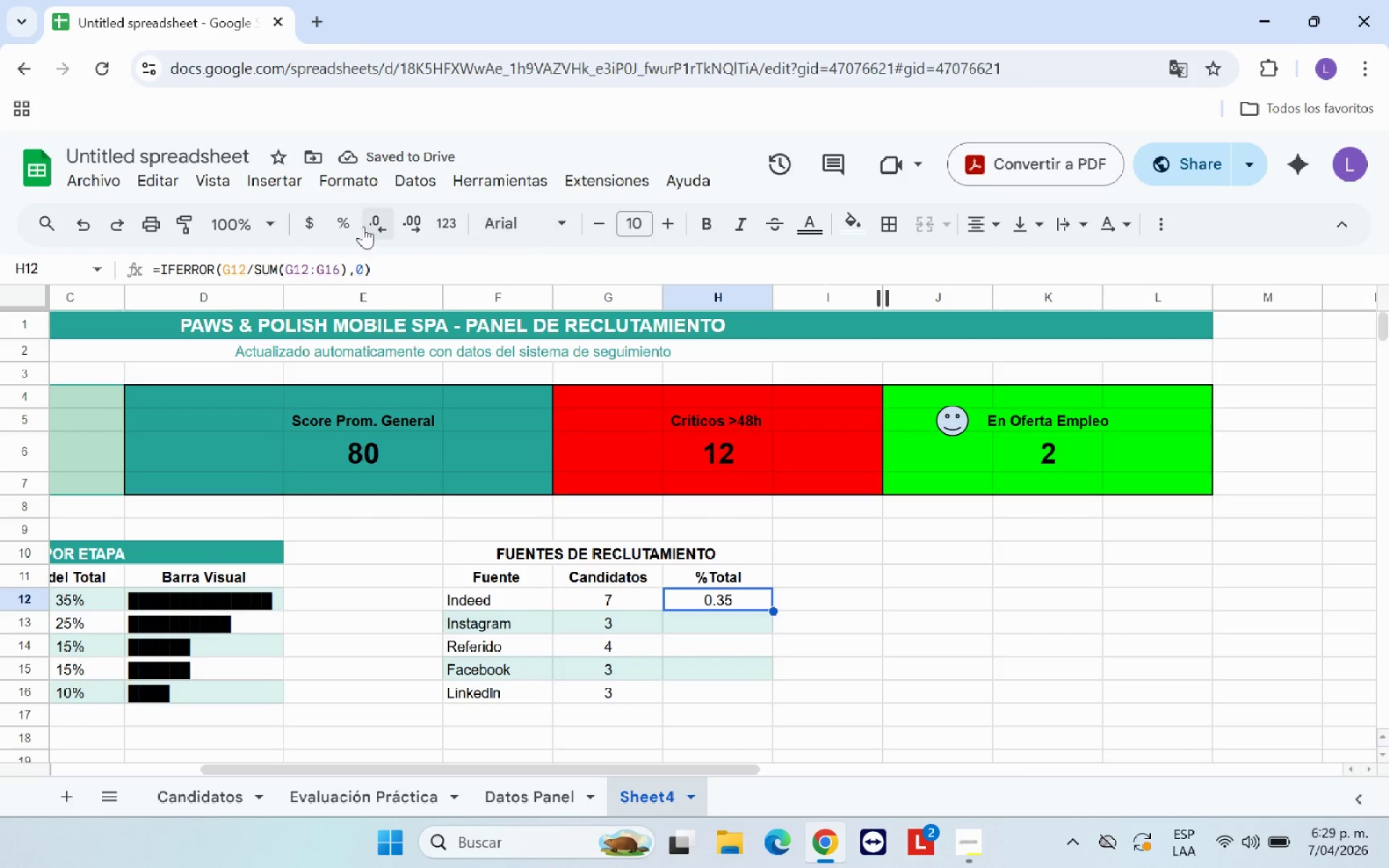 
left_click([339, 226])
 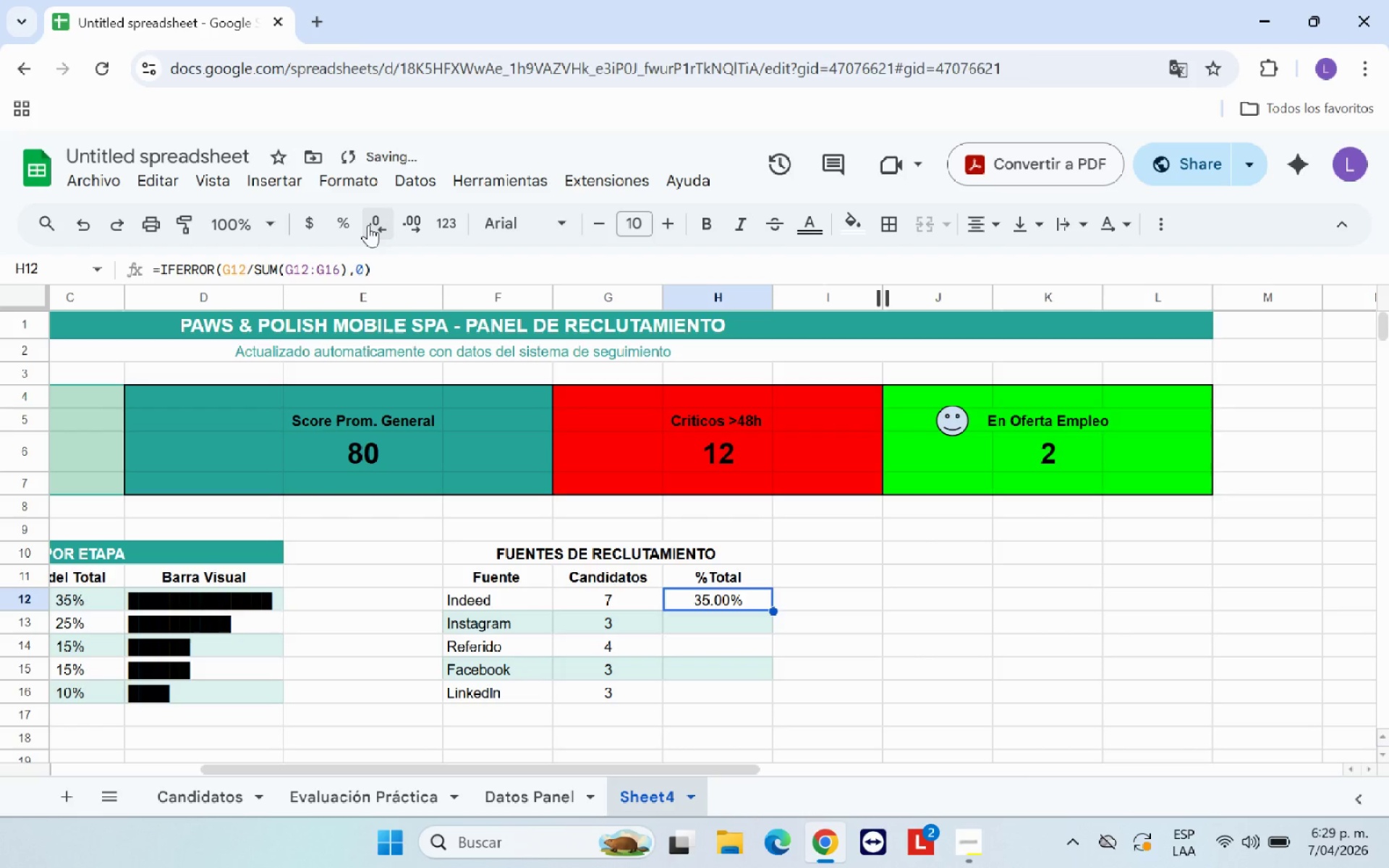 
double_click([368, 225])
 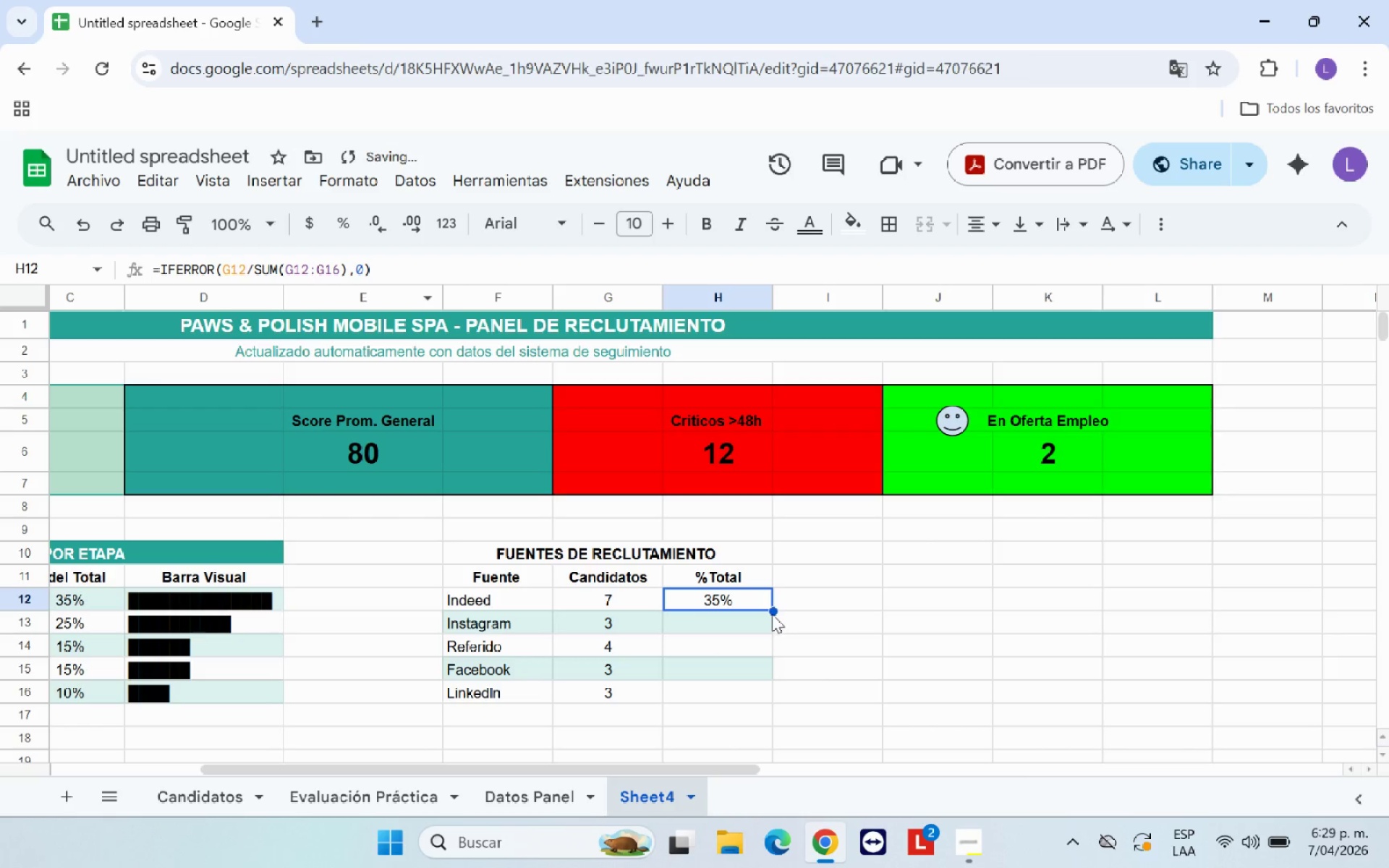 
left_click_drag(start_coordinate=[775, 609], to_coordinate=[765, 683])
 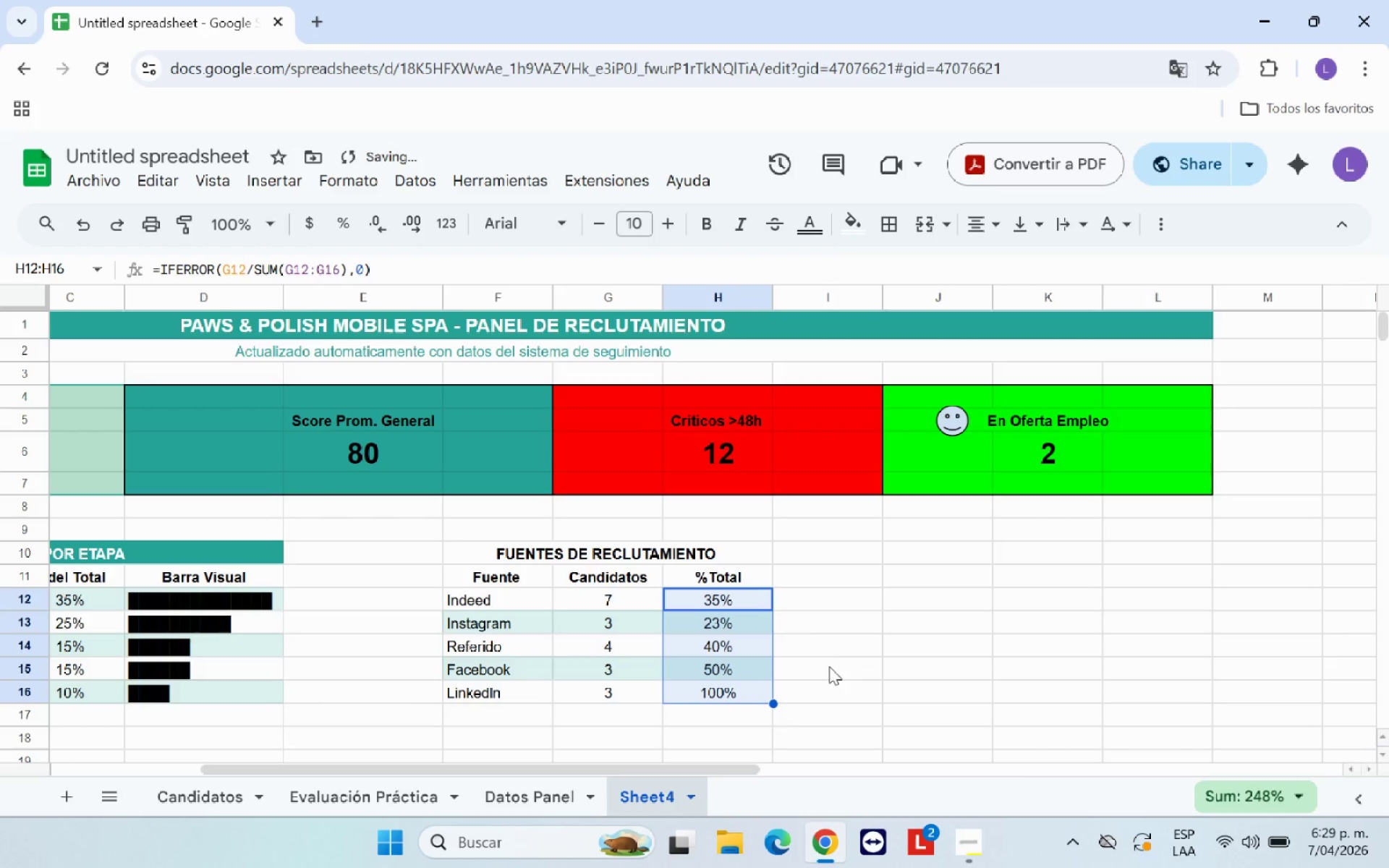 
left_click([734, 620])
 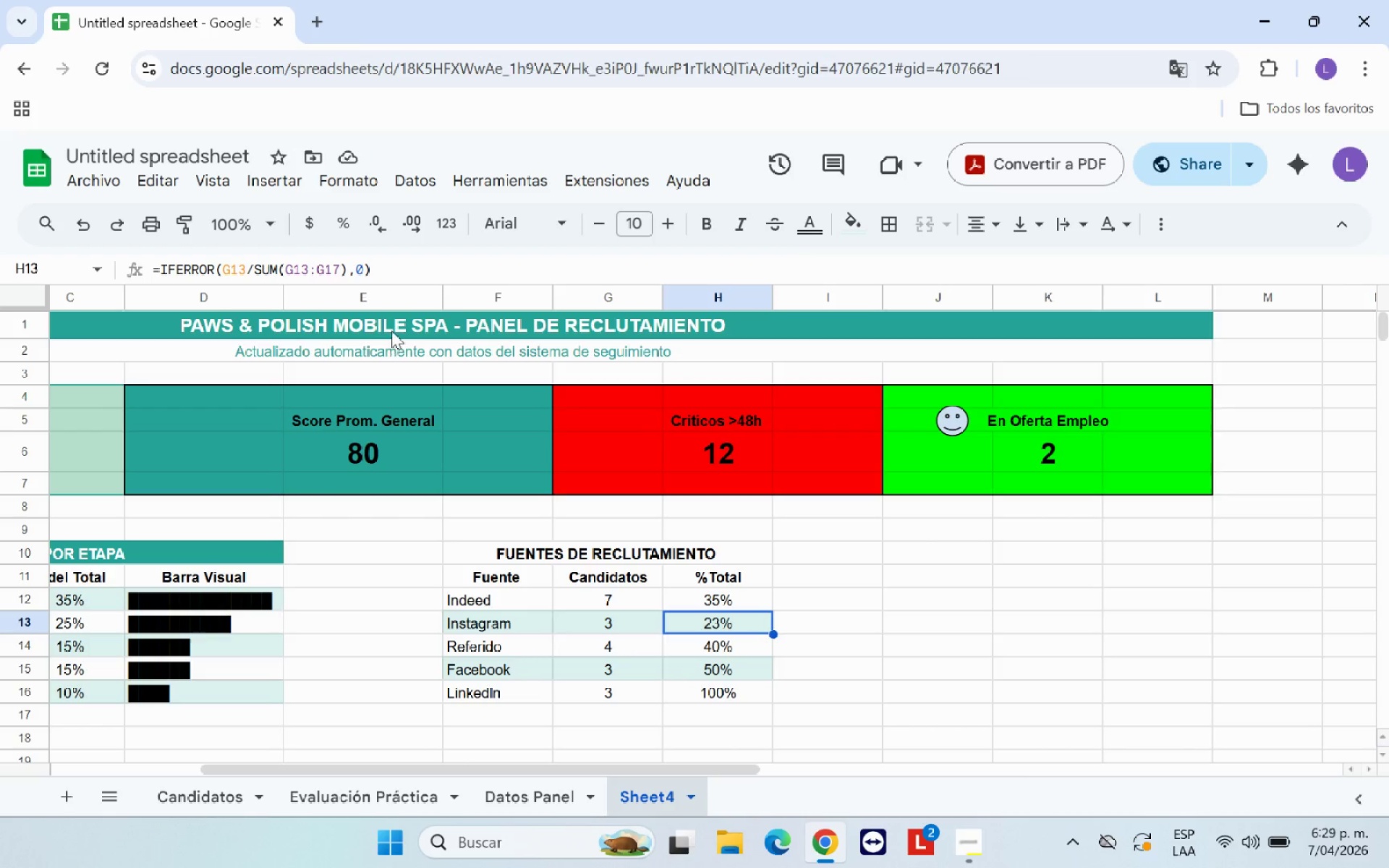 
left_click([306, 268])
 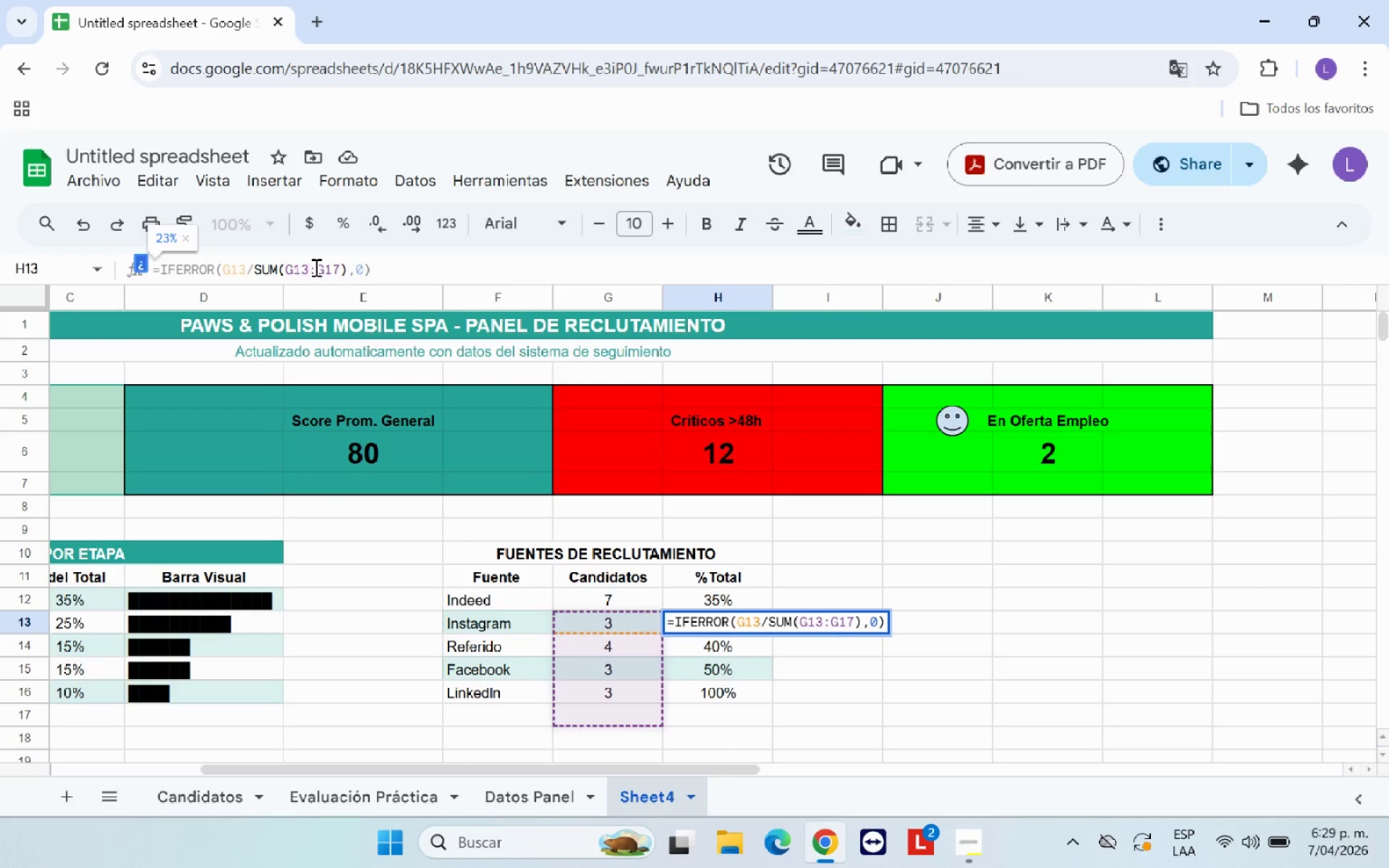 
key(Backspace)
 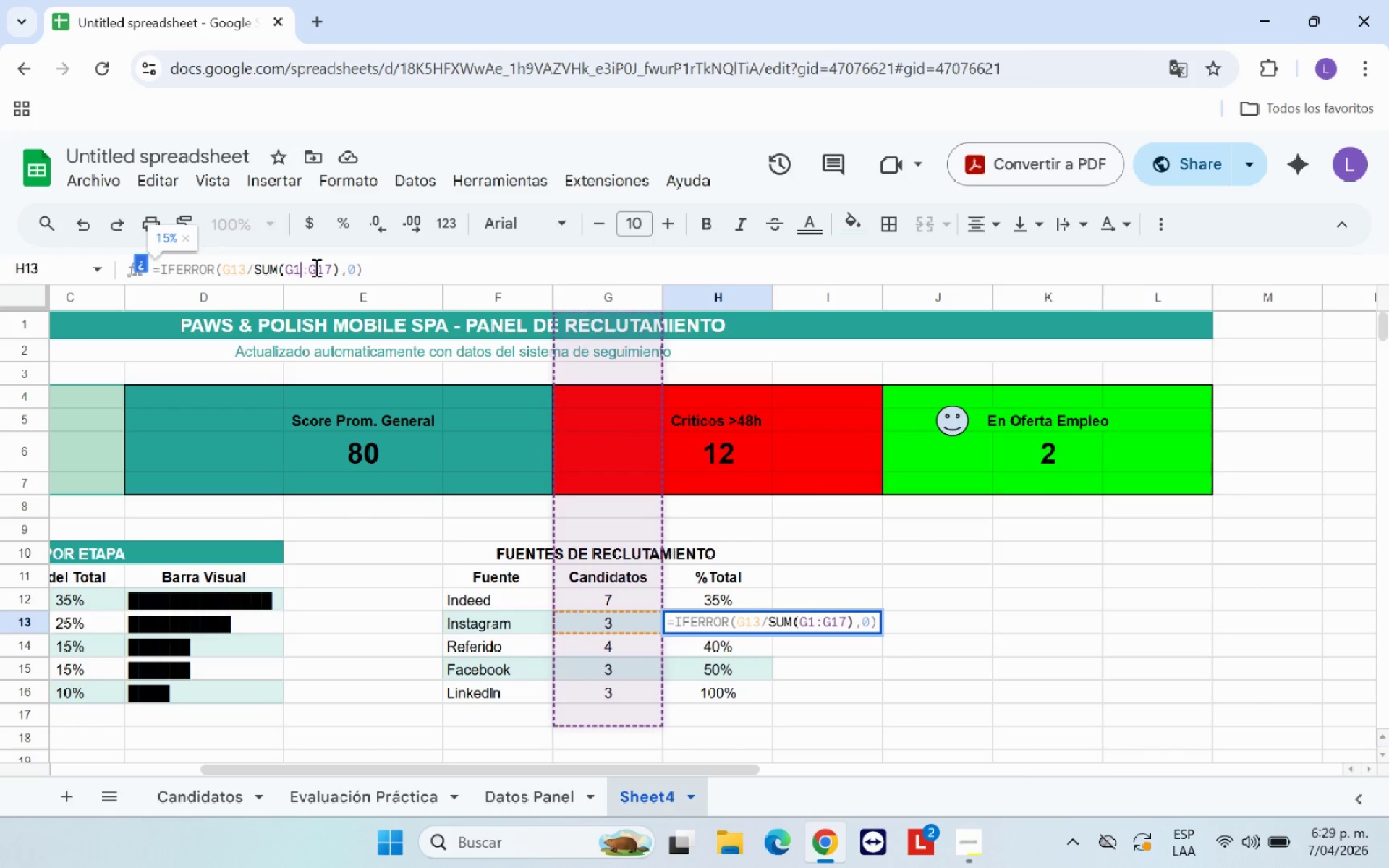 
key(2)
 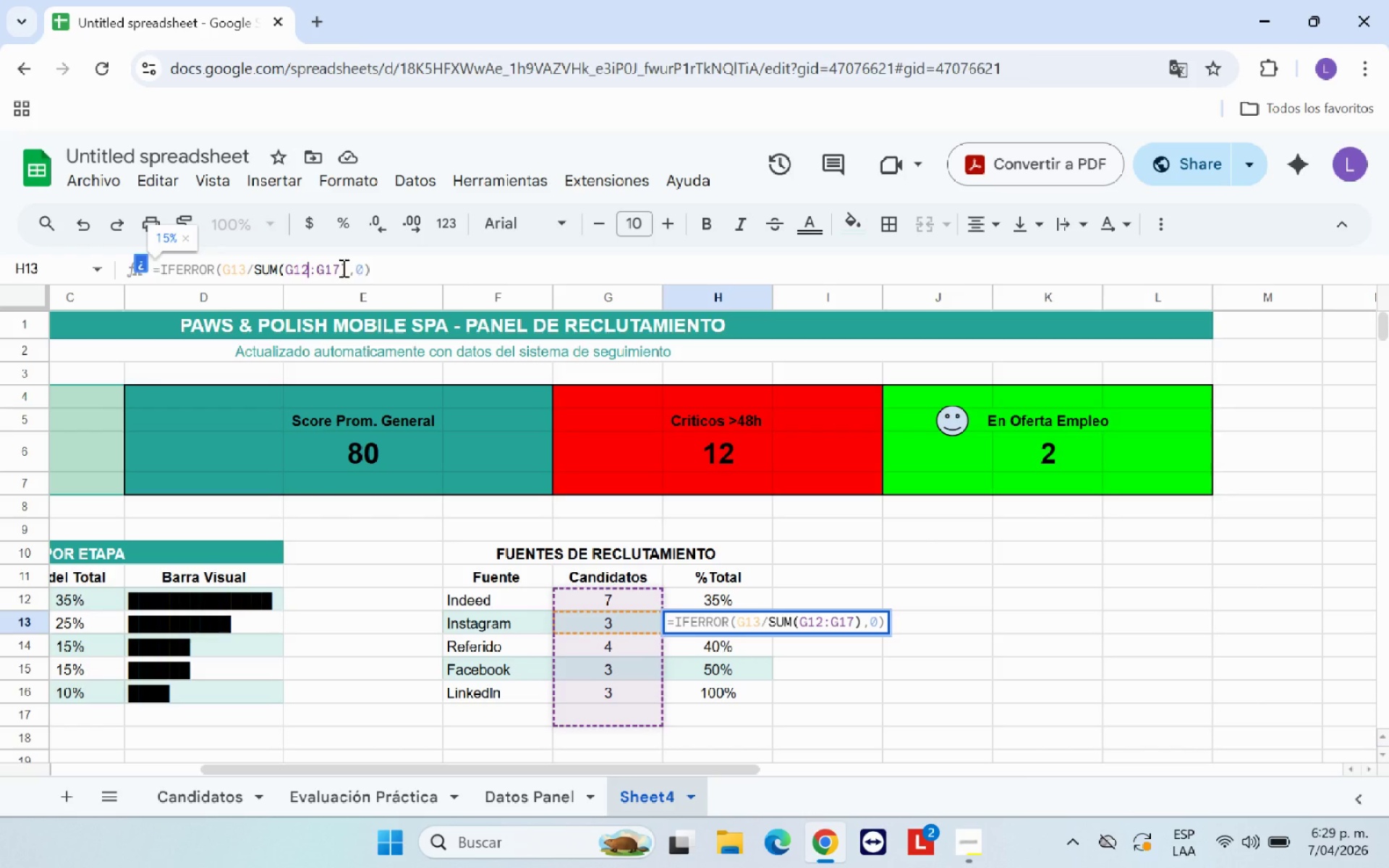 
left_click([339, 268])
 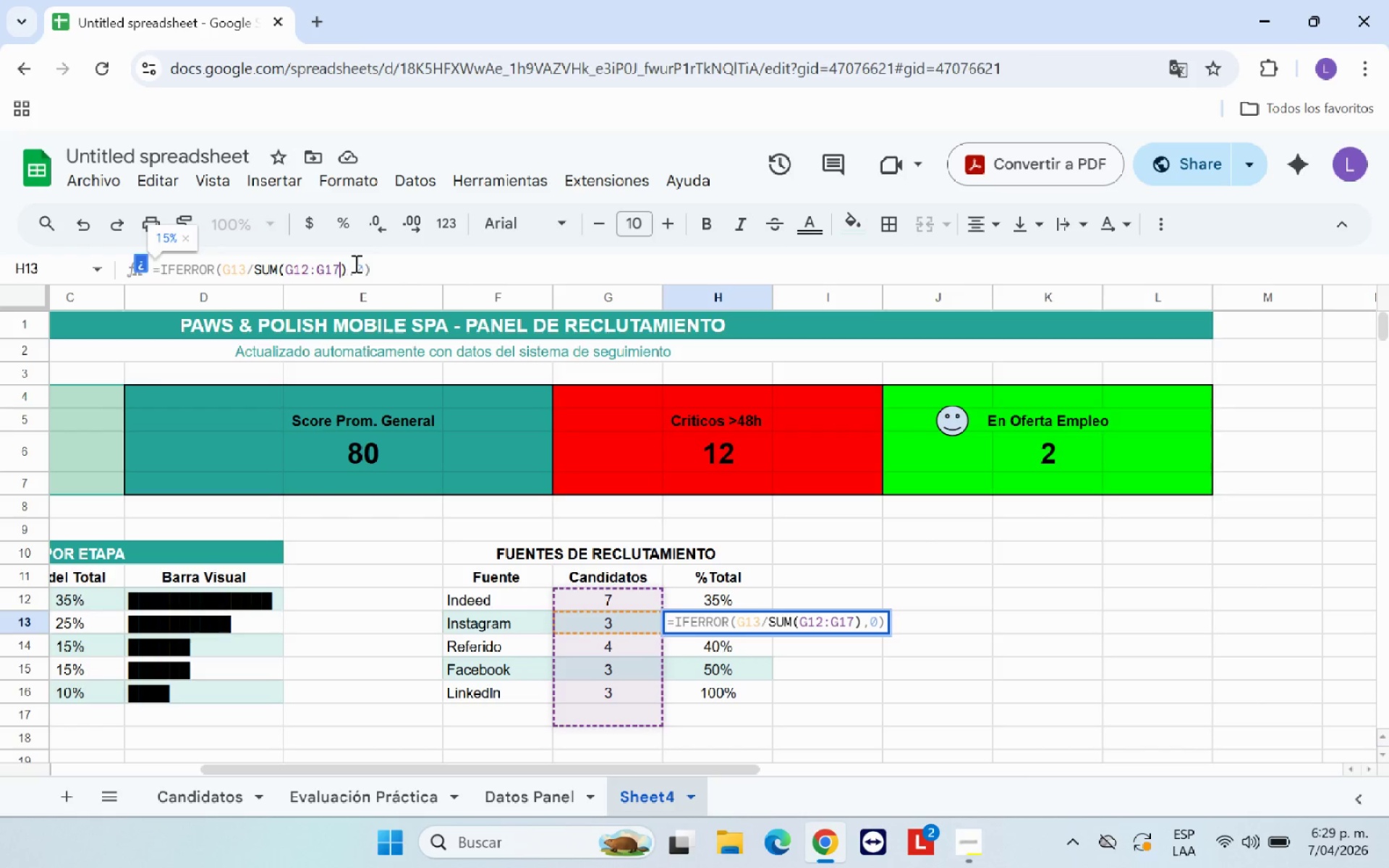 
key(Backspace)
 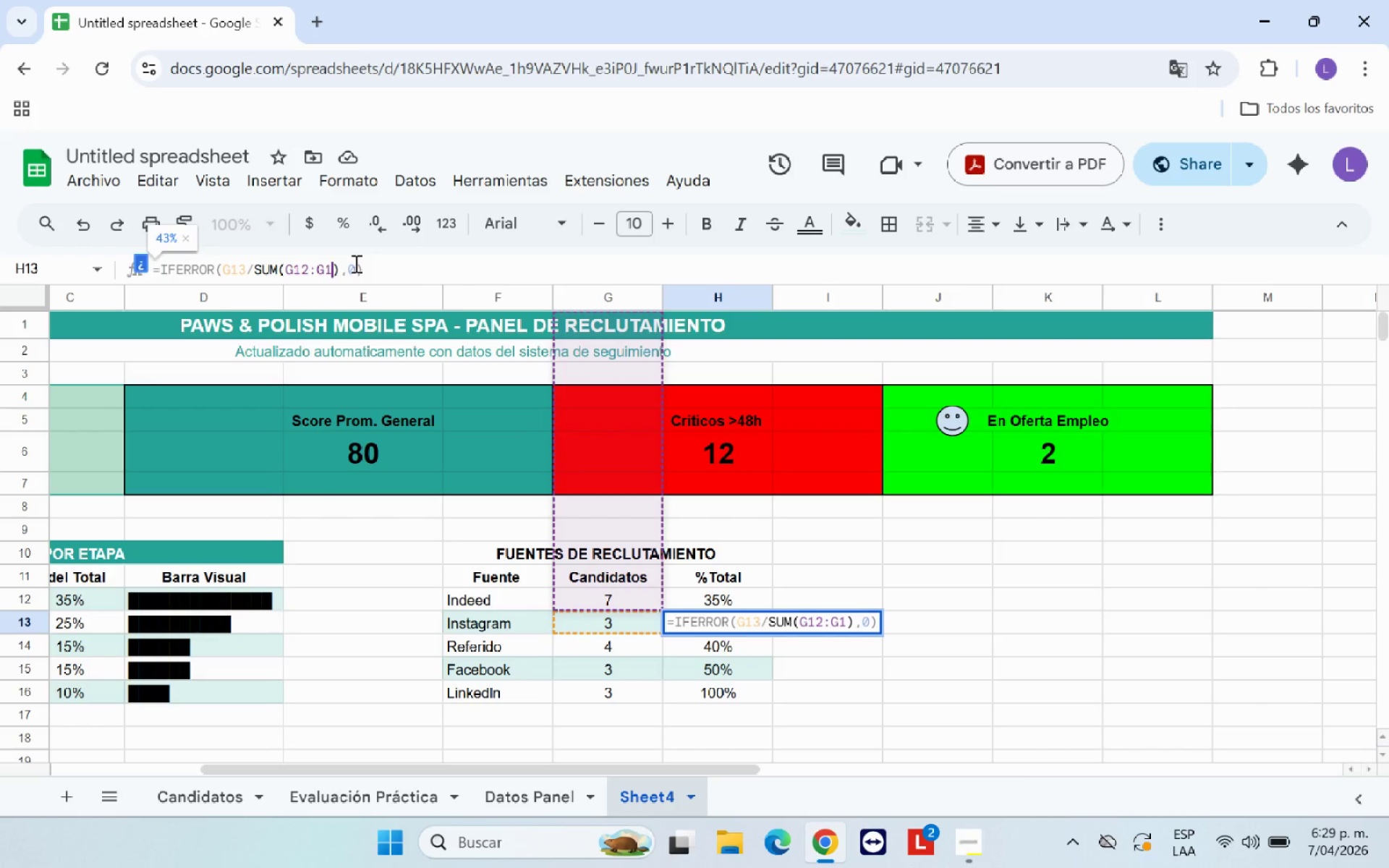 
key(6)
 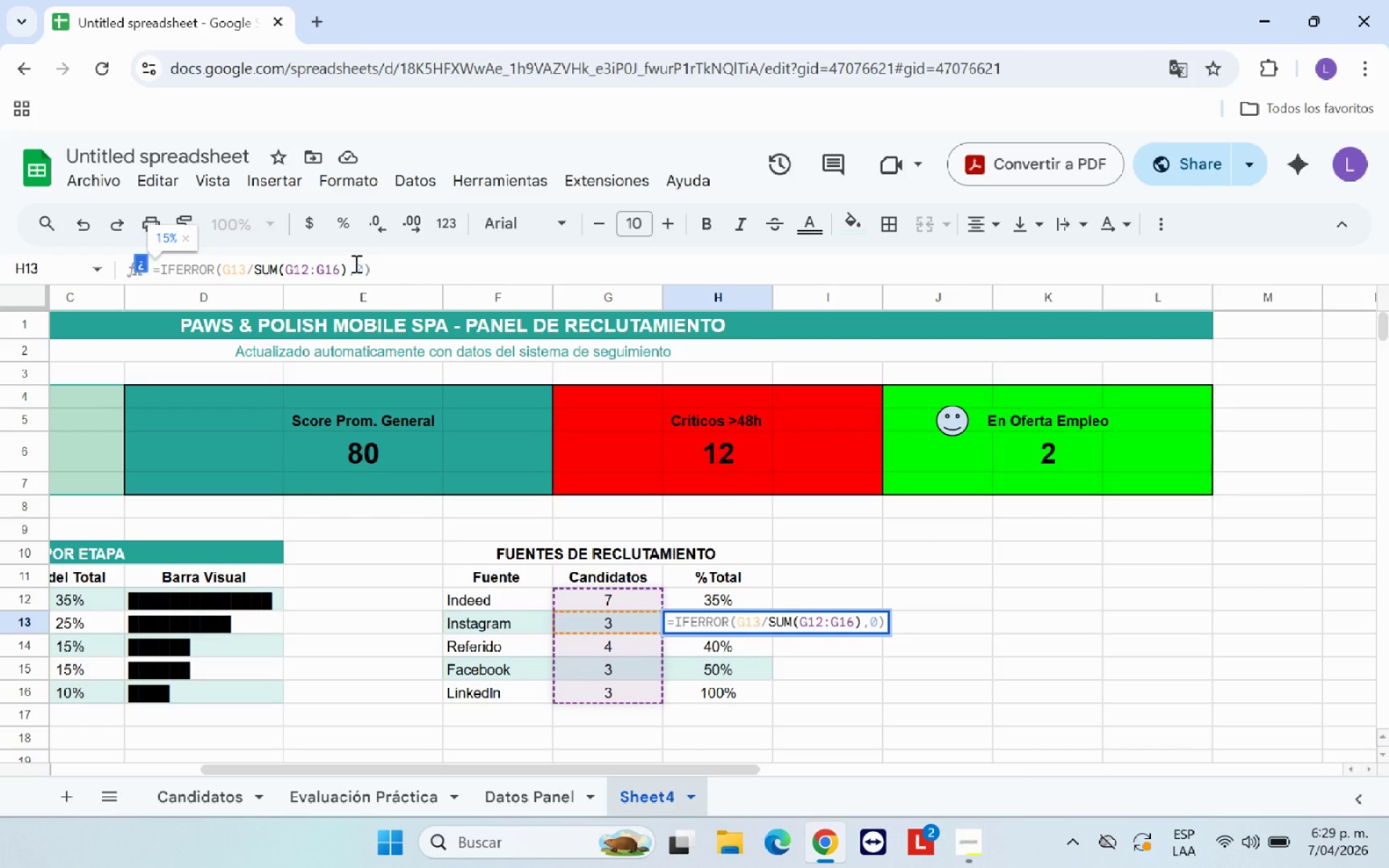 
key(Enter)
 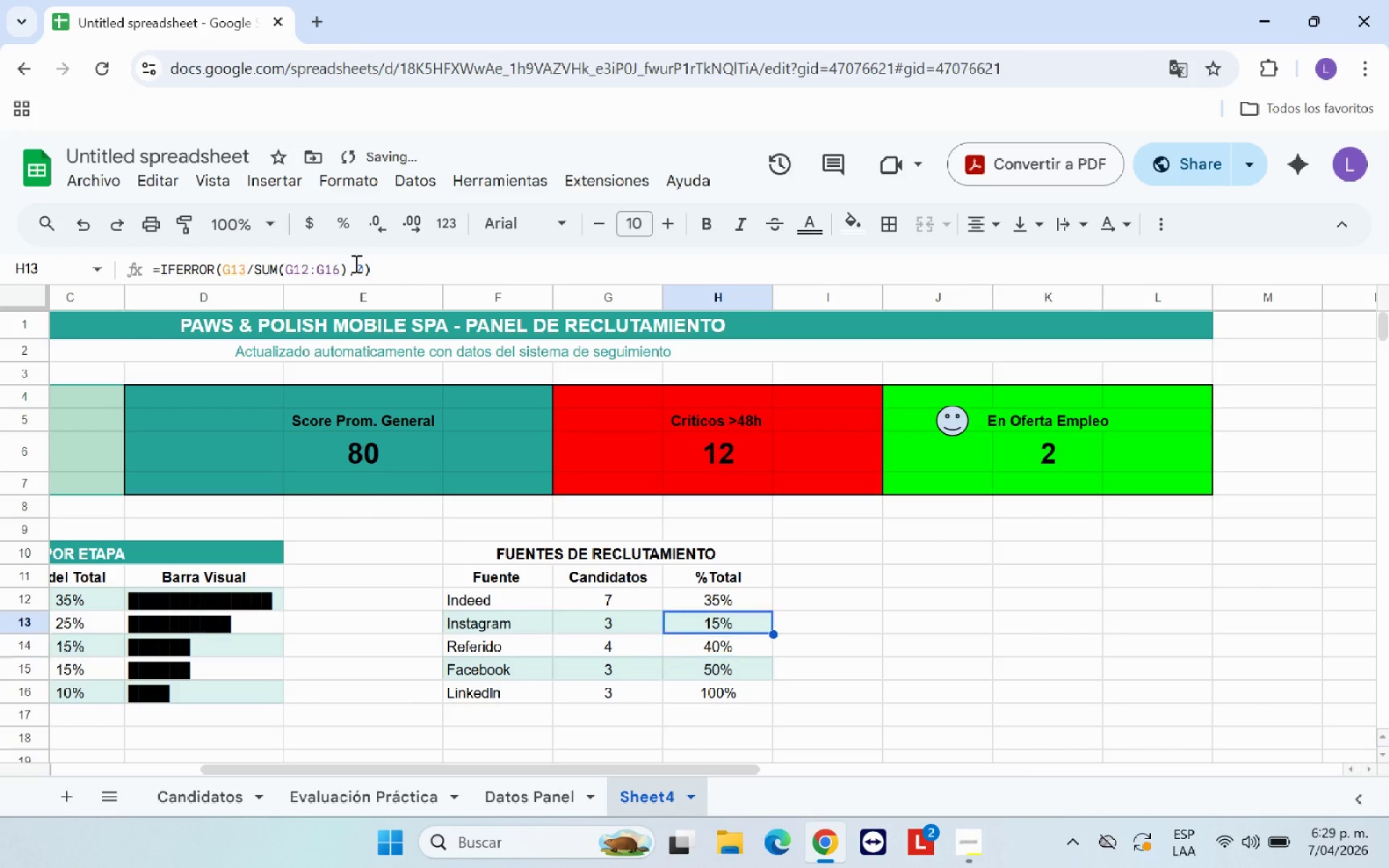 
key(ArrowUp)
 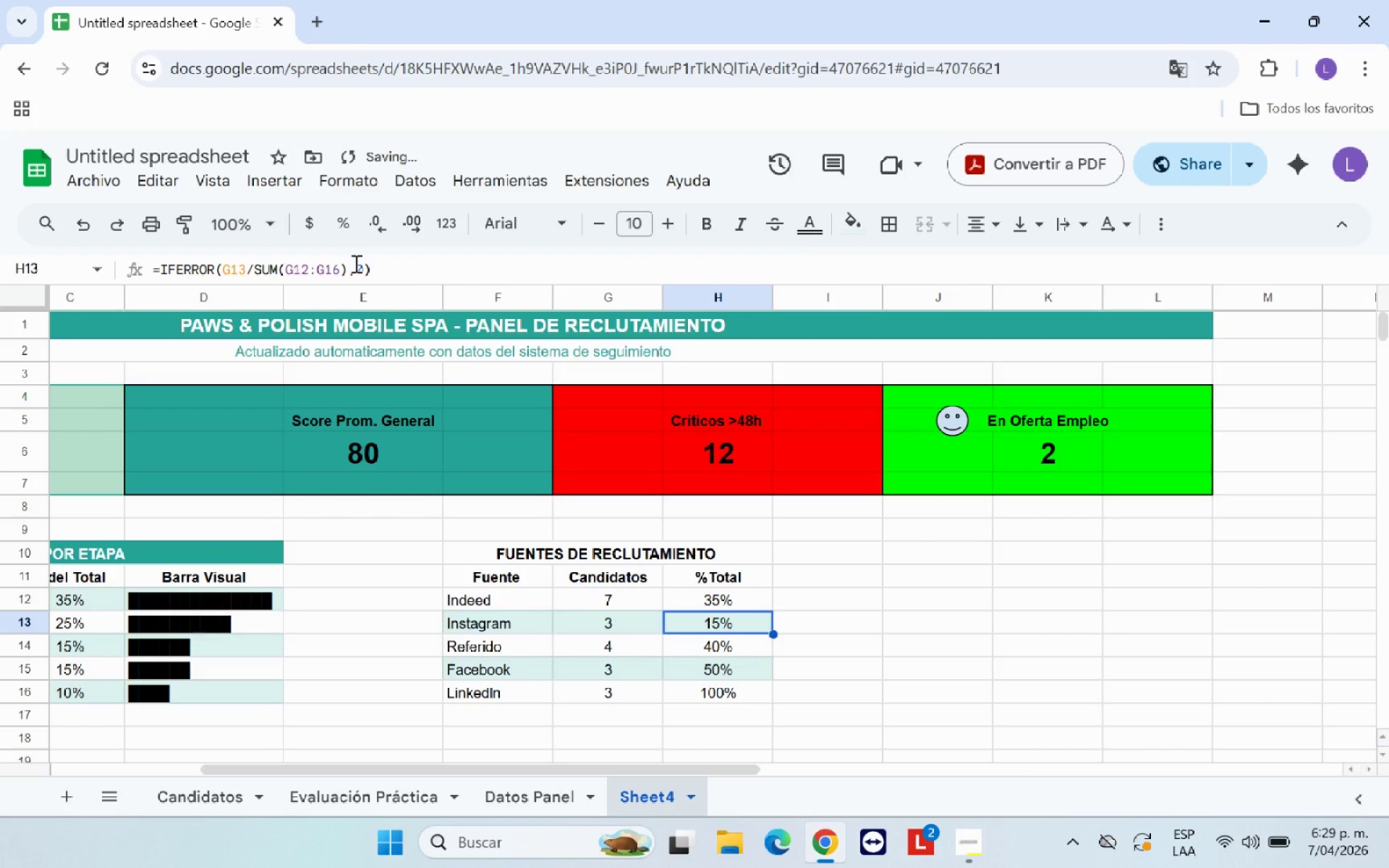 
key(ArrowUp)
 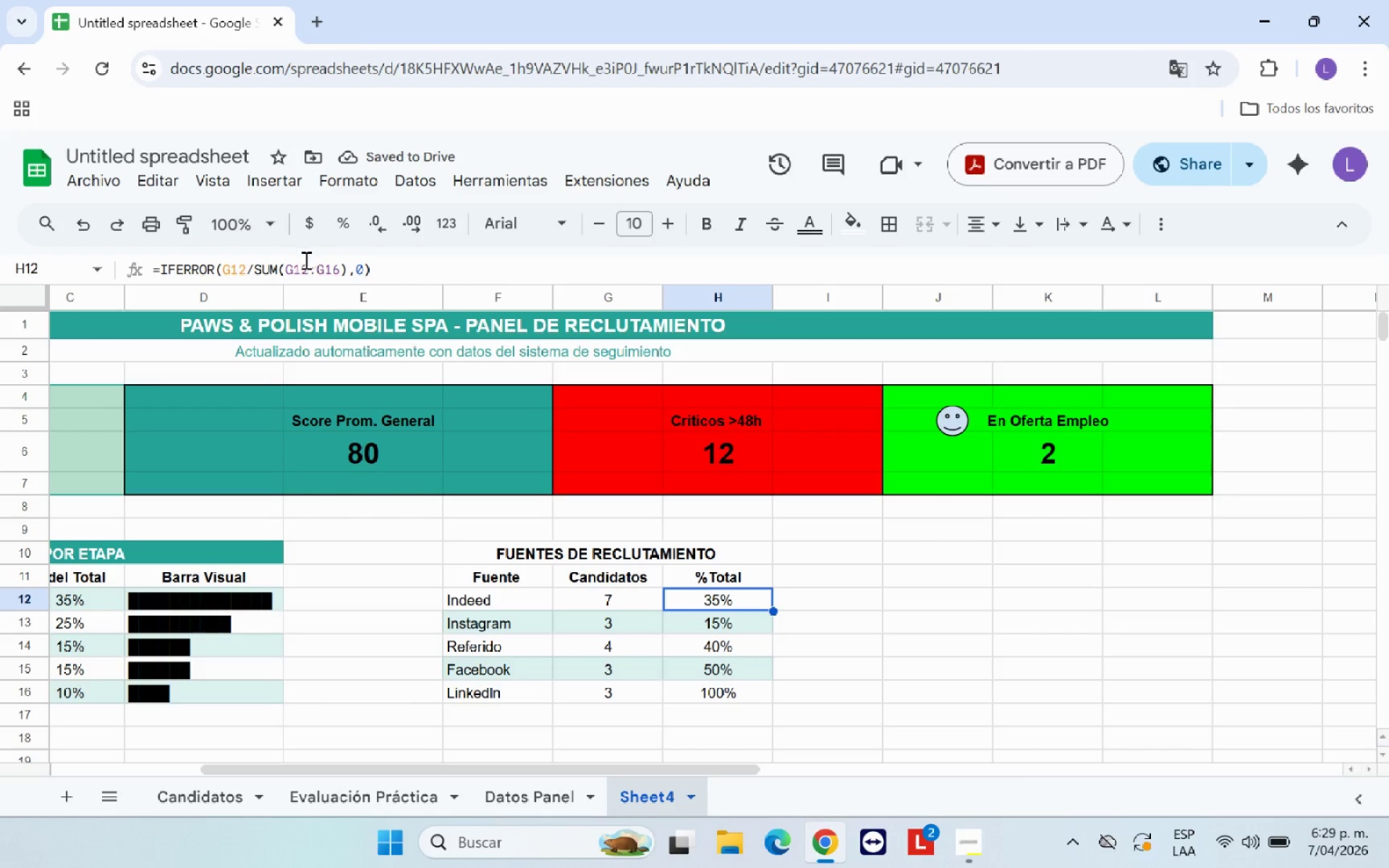 
left_click([288, 263])
 